 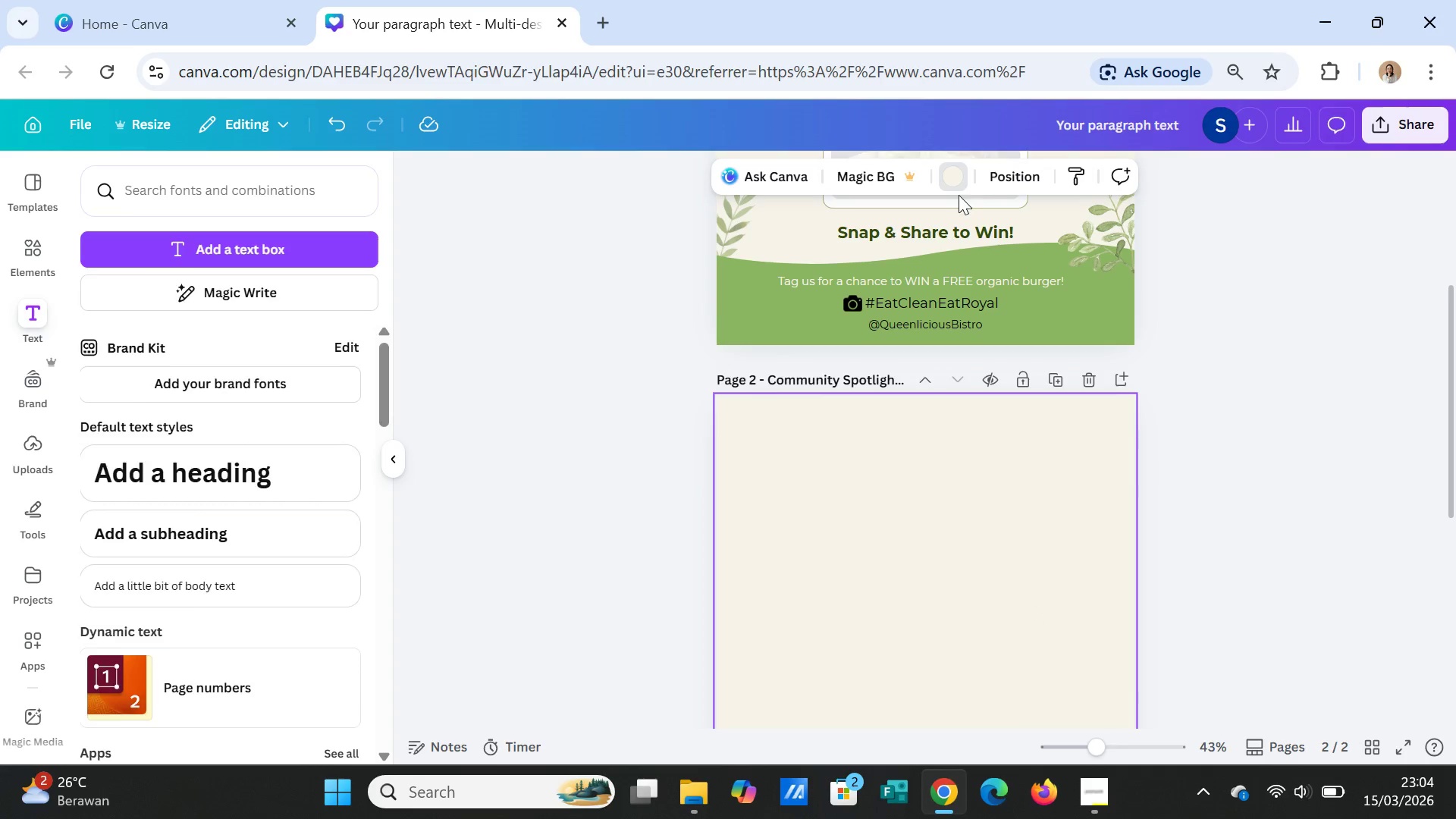 
mouse_move([302, 321])
 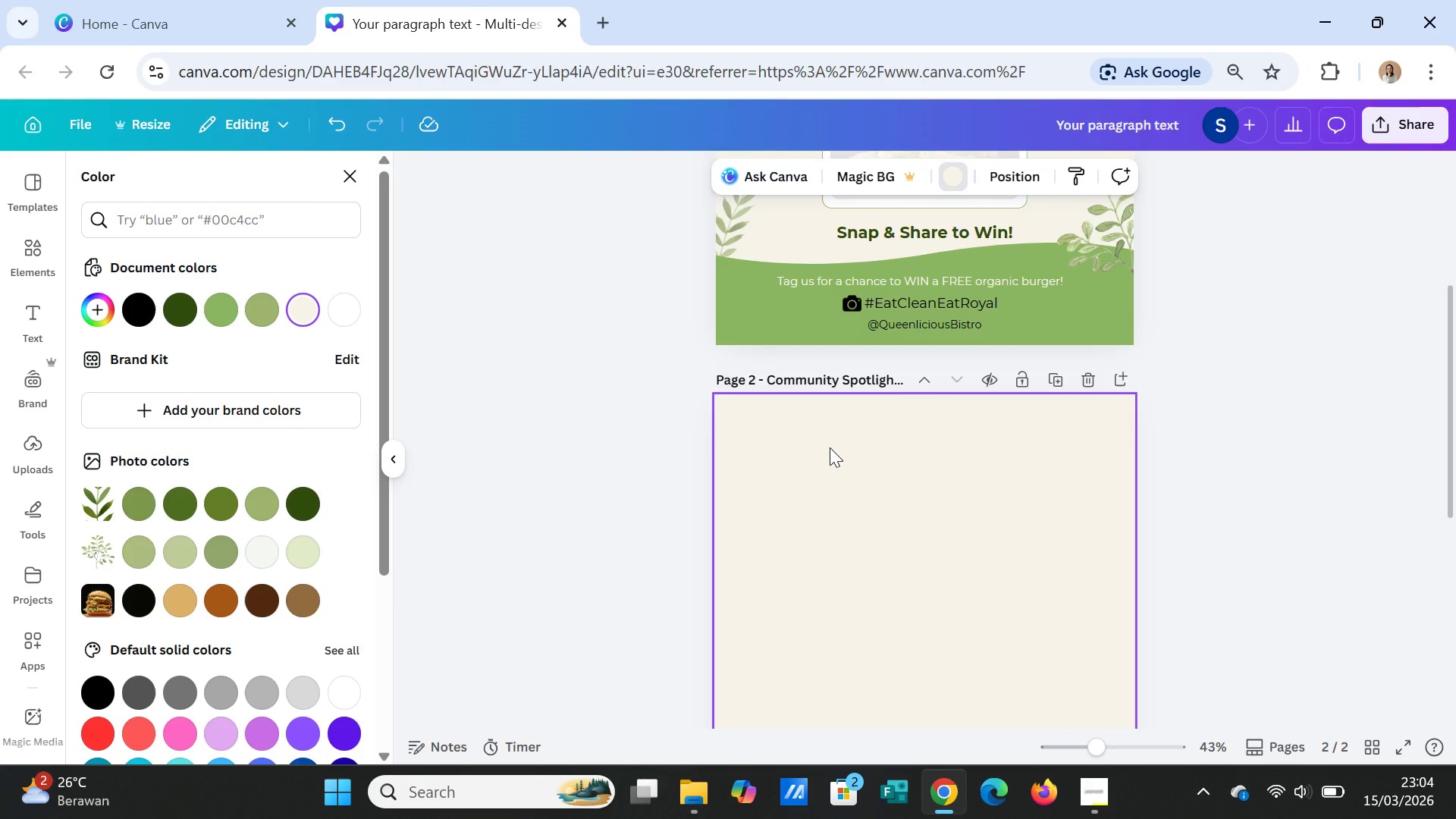 
wait(9.45)
 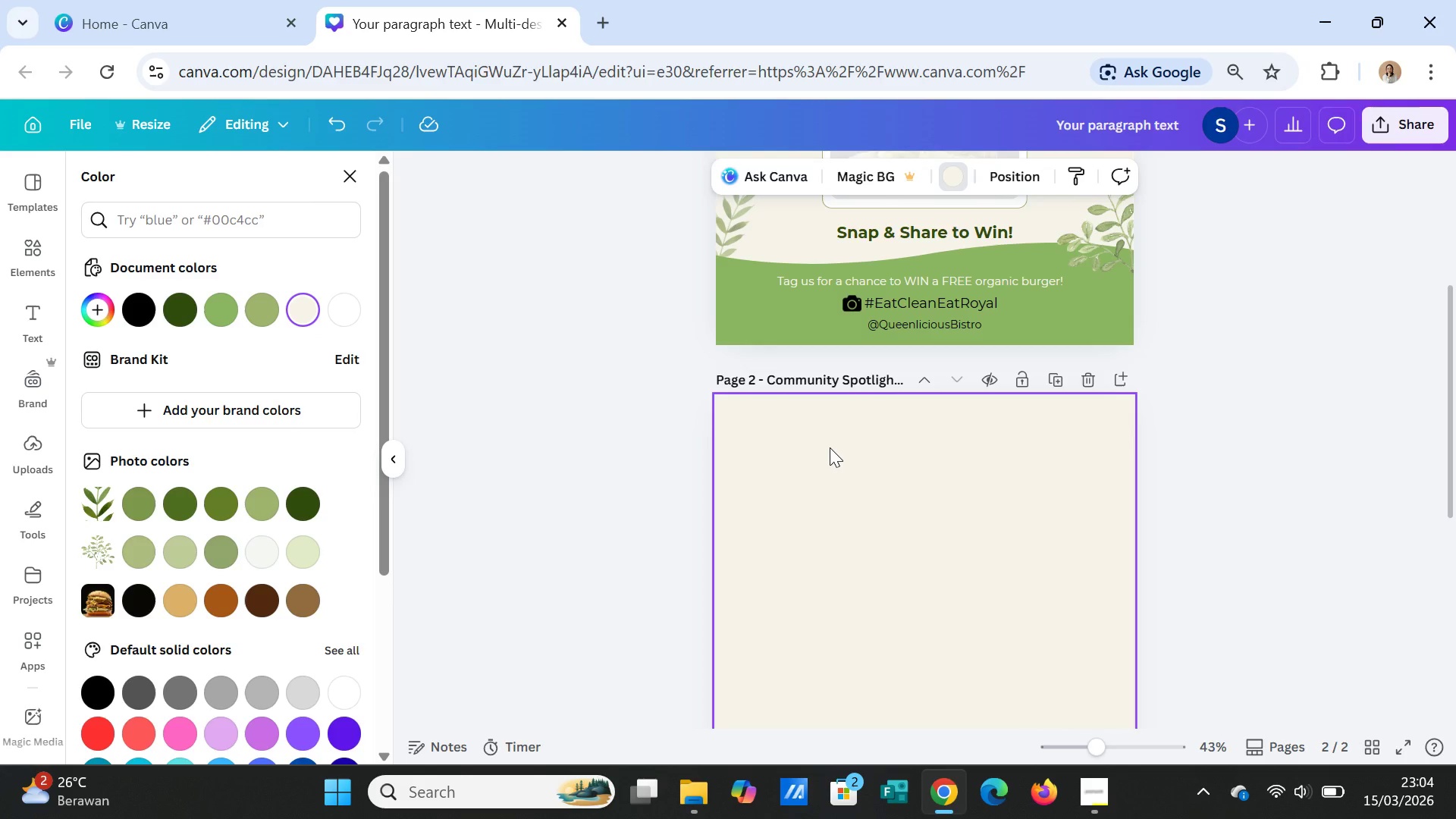 
scroll: coordinate [952, 535], scroll_direction: down, amount: 4.0
 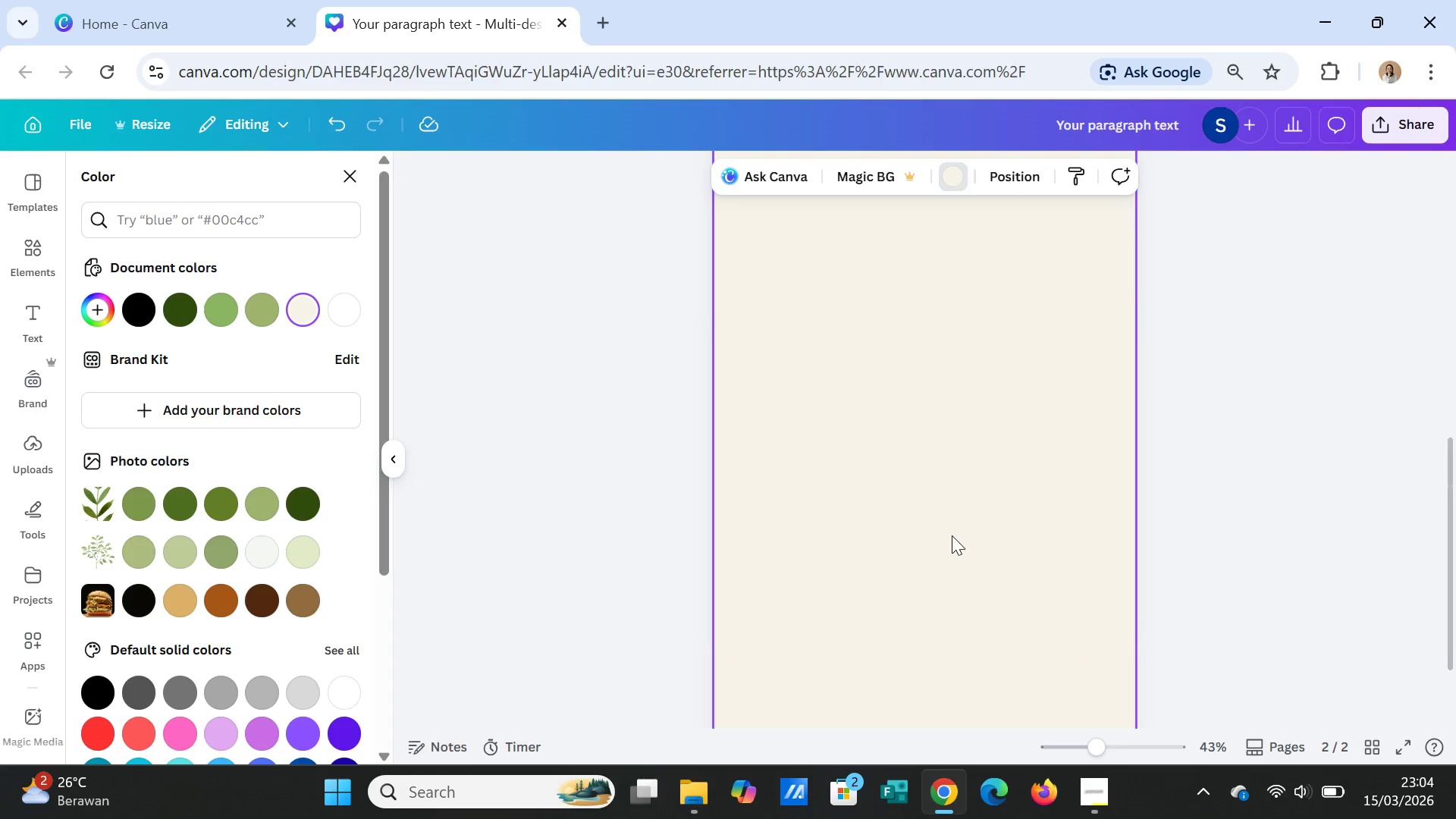 
scroll: coordinate [952, 535], scroll_direction: up, amount: 3.0
 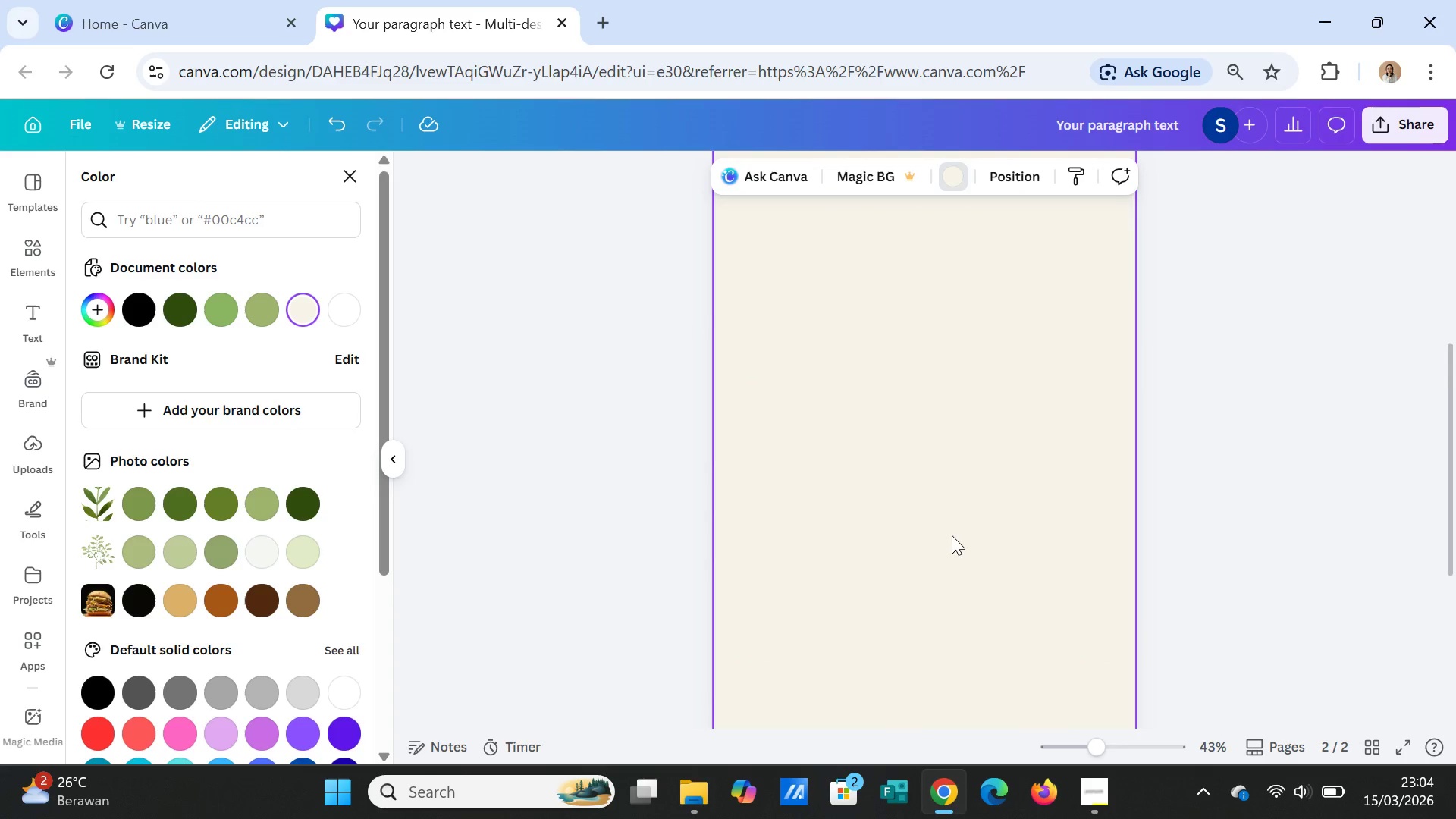 
scroll: coordinate [952, 535], scroll_direction: down, amount: 1.0
 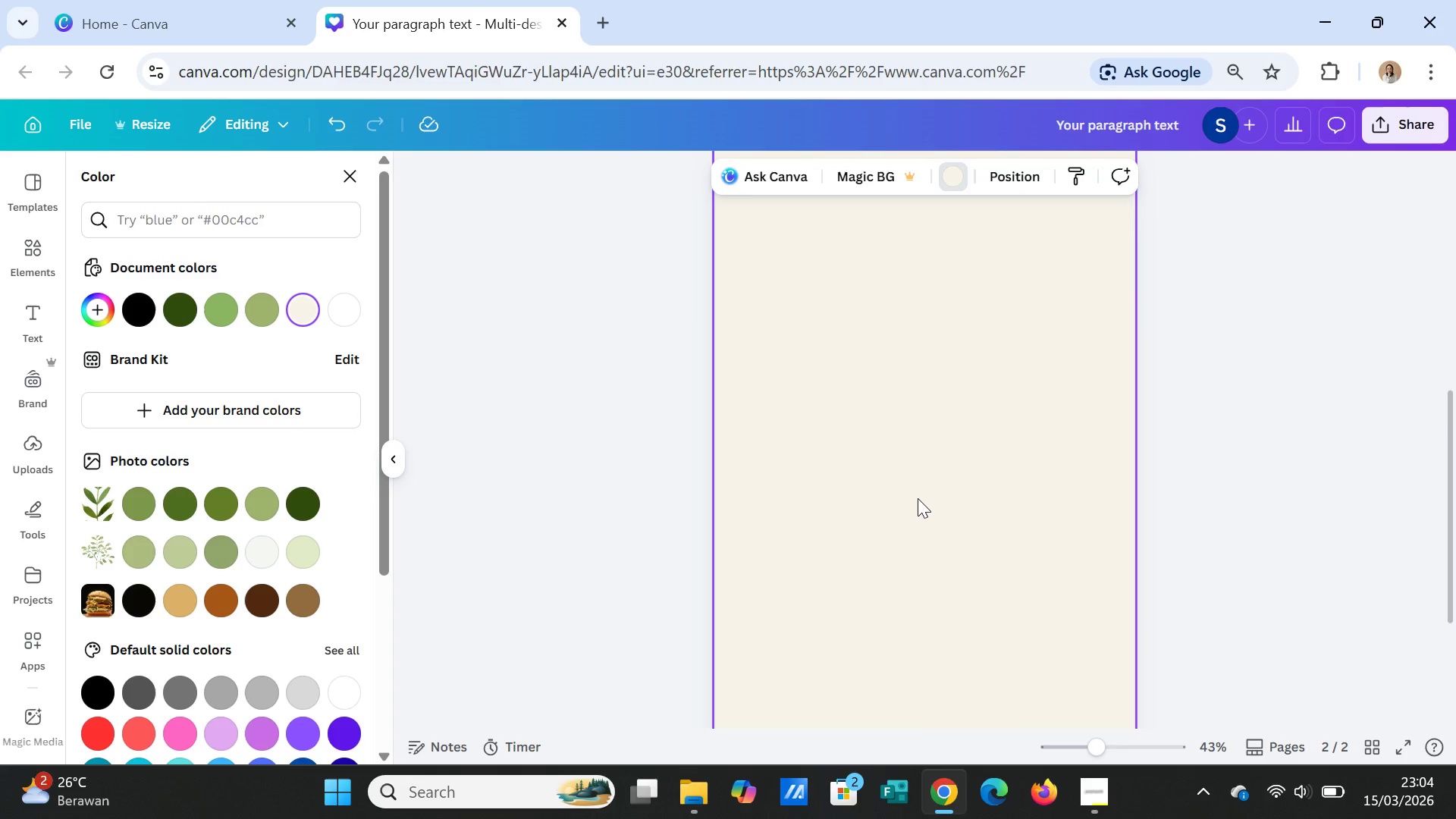 
scroll: coordinate [1207, 529], scroll_direction: up, amount: 7.0
 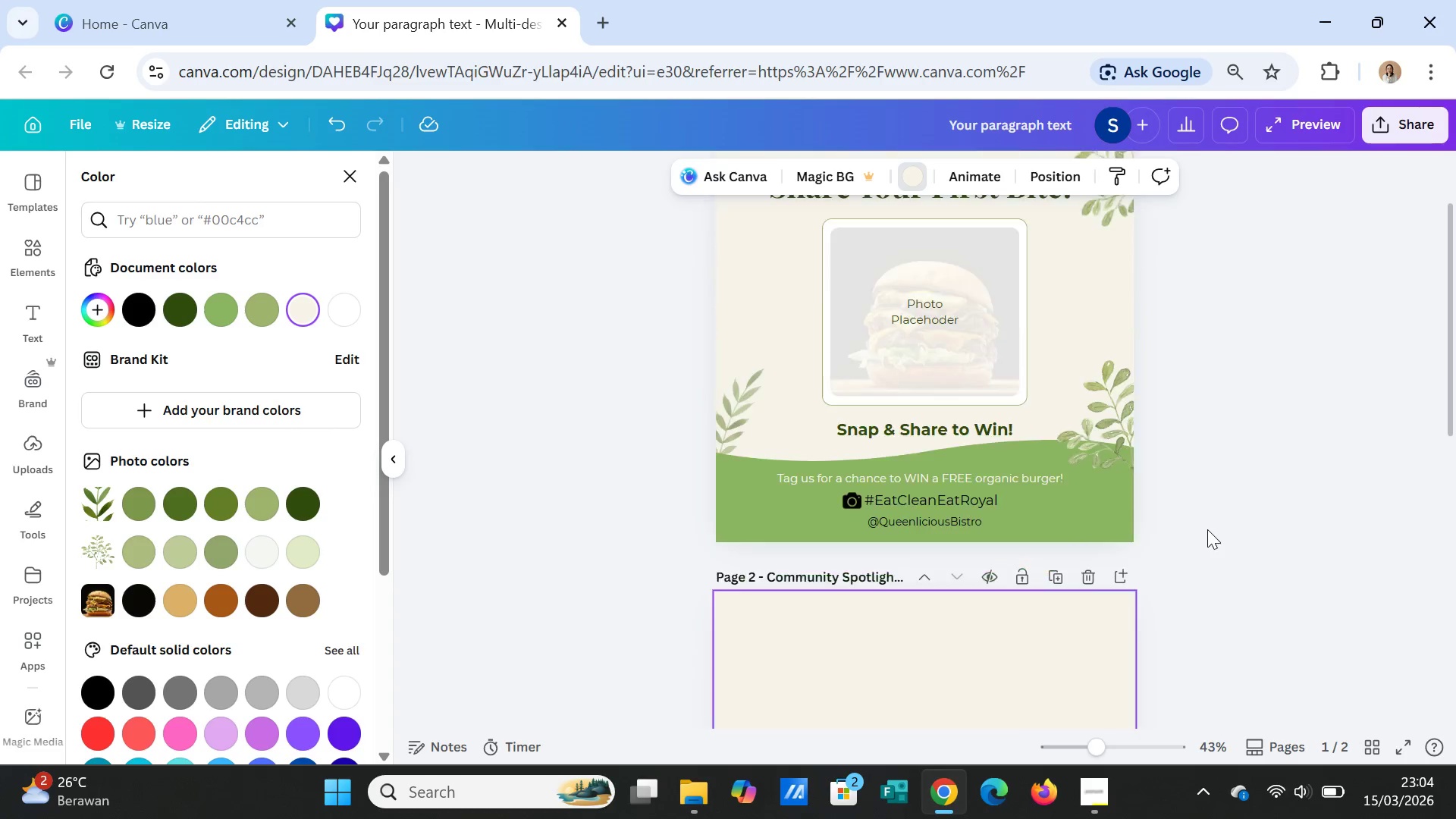 
scroll: coordinate [1207, 529], scroll_direction: down, amount: 1.0
 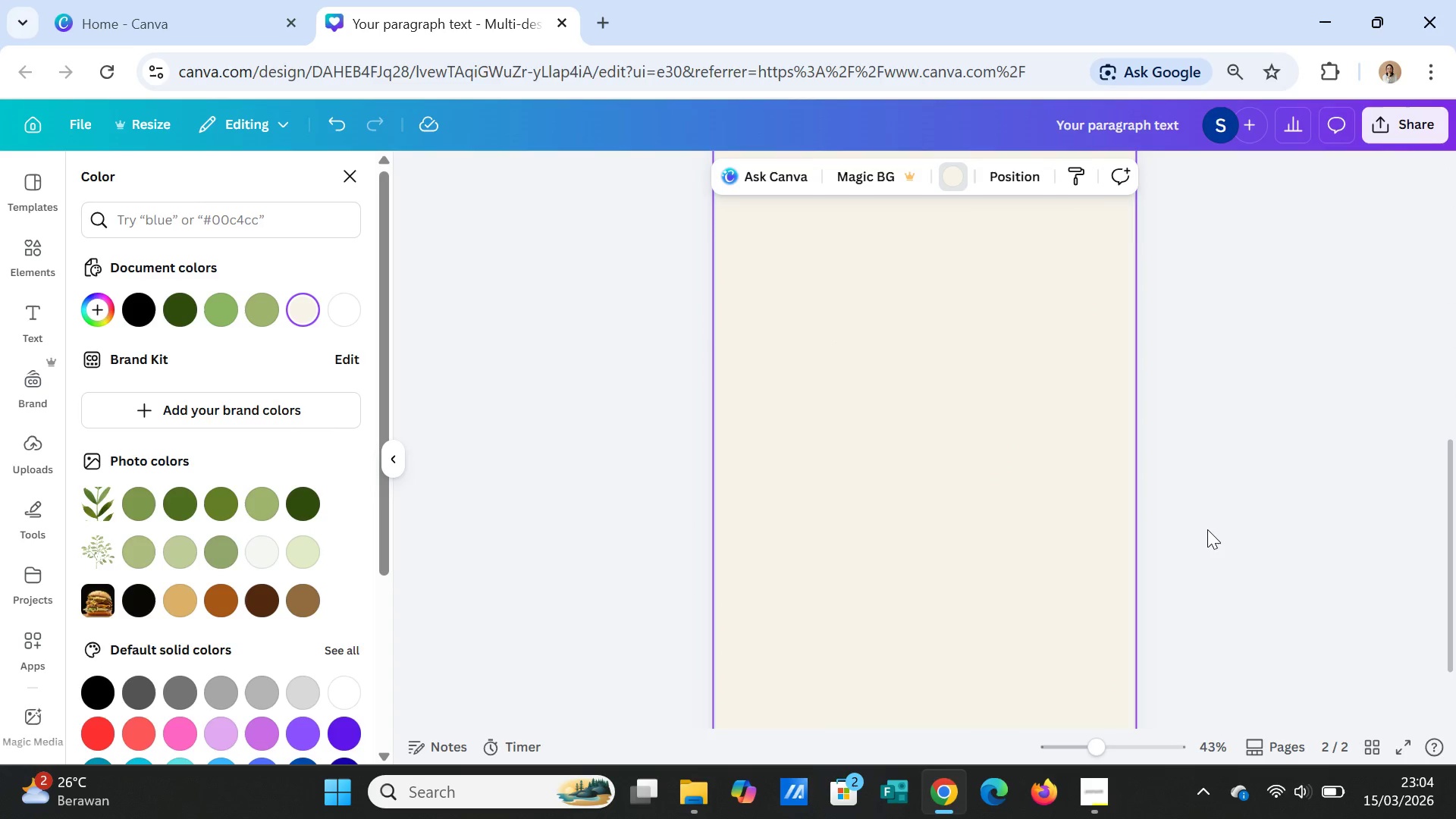 
scroll: coordinate [1207, 529], scroll_direction: up, amount: 7.0
 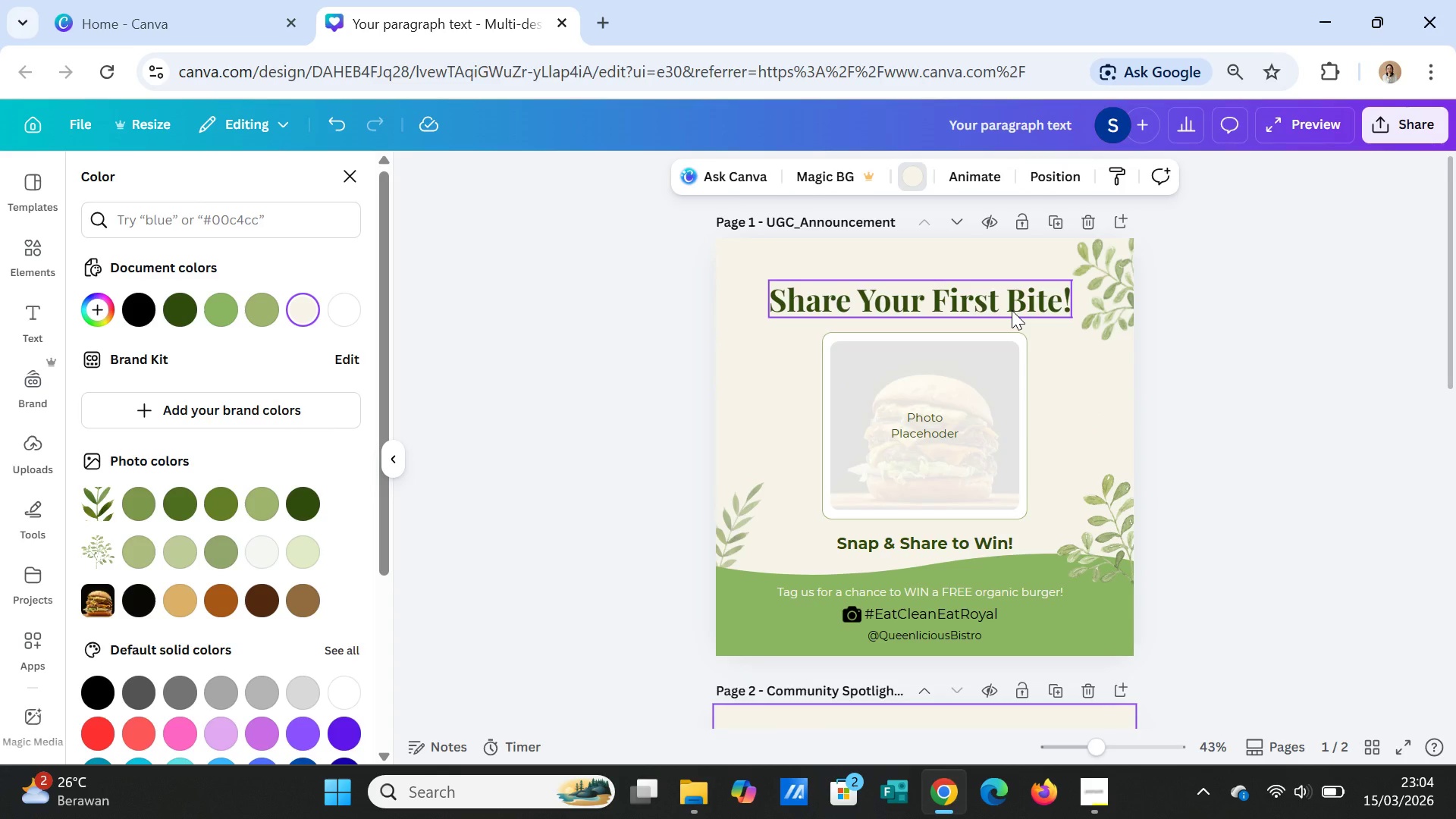 
left_click([1012, 310])
 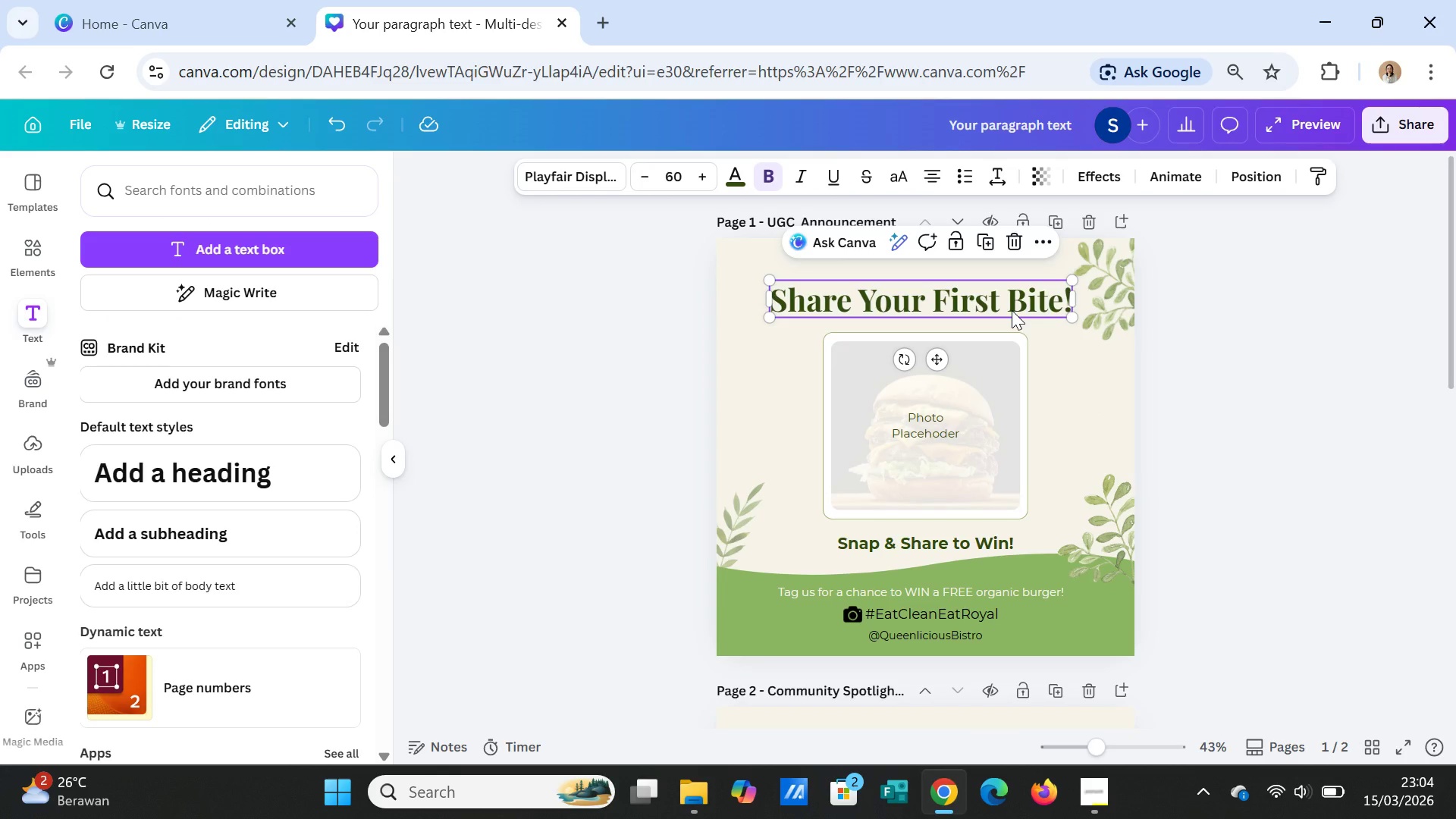 
key(Control+C)
 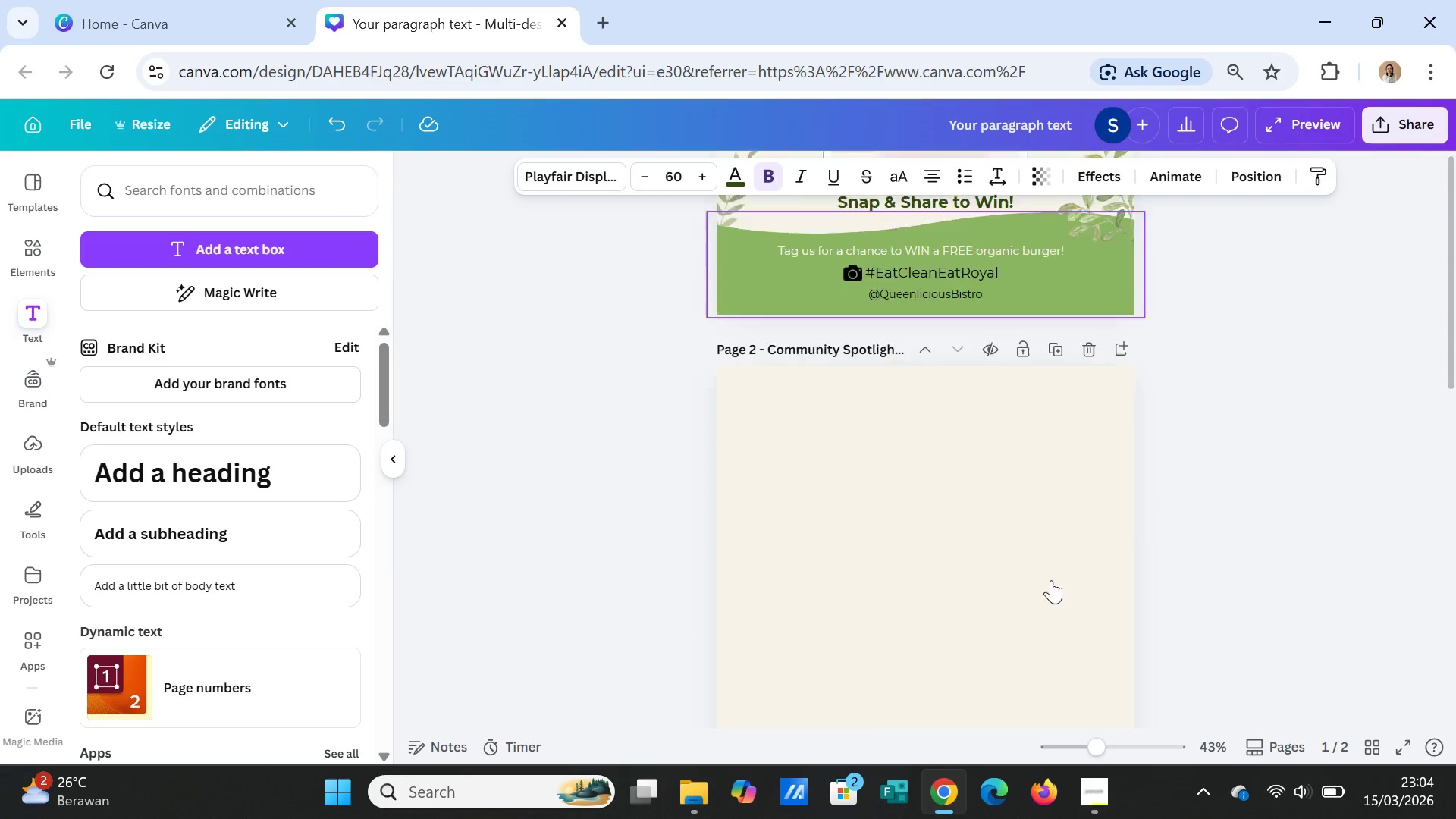 
scroll: coordinate [1043, 565], scroll_direction: down, amount: 4.0
 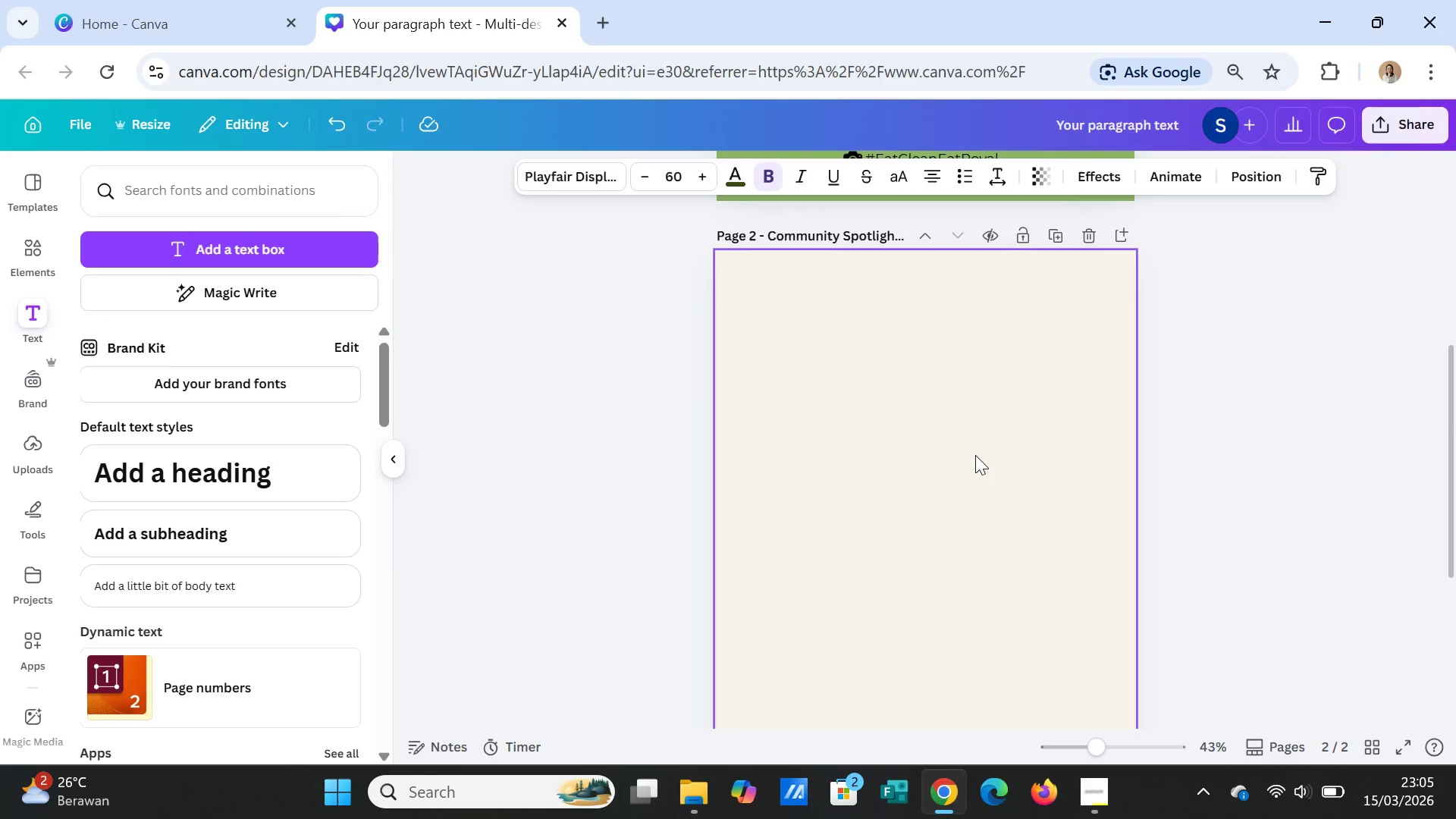 
left_click([975, 455])
 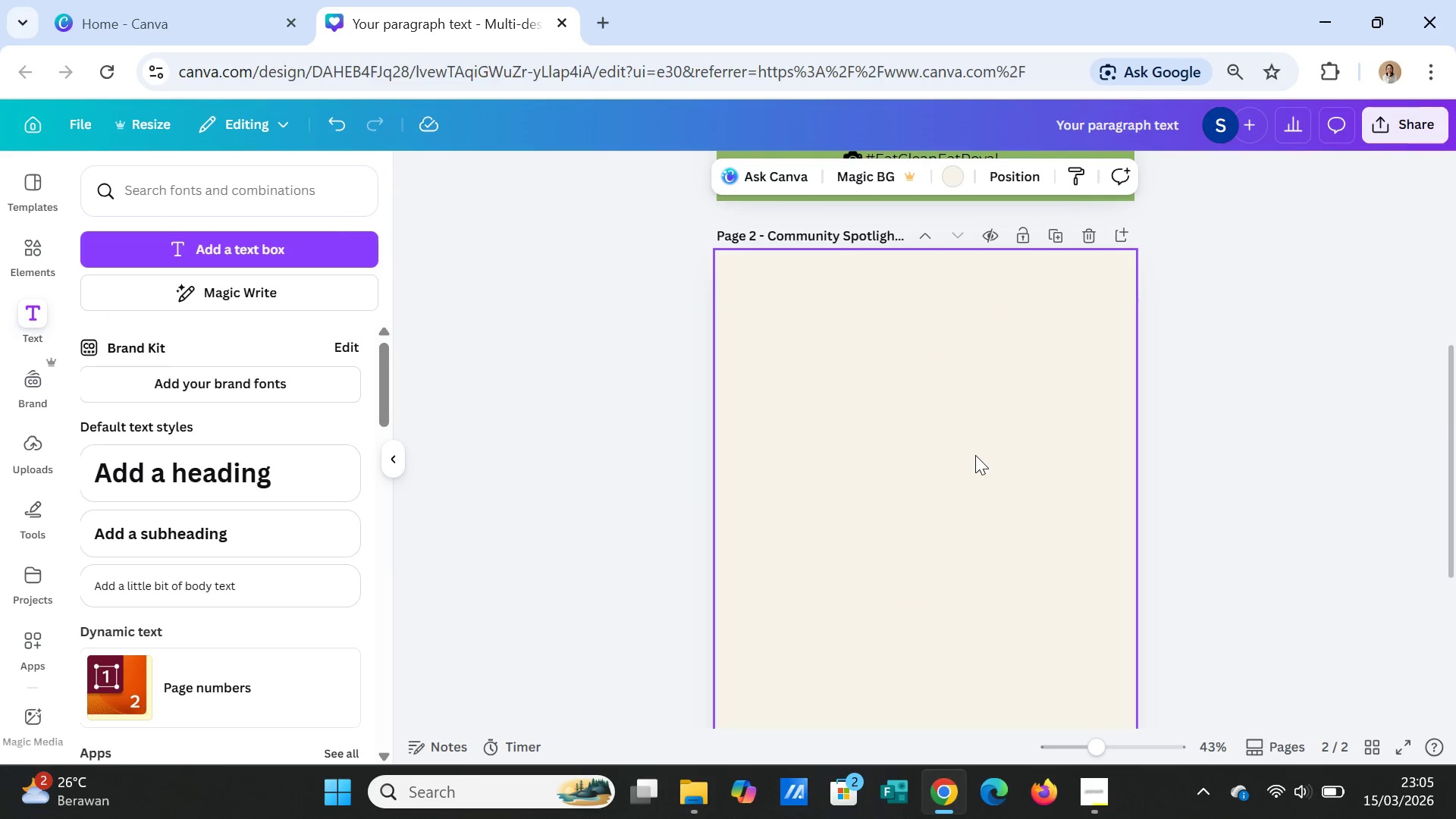 
key(Control+V)
 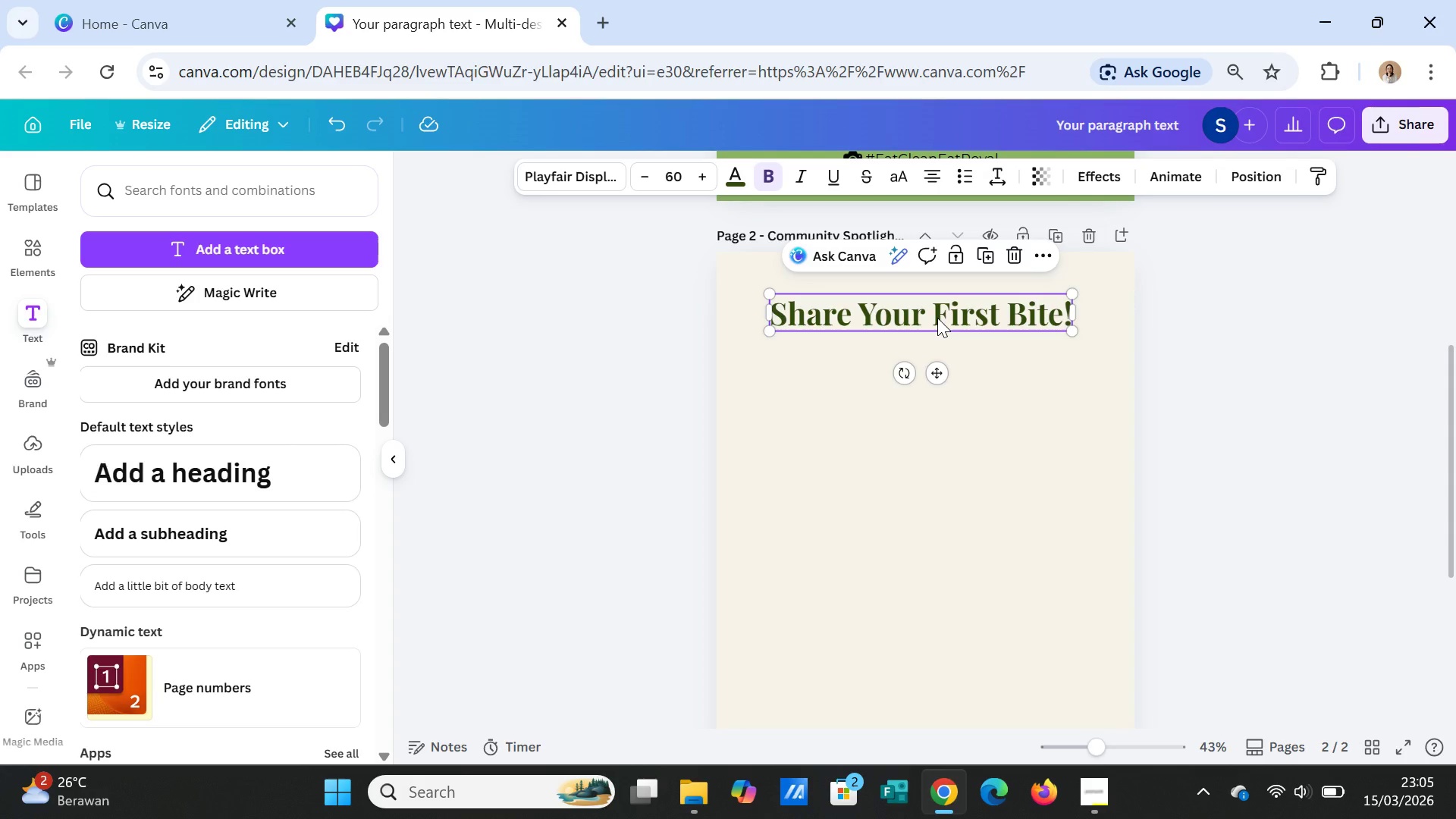 
left_click_drag(start_coordinate=[937, 318], to_coordinate=[942, 330])
 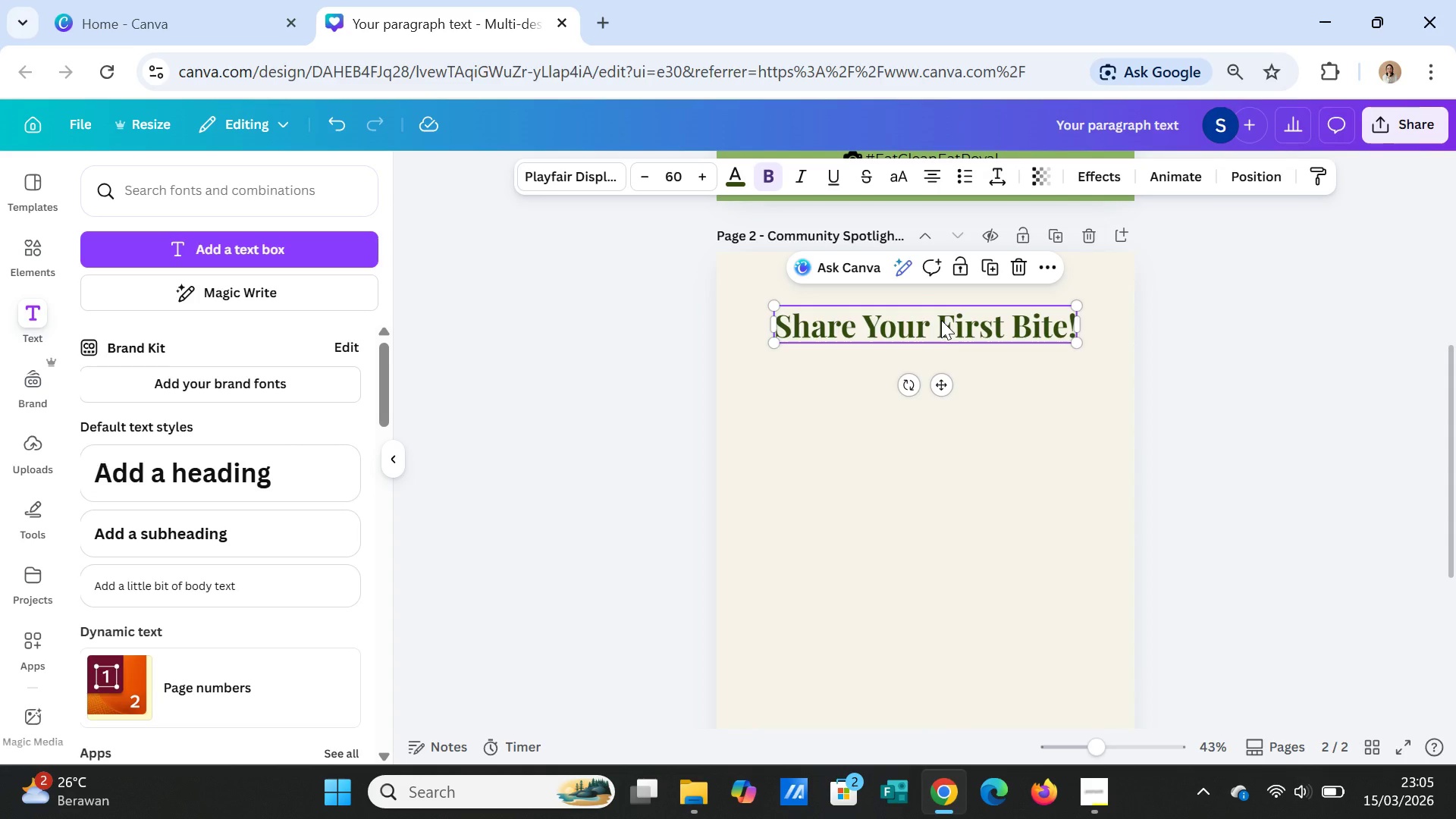 
double_click([941, 320])
 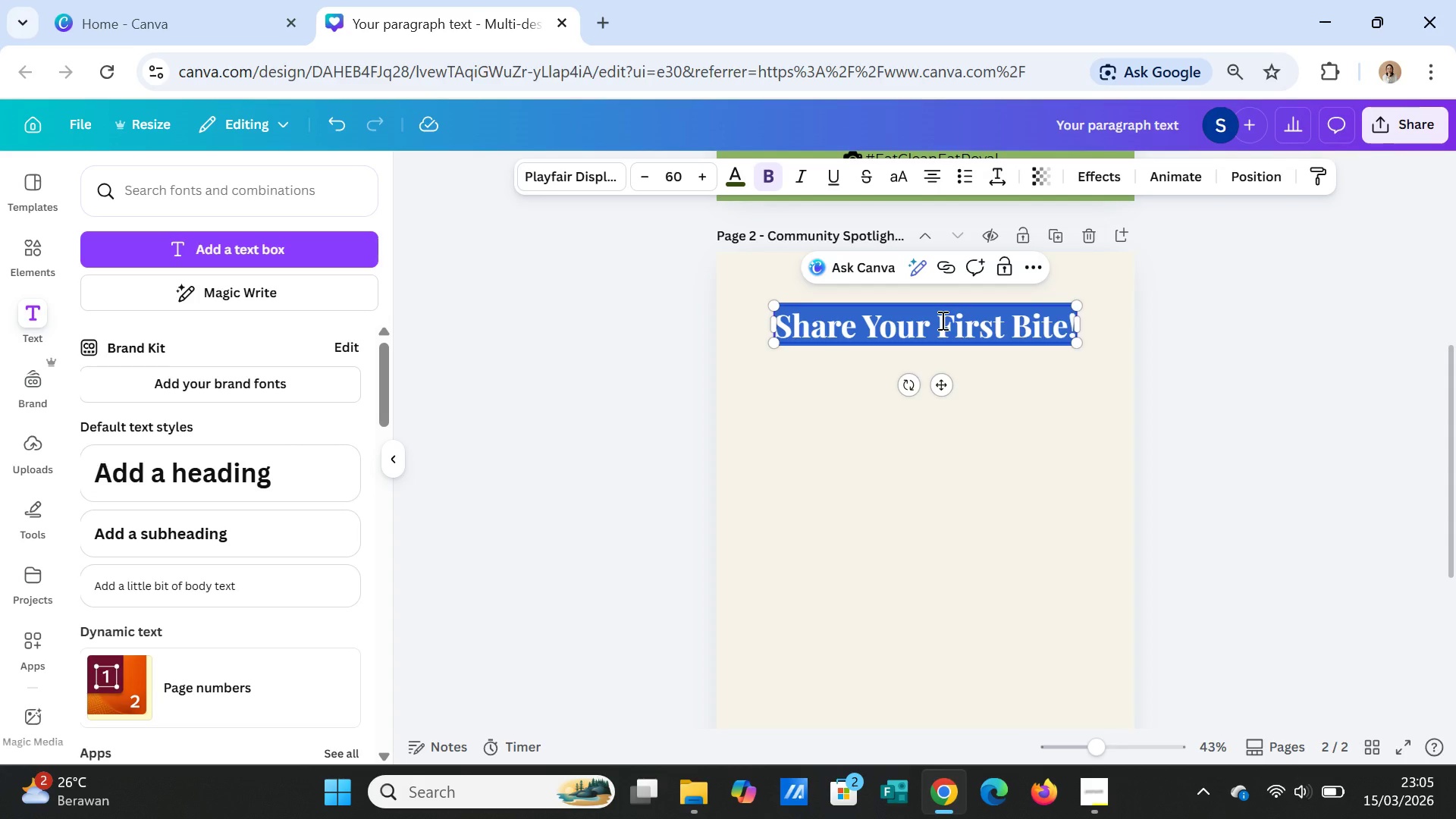 
wait(12.0)
 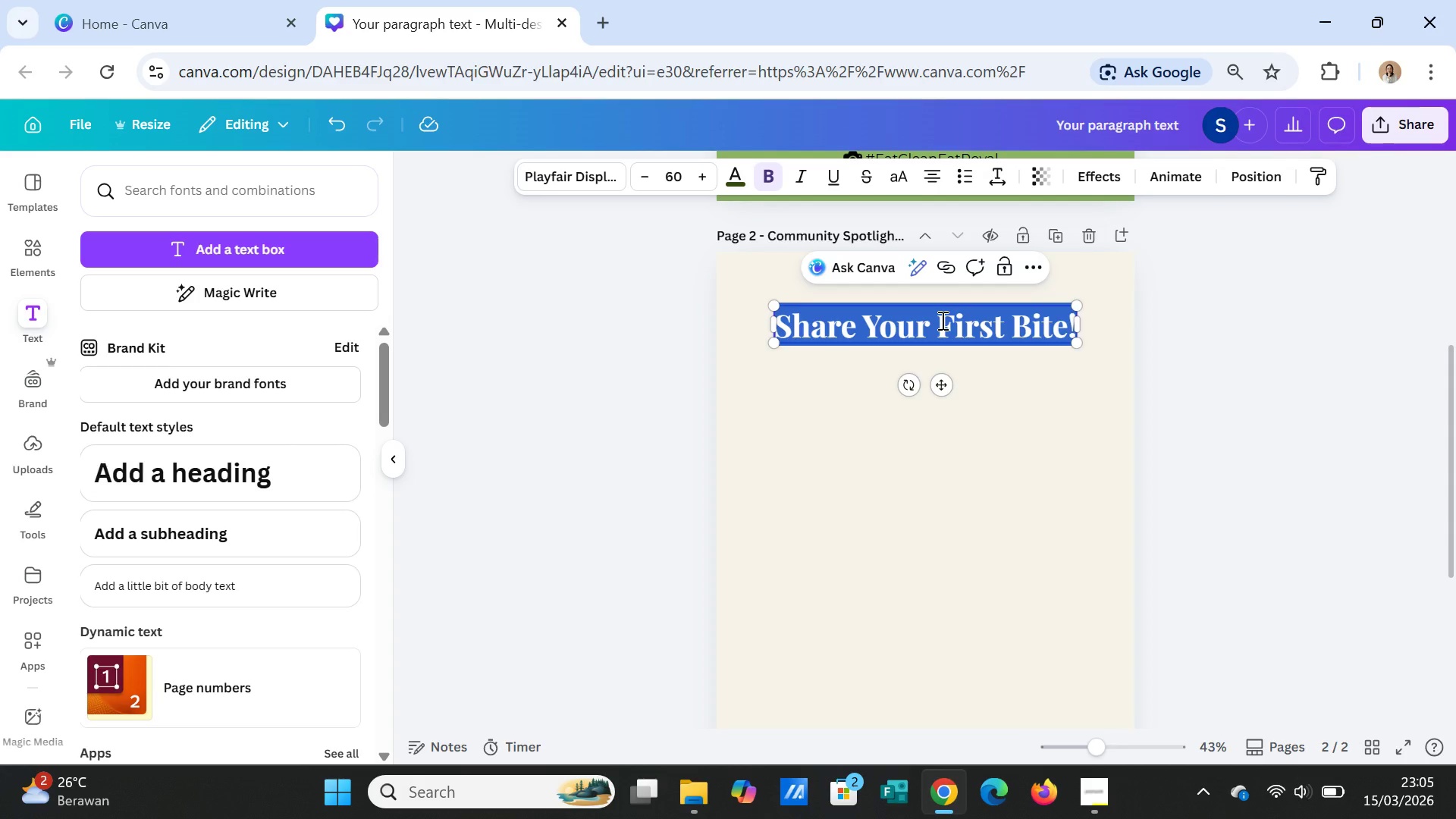 
type(Comunity)
key(Backspace)
key(Backspace)
key(Backspace)
key(Backspace)
key(Backspace)
type(munity)
 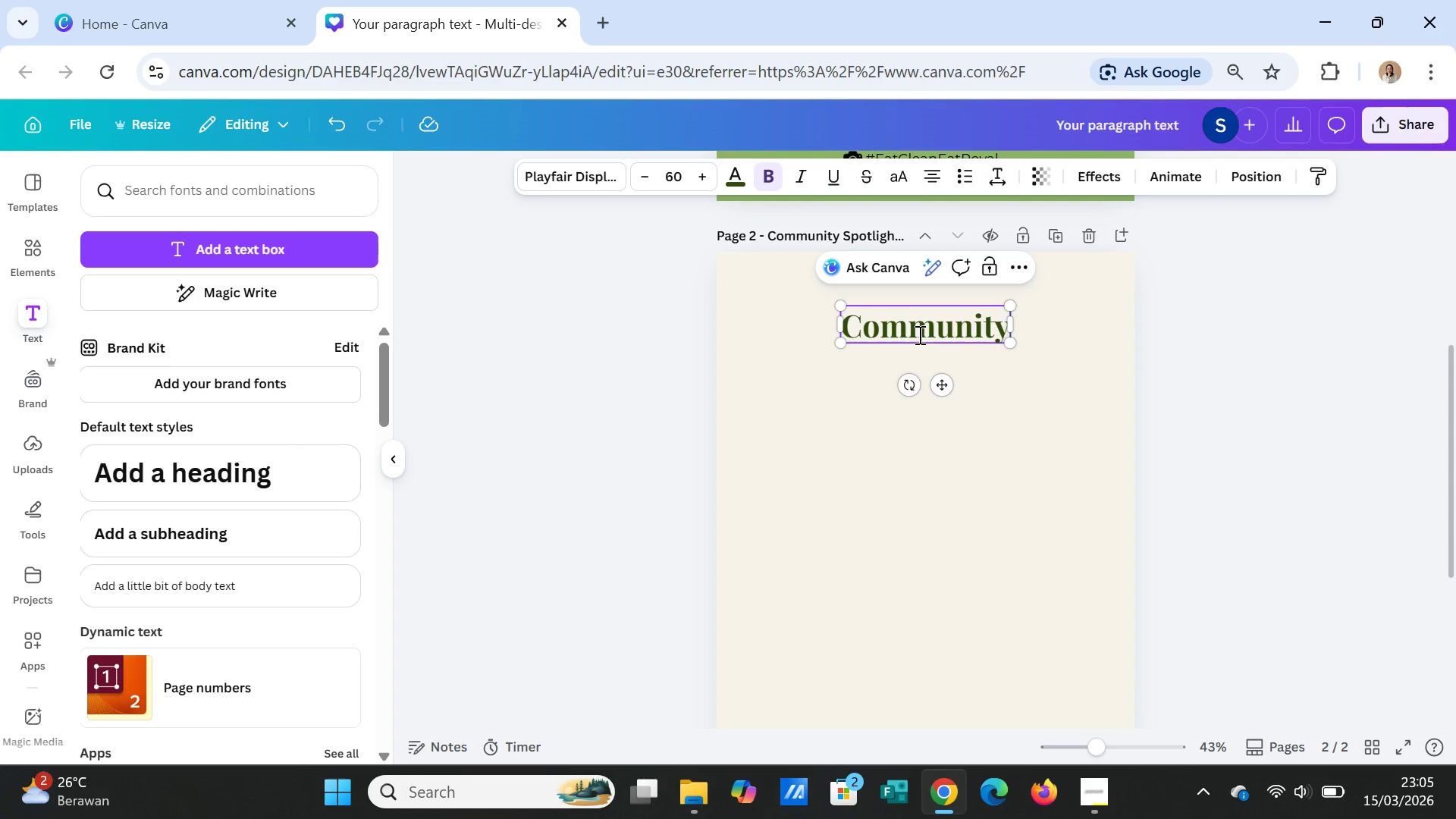 
left_click([1243, 394])
 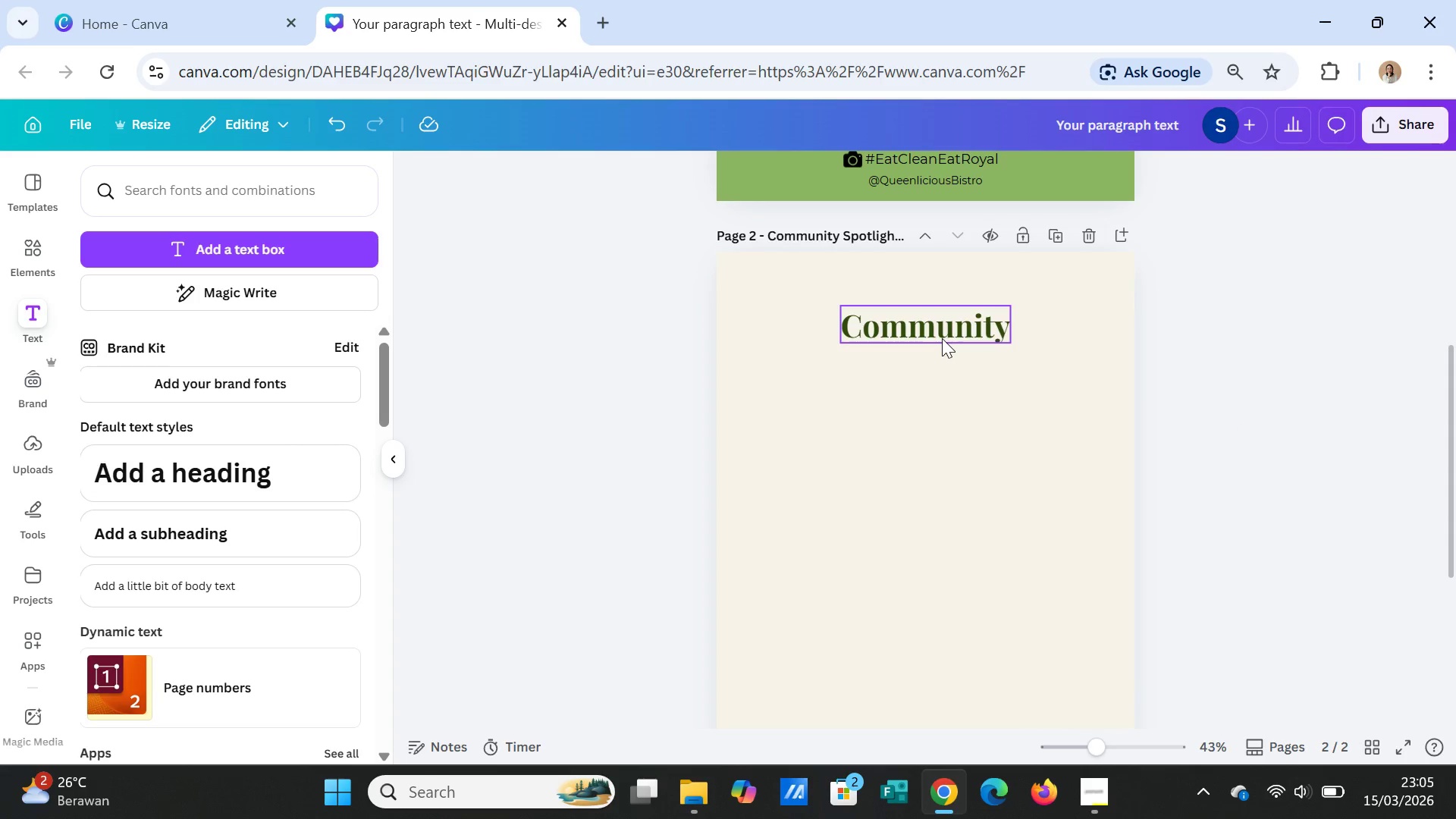 
left_click([942, 338])
 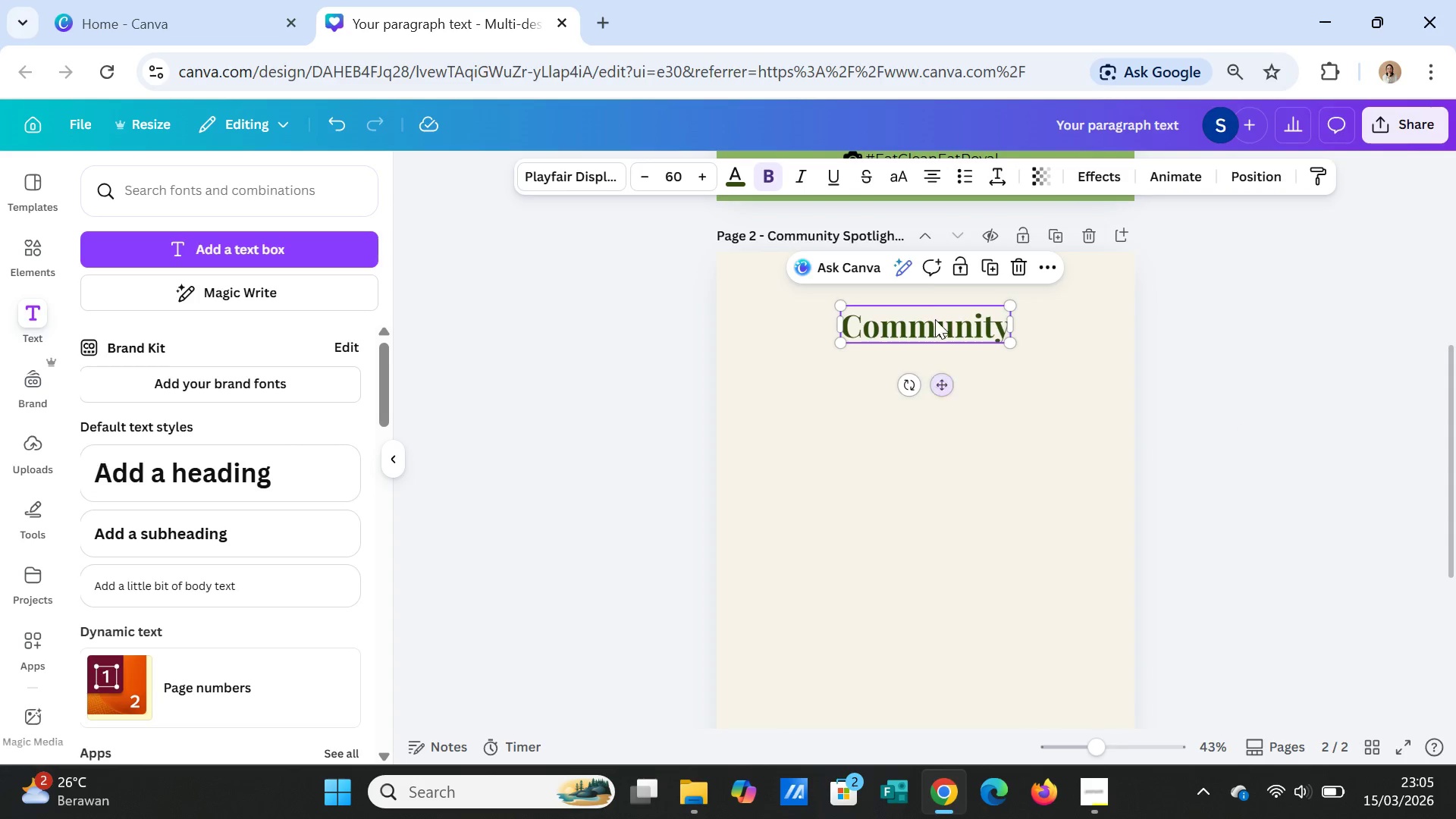 
wait(5.34)
 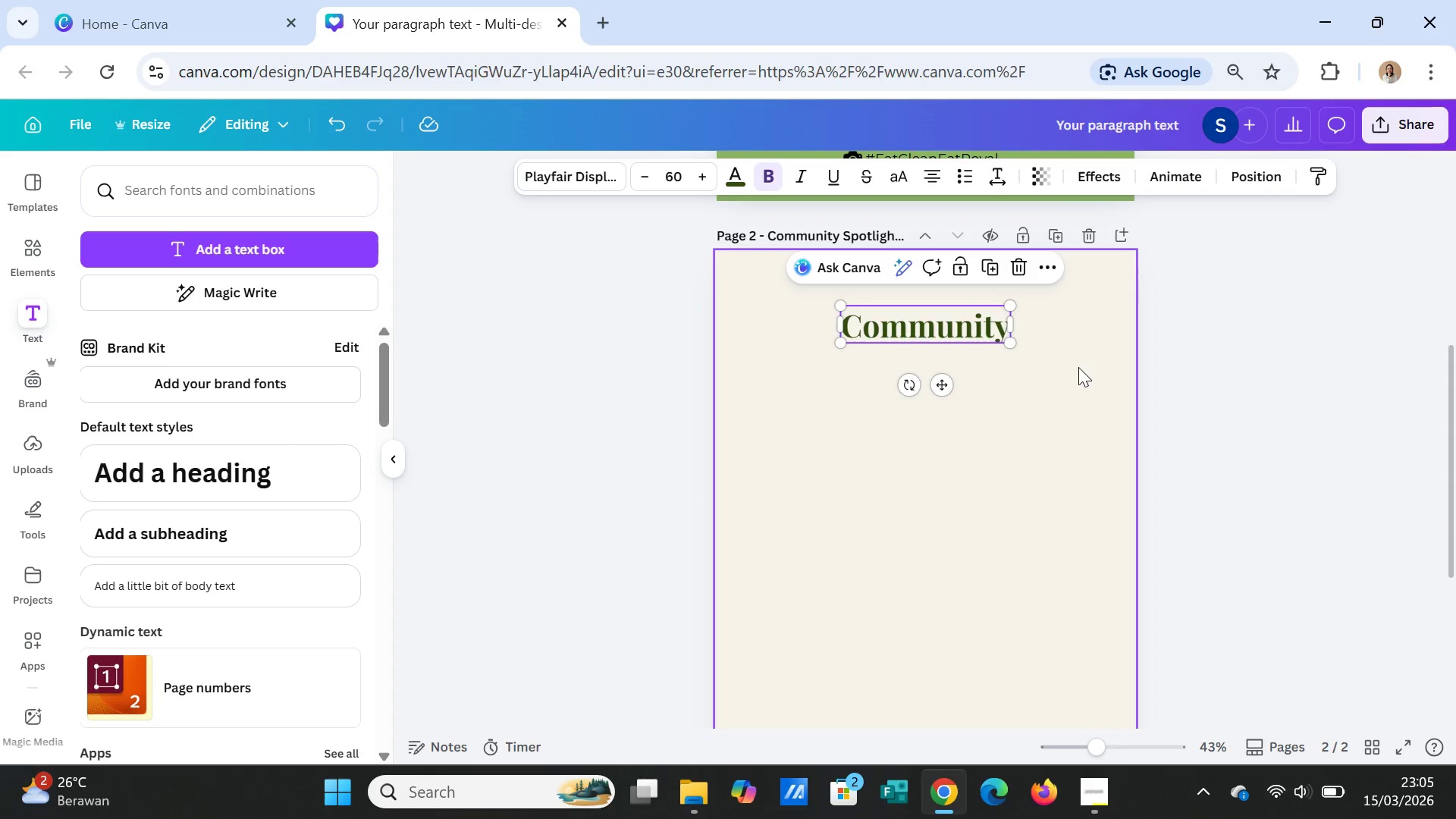 
left_click([986, 262])
 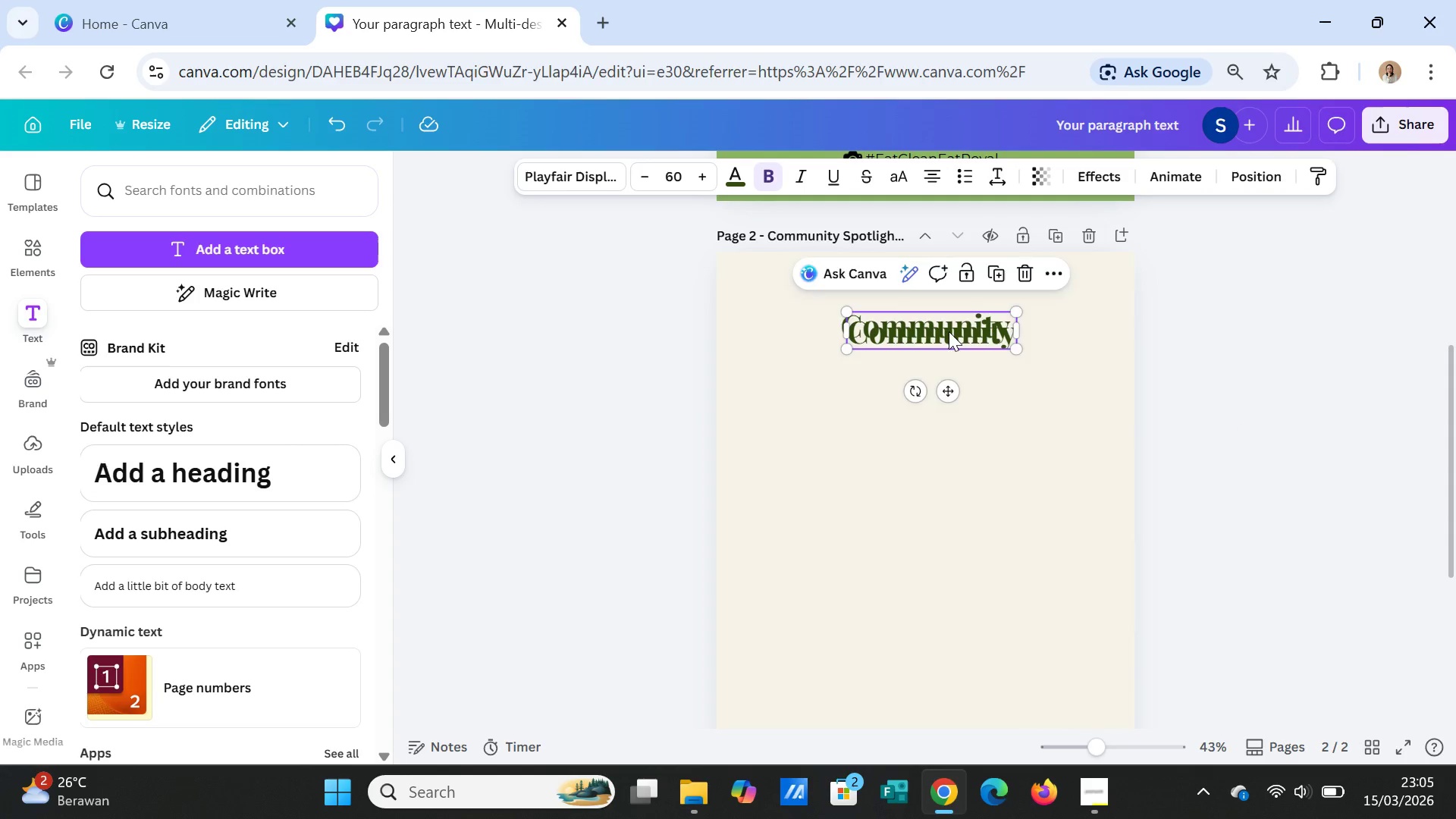 
left_click_drag(start_coordinate=[949, 328], to_coordinate=[945, 368])
 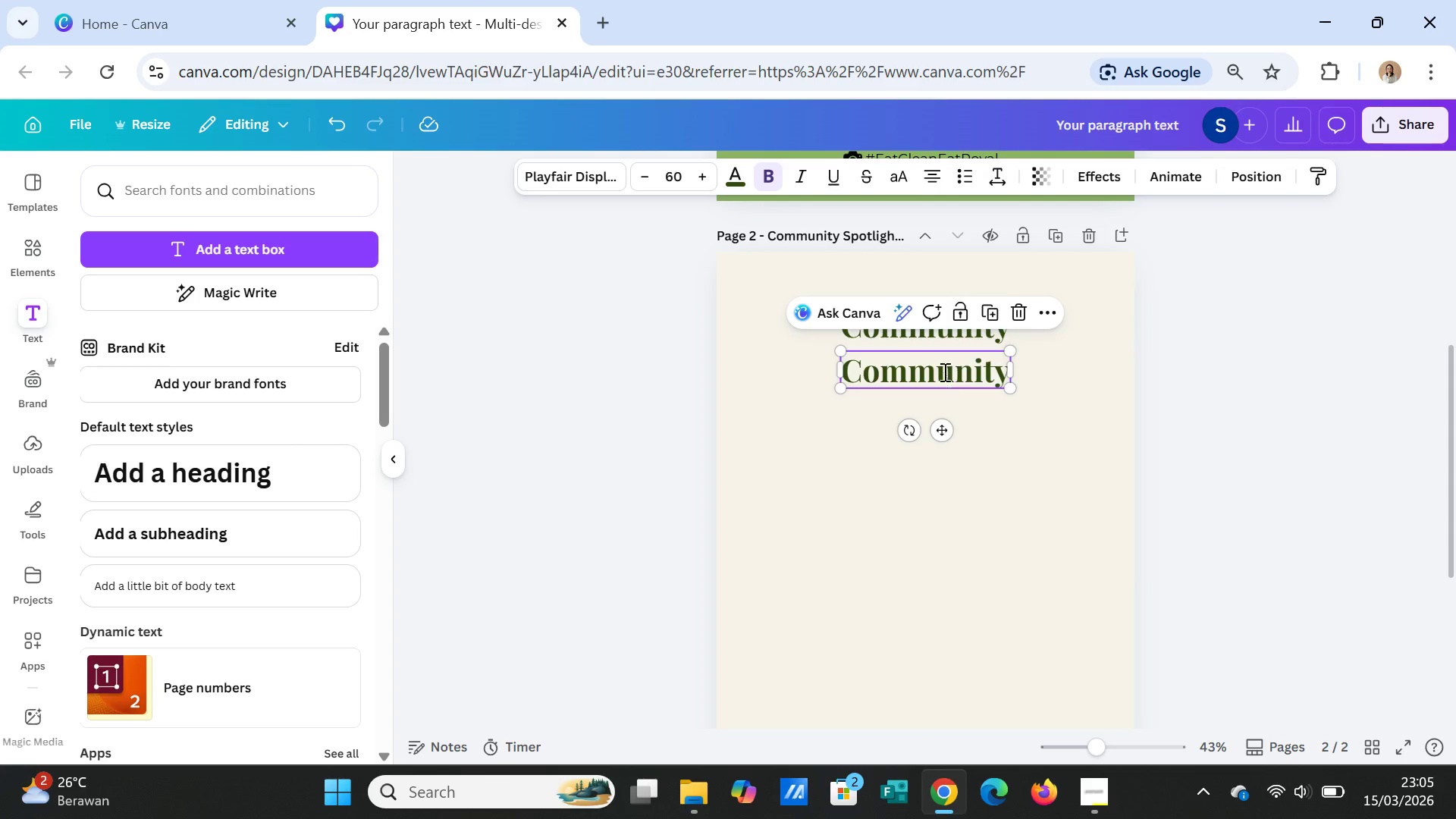 
double_click([943, 372])
 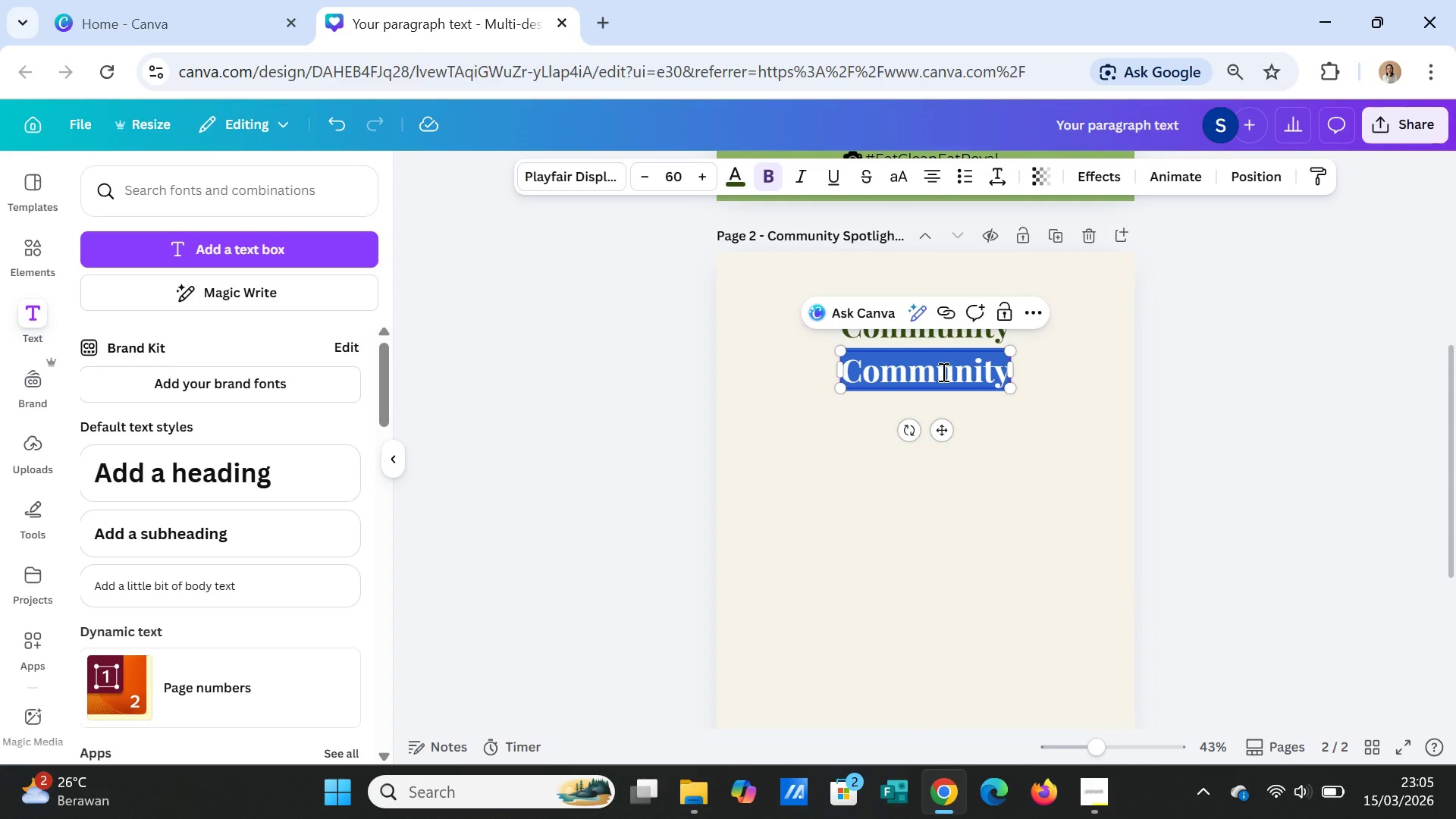 
type(Spotlight)
 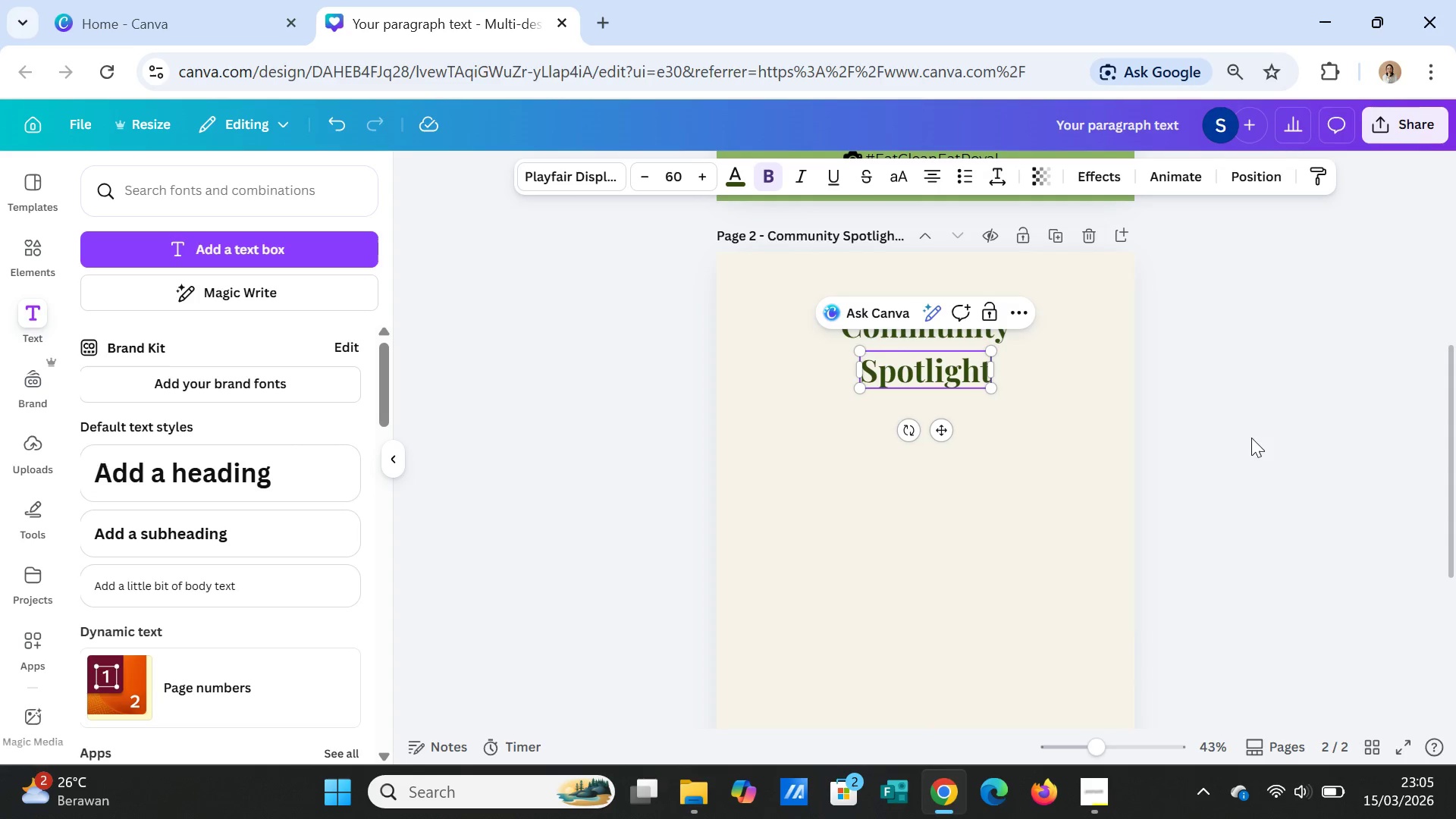 
left_click([1263, 443])
 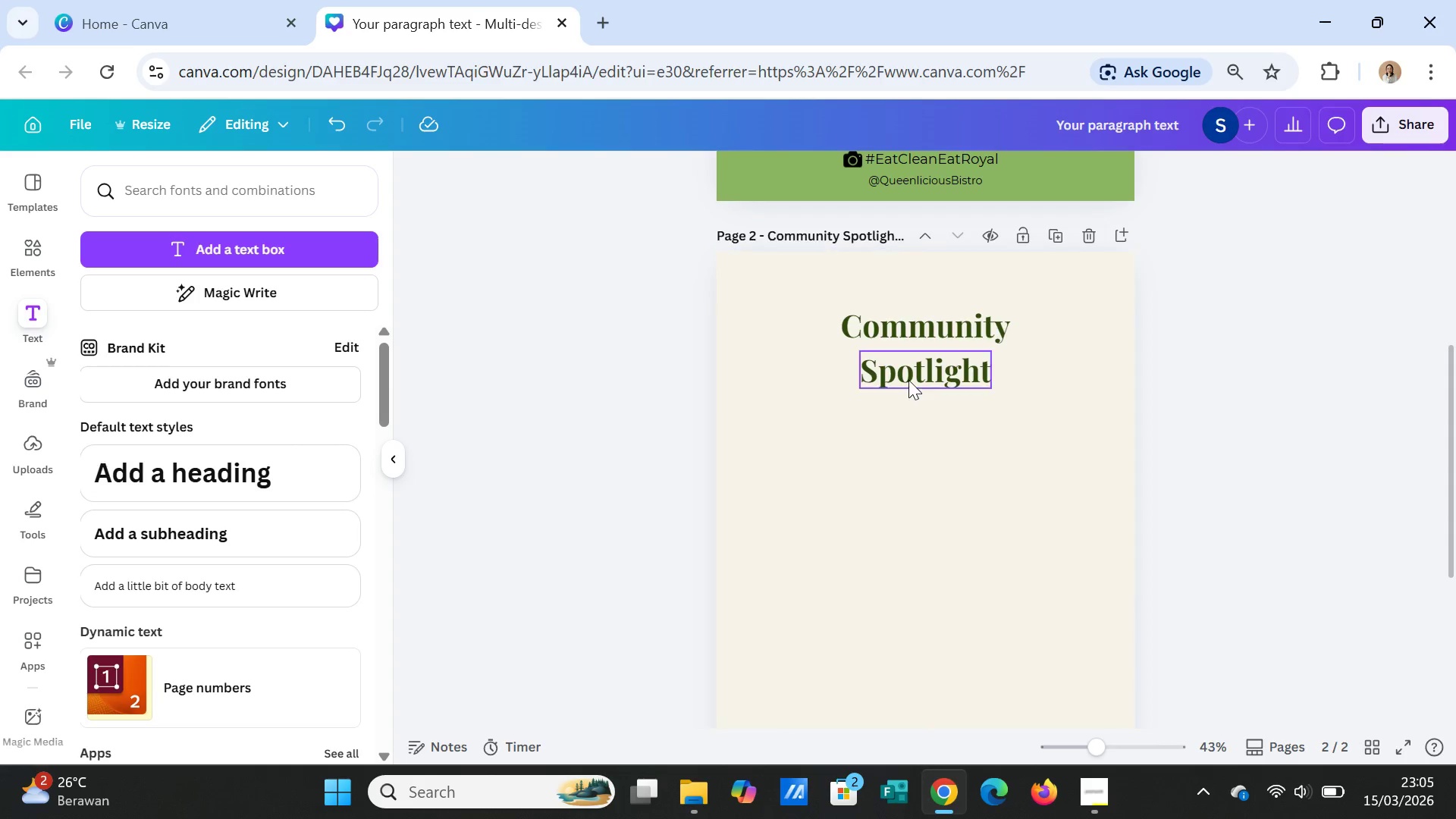 
left_click([908, 379])
 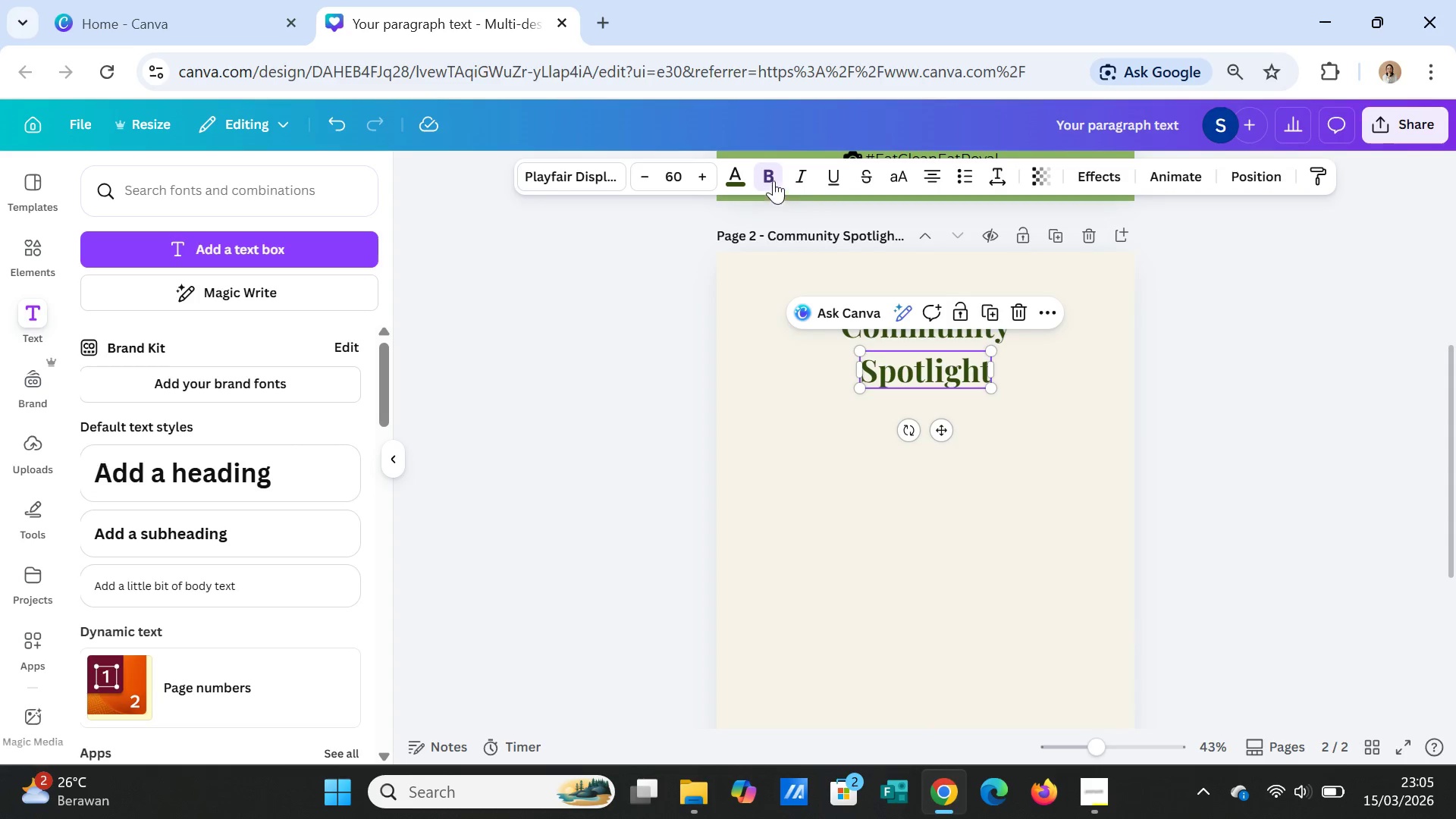 
left_click([768, 175])
 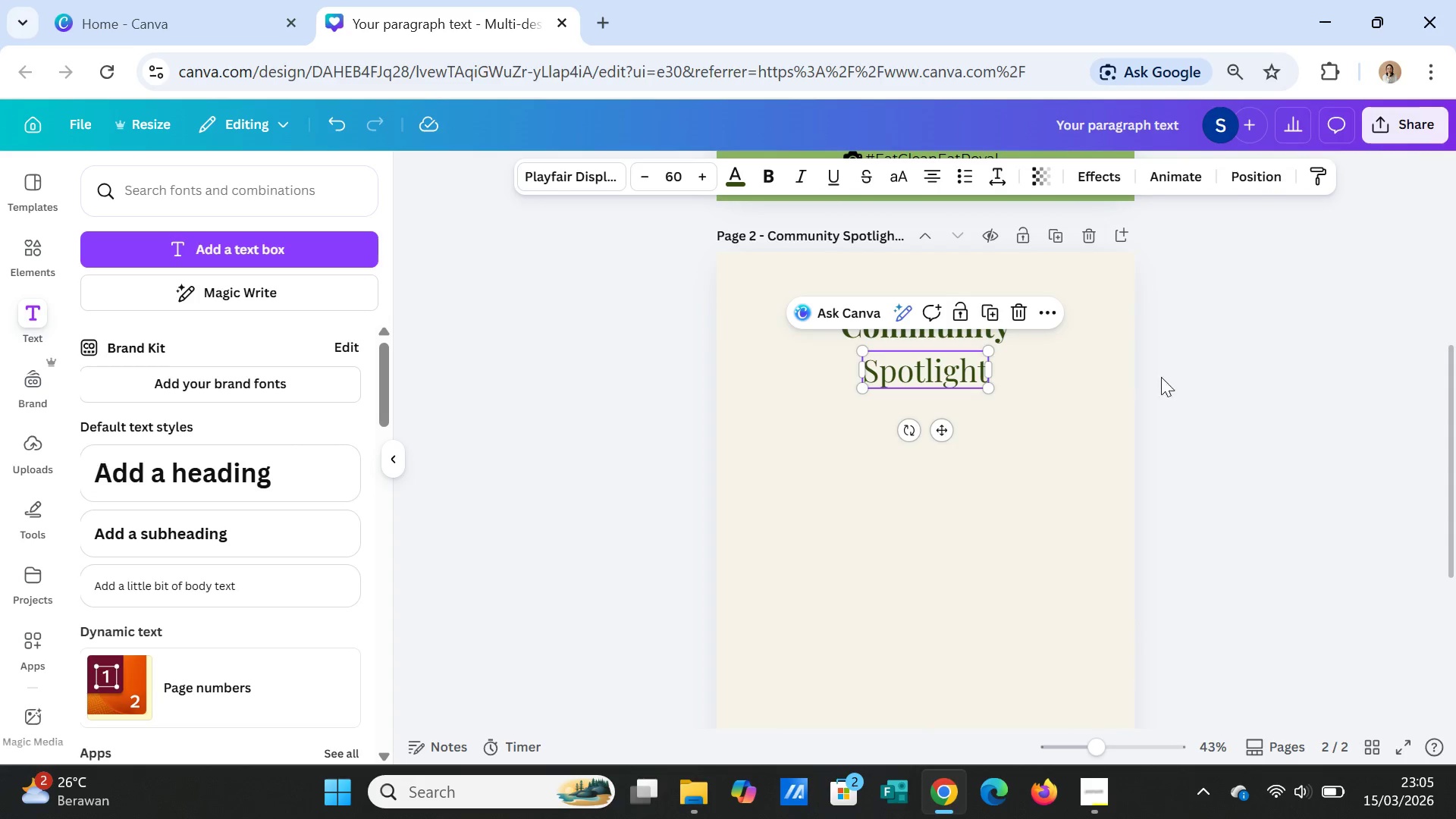 
left_click([1171, 391])
 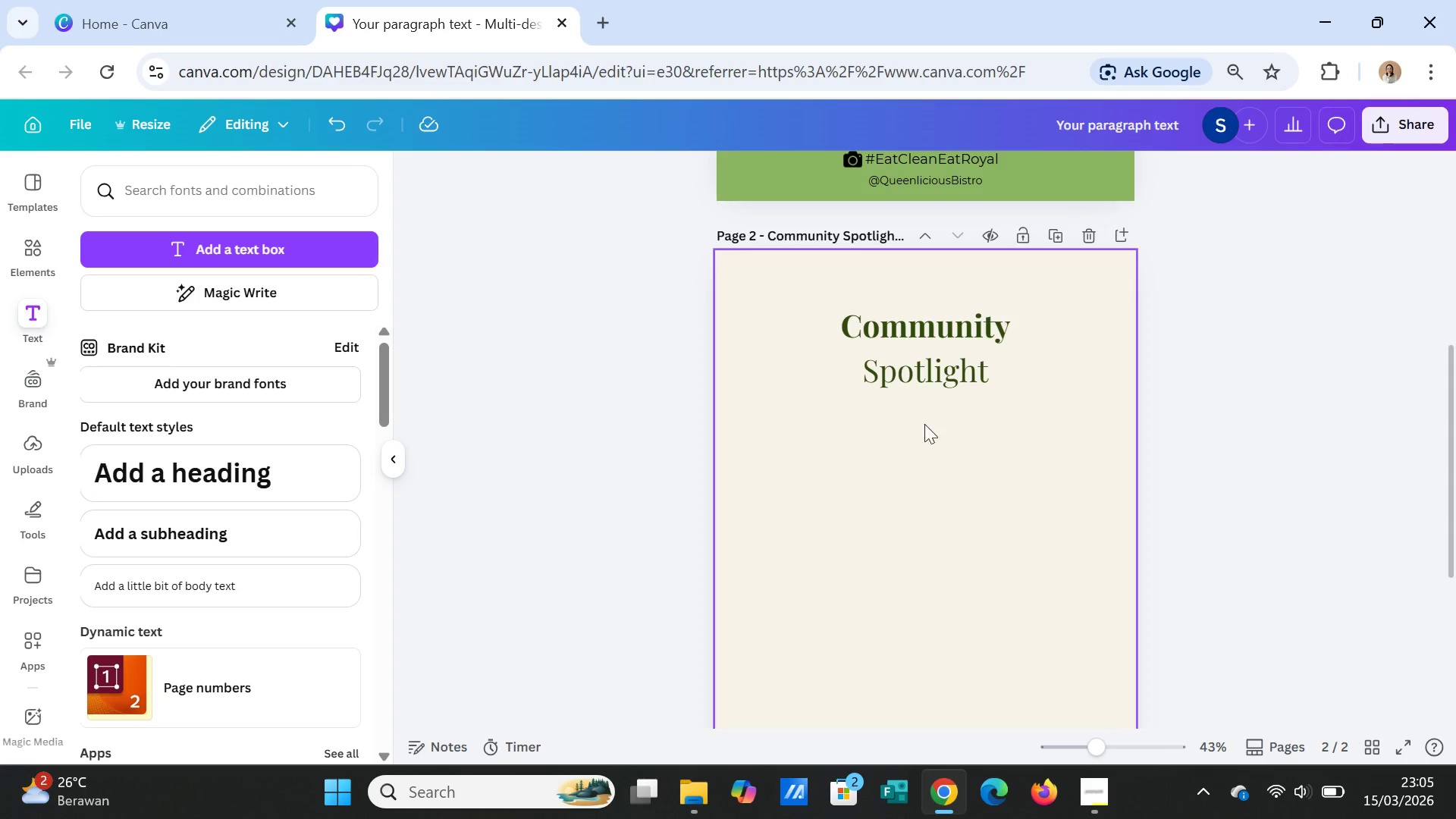 
left_click([931, 325])
 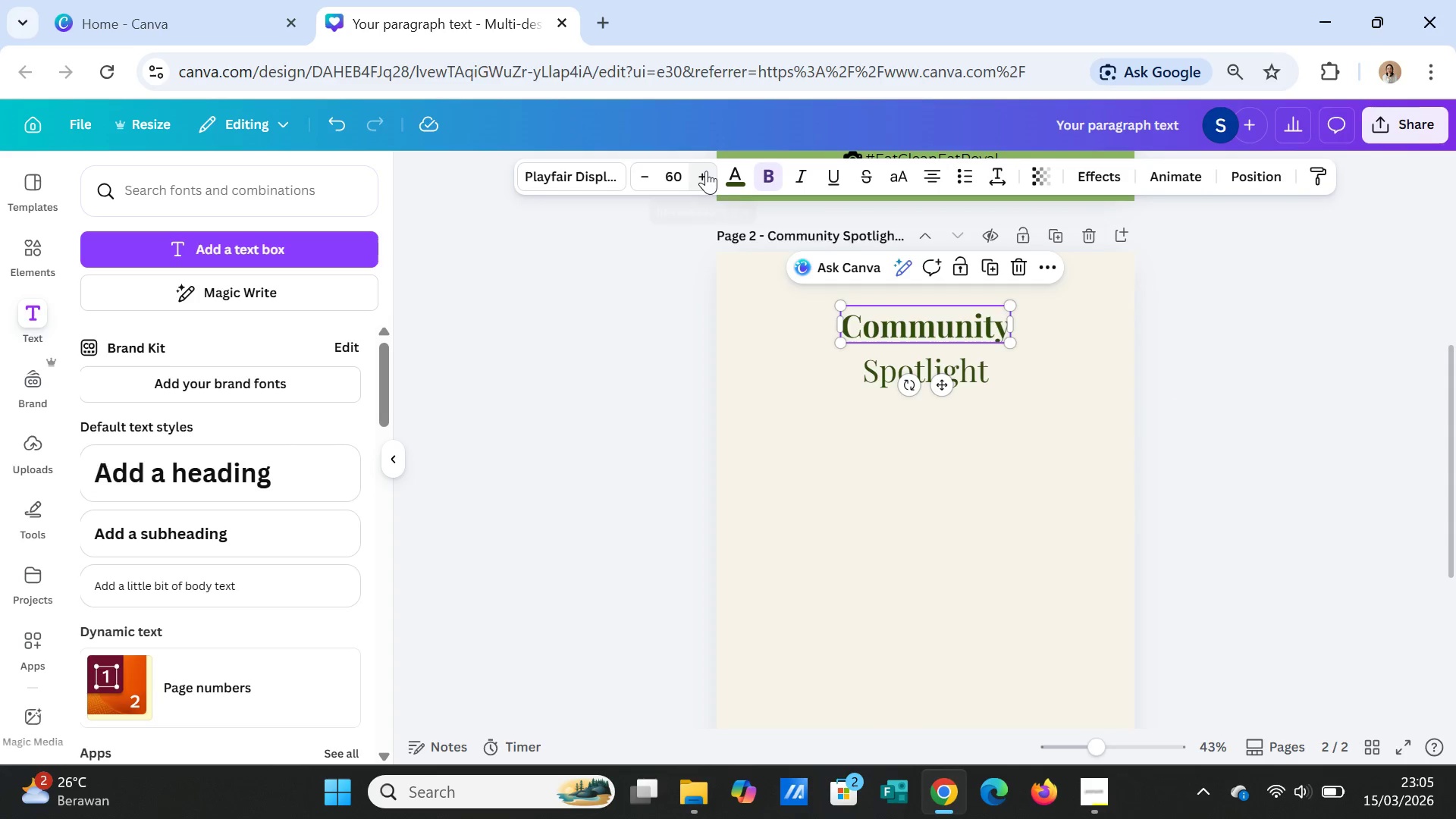 
double_click([706, 171])
 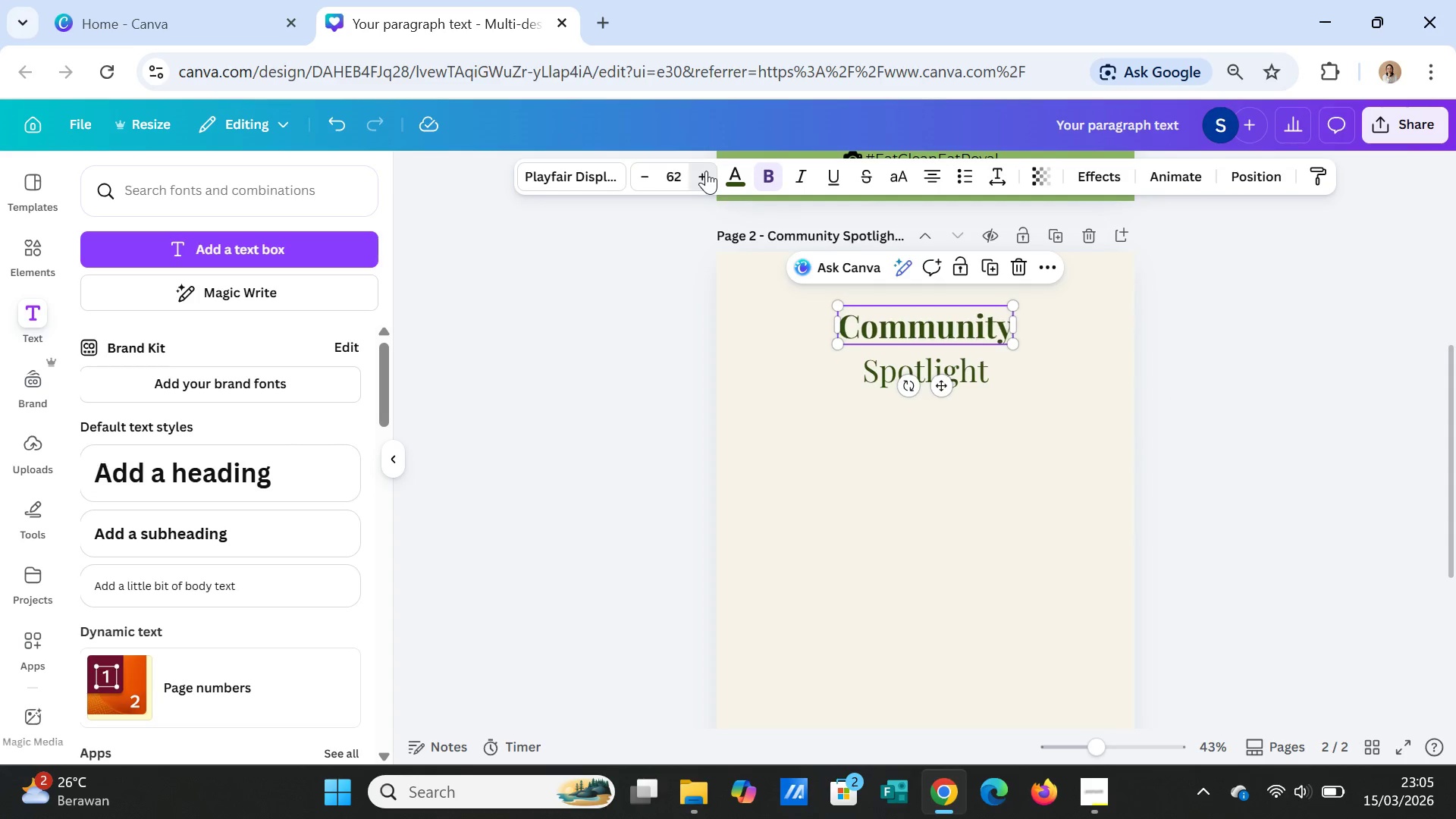 
triple_click([706, 171])
 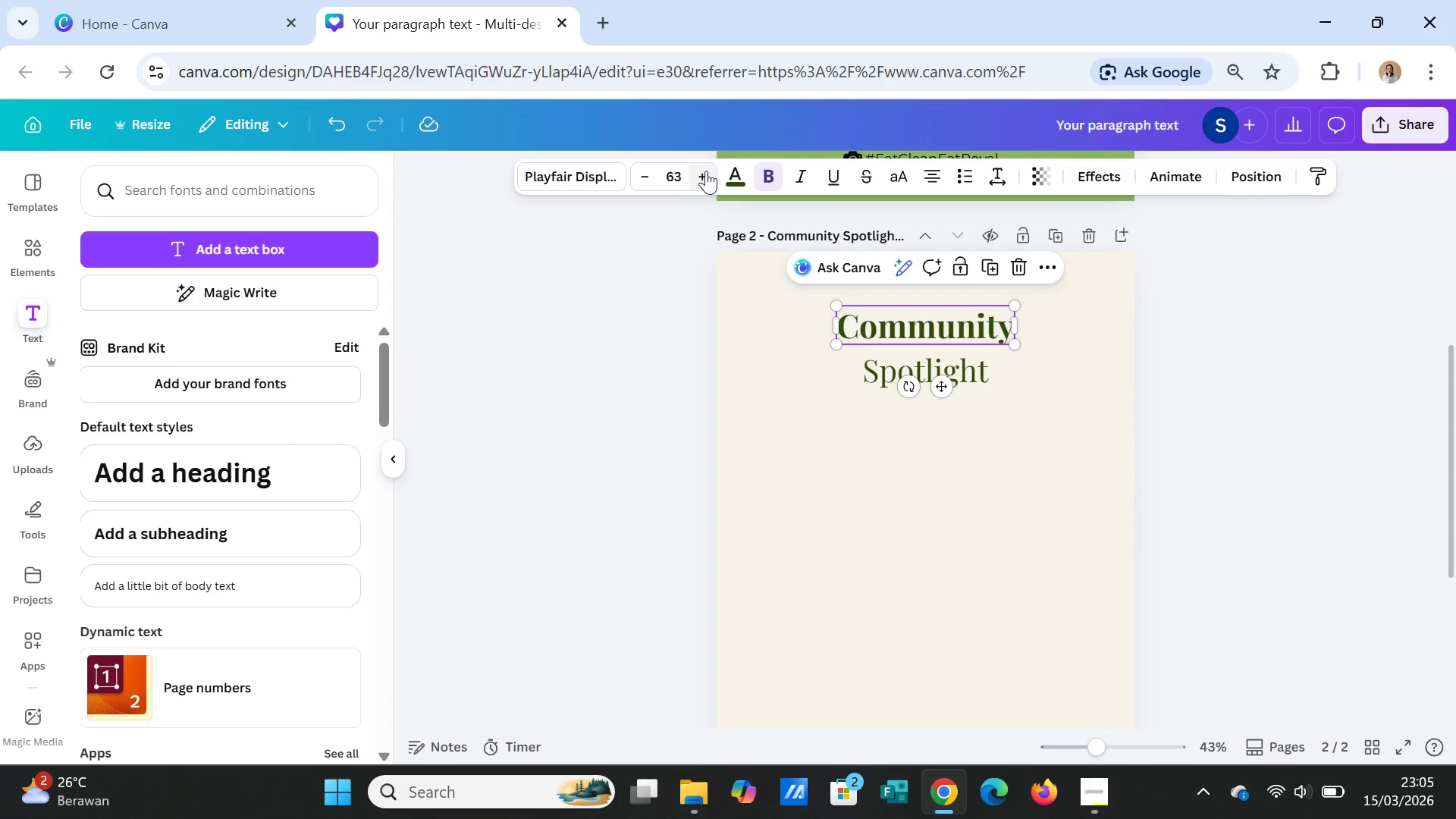 
triple_click([706, 171])
 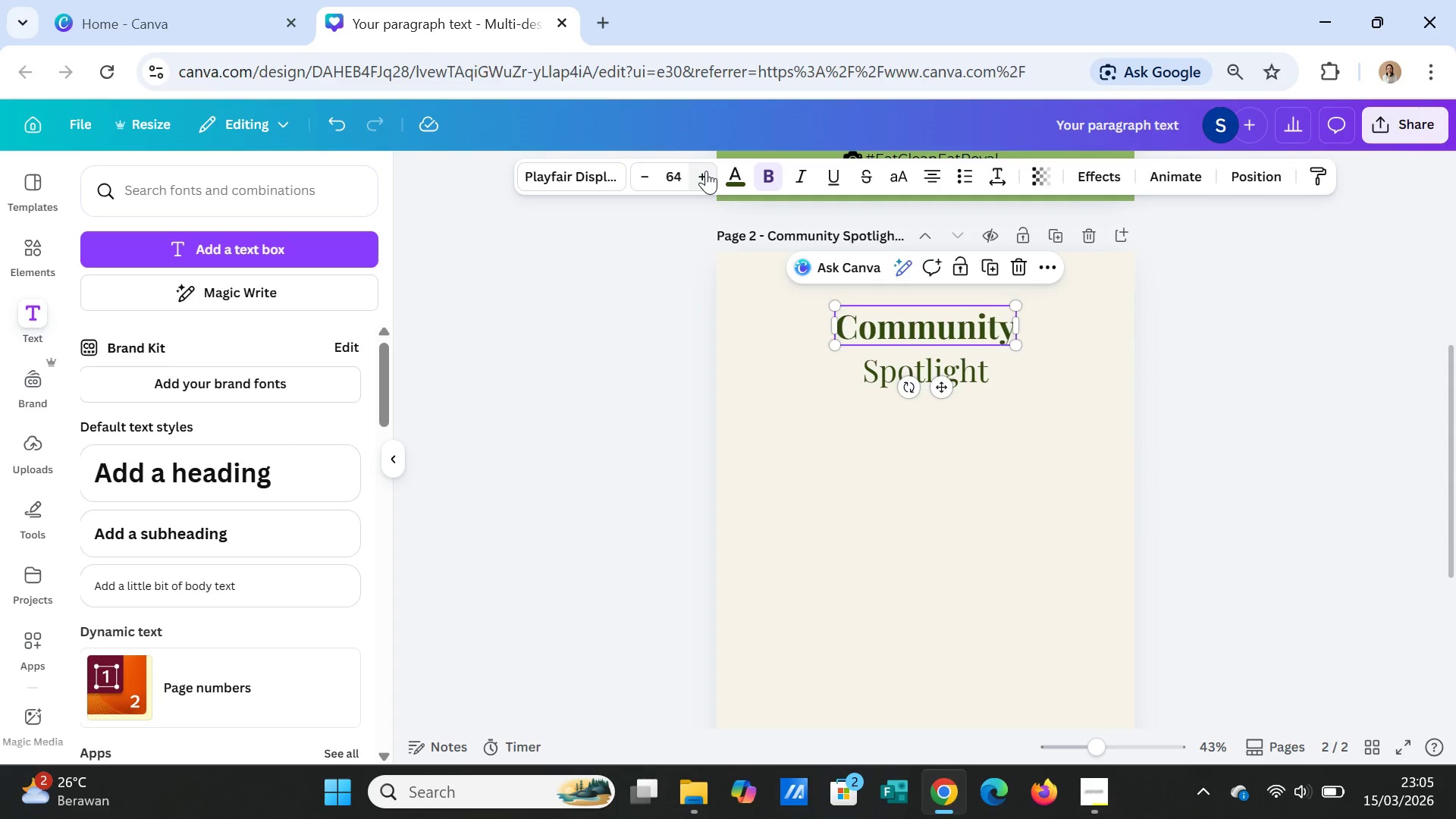 
triple_click([706, 171])
 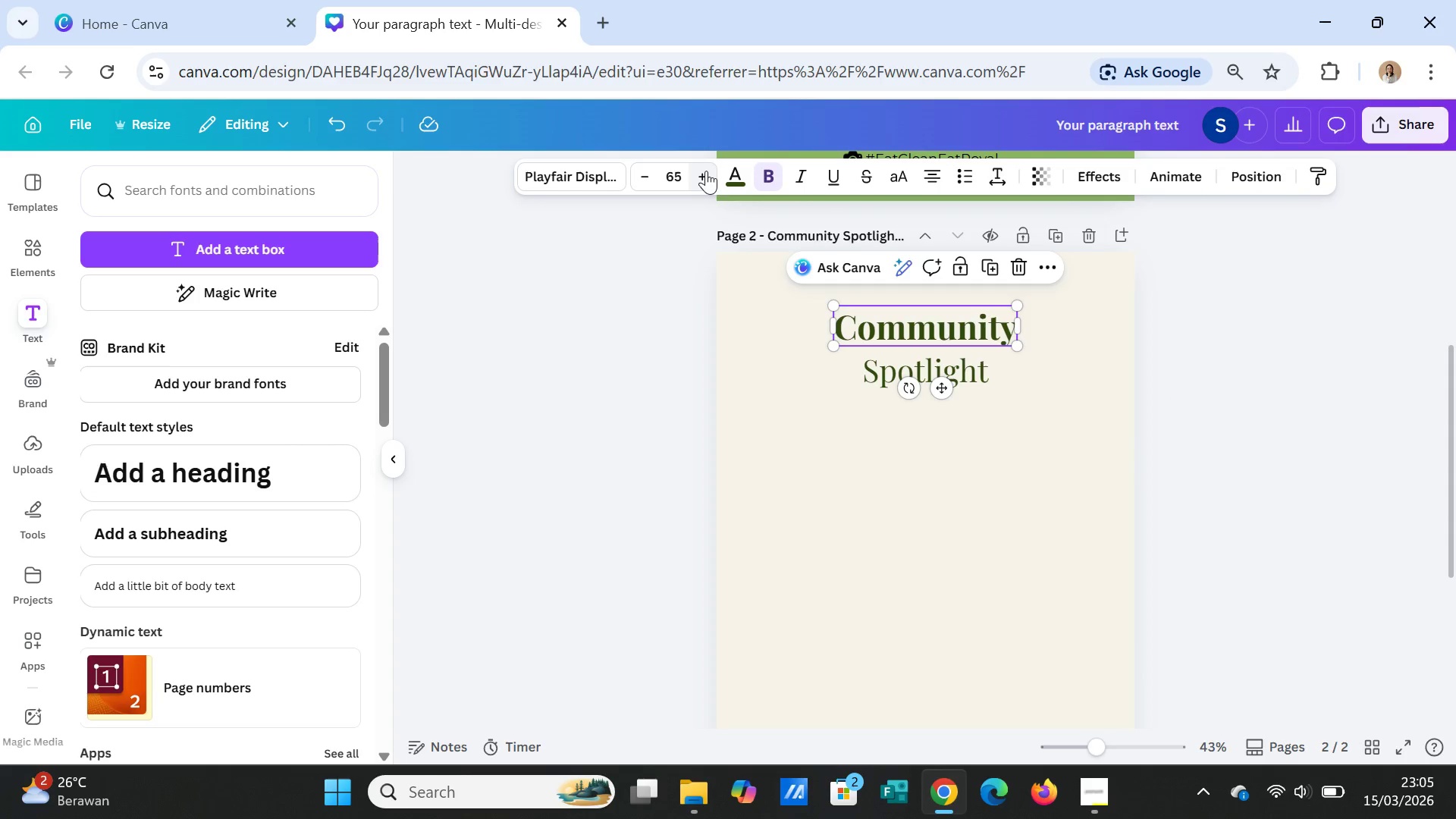 
triple_click([706, 171])
 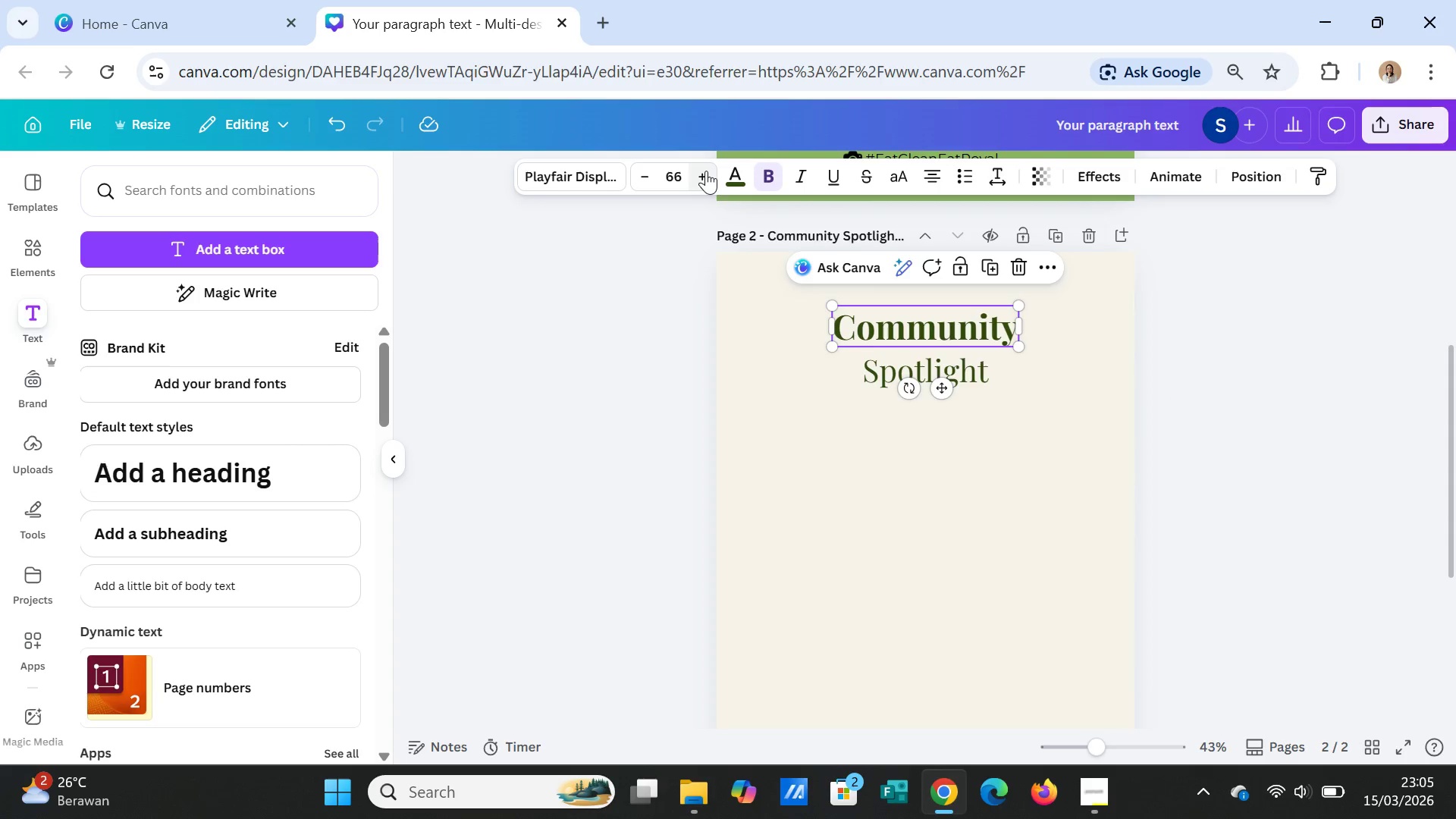 
triple_click([706, 171])
 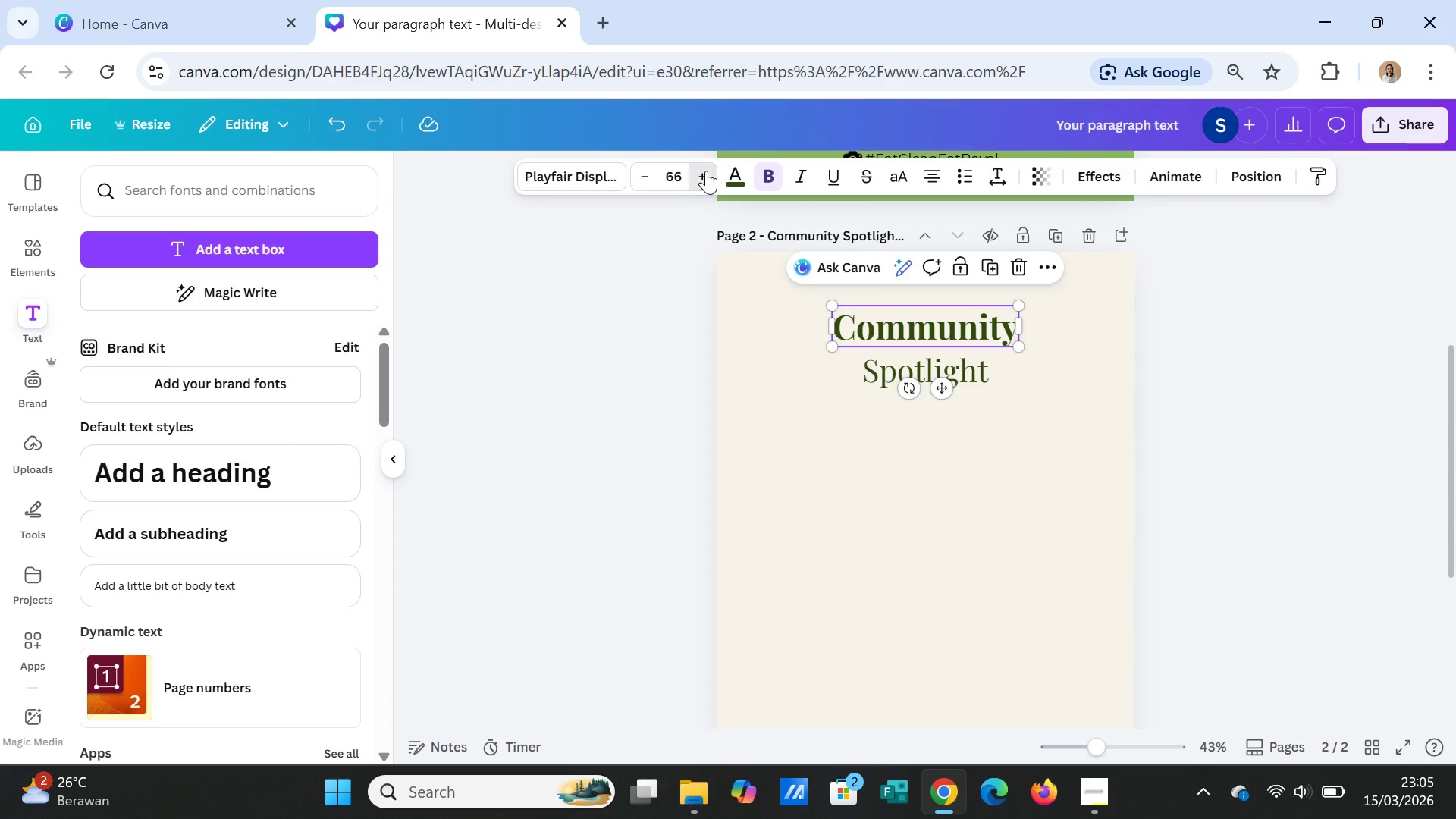 
triple_click([706, 171])
 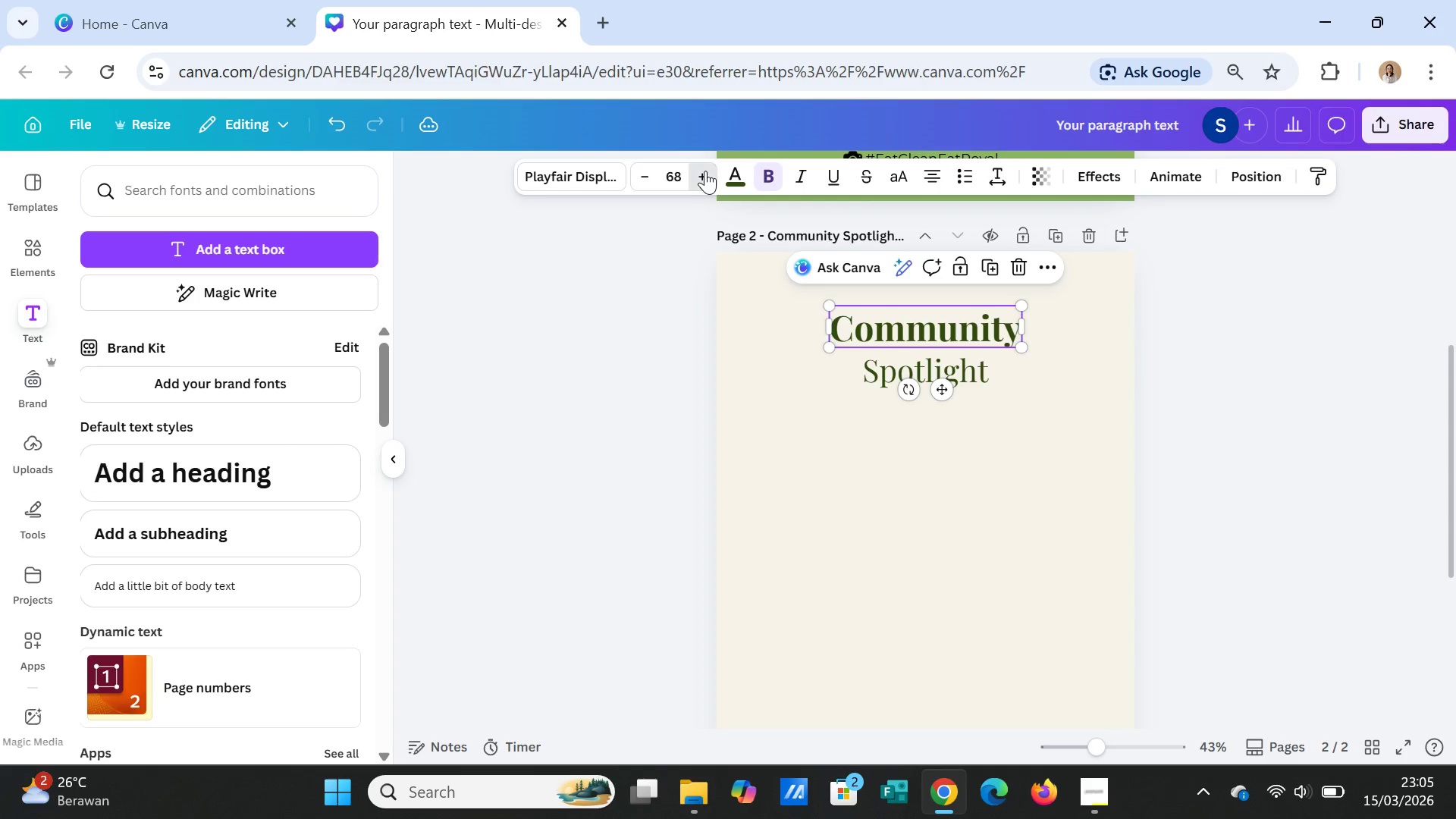 
double_click([705, 171])
 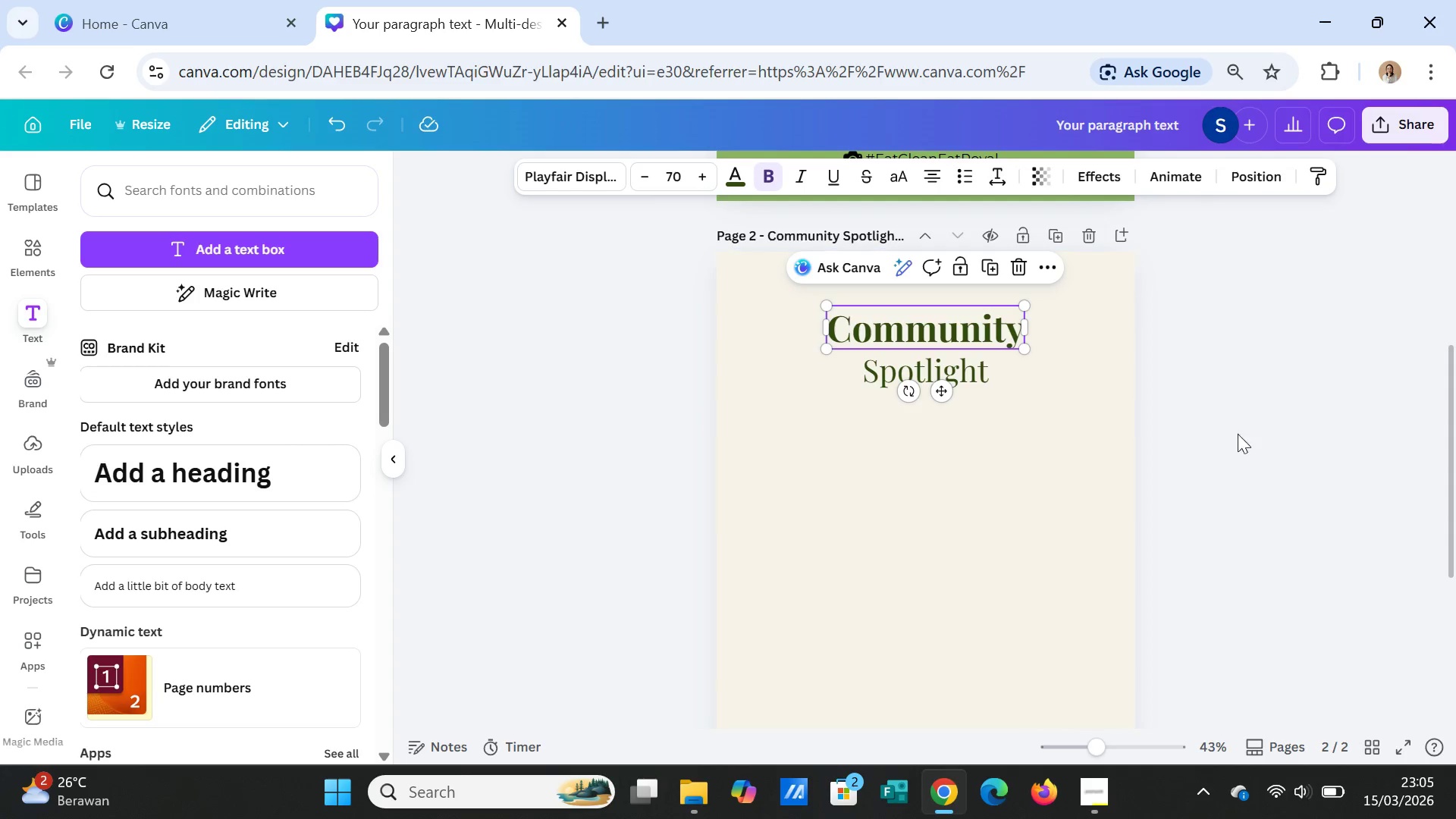 
left_click([1250, 448])
 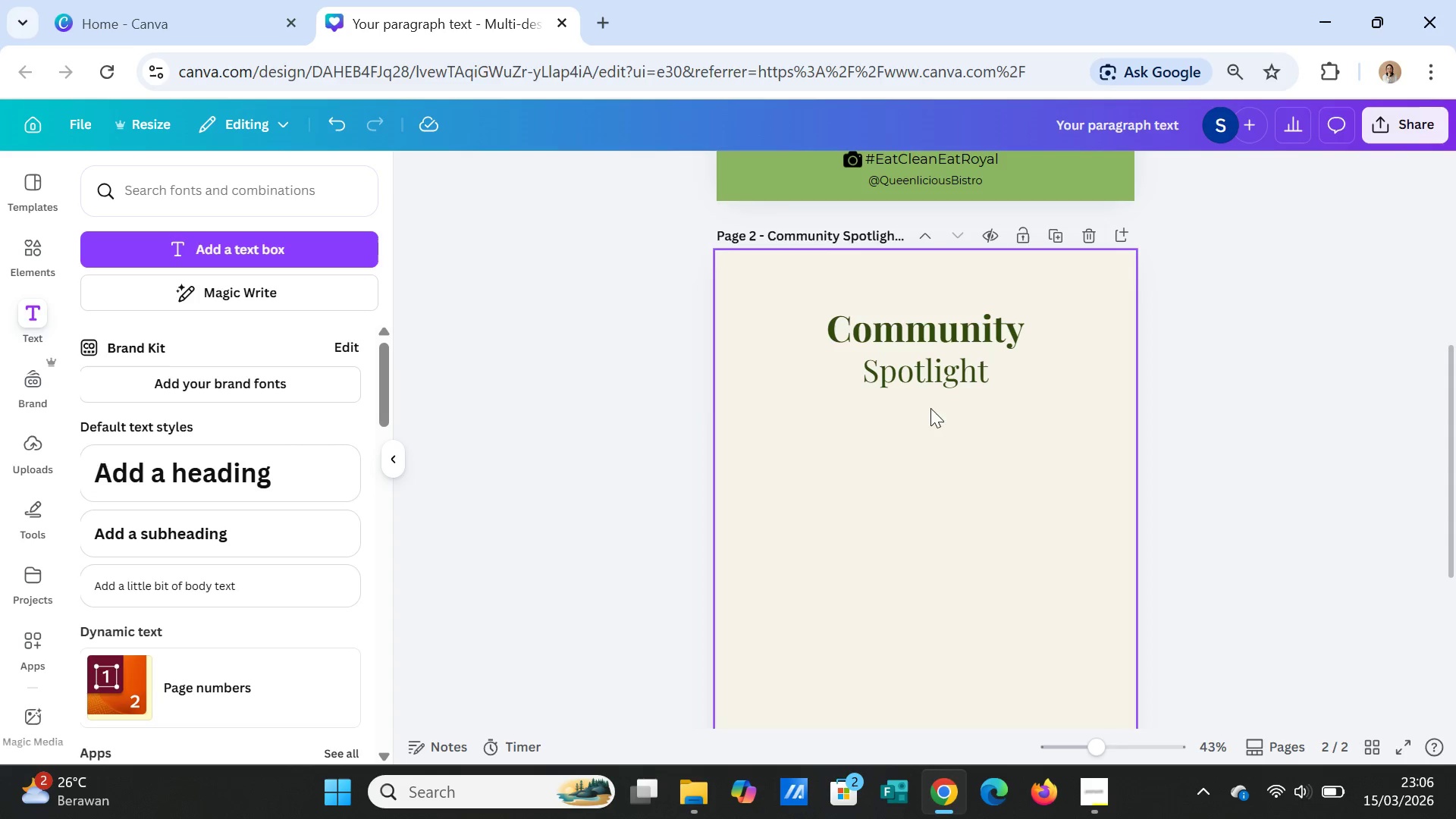 
left_click([924, 384])
 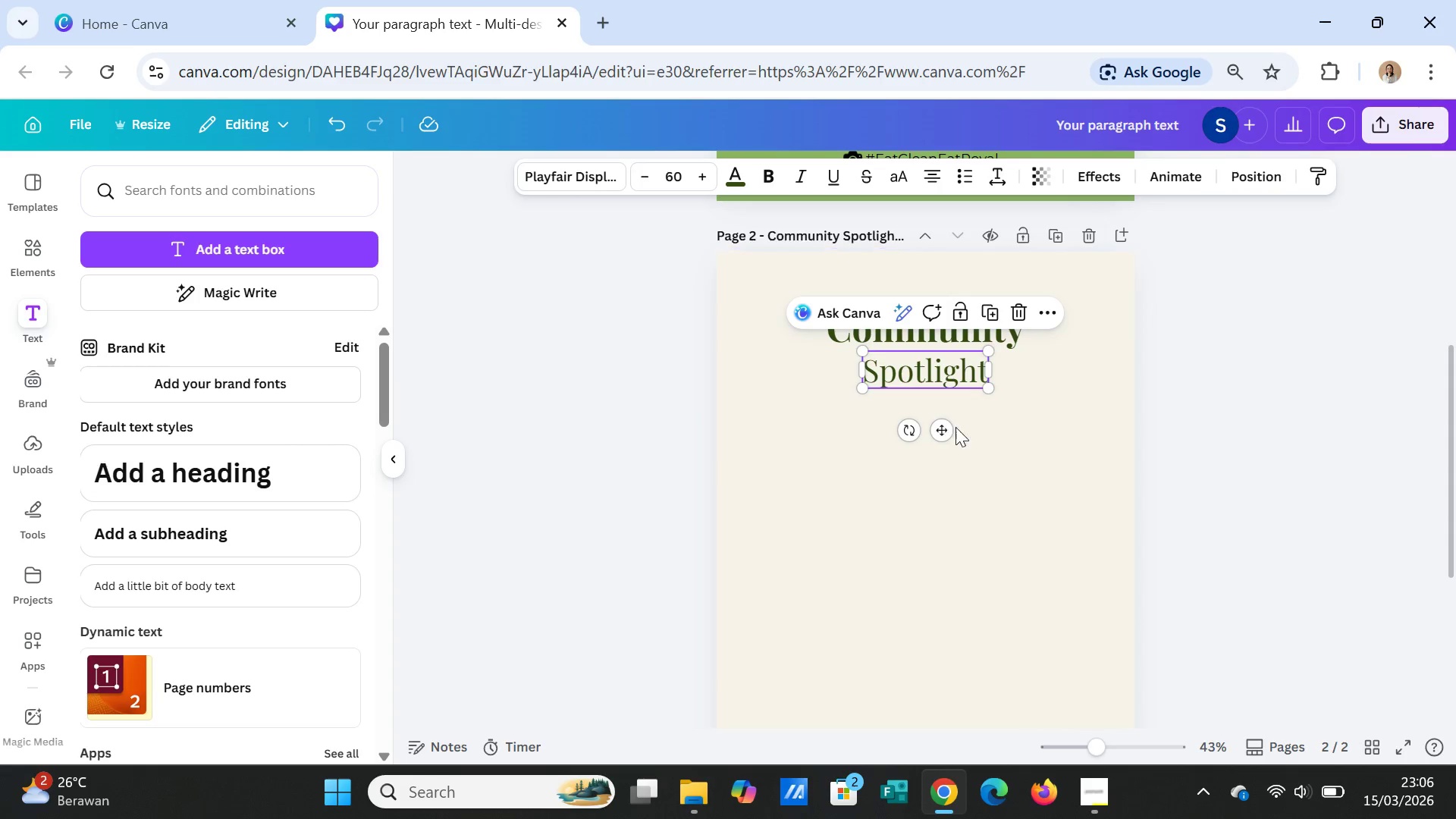 
left_click([1237, 456])
 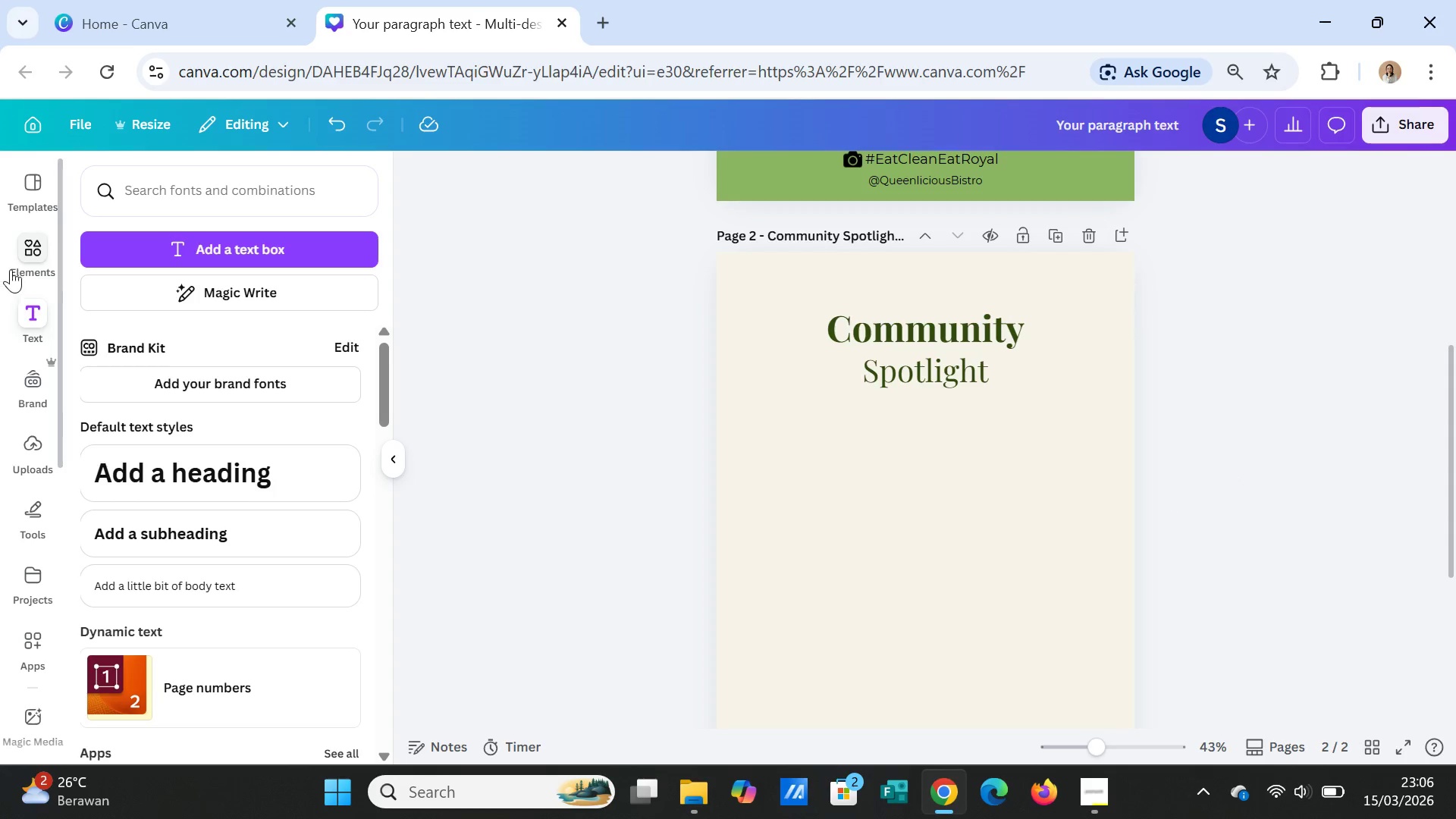 
left_click([30, 255])
 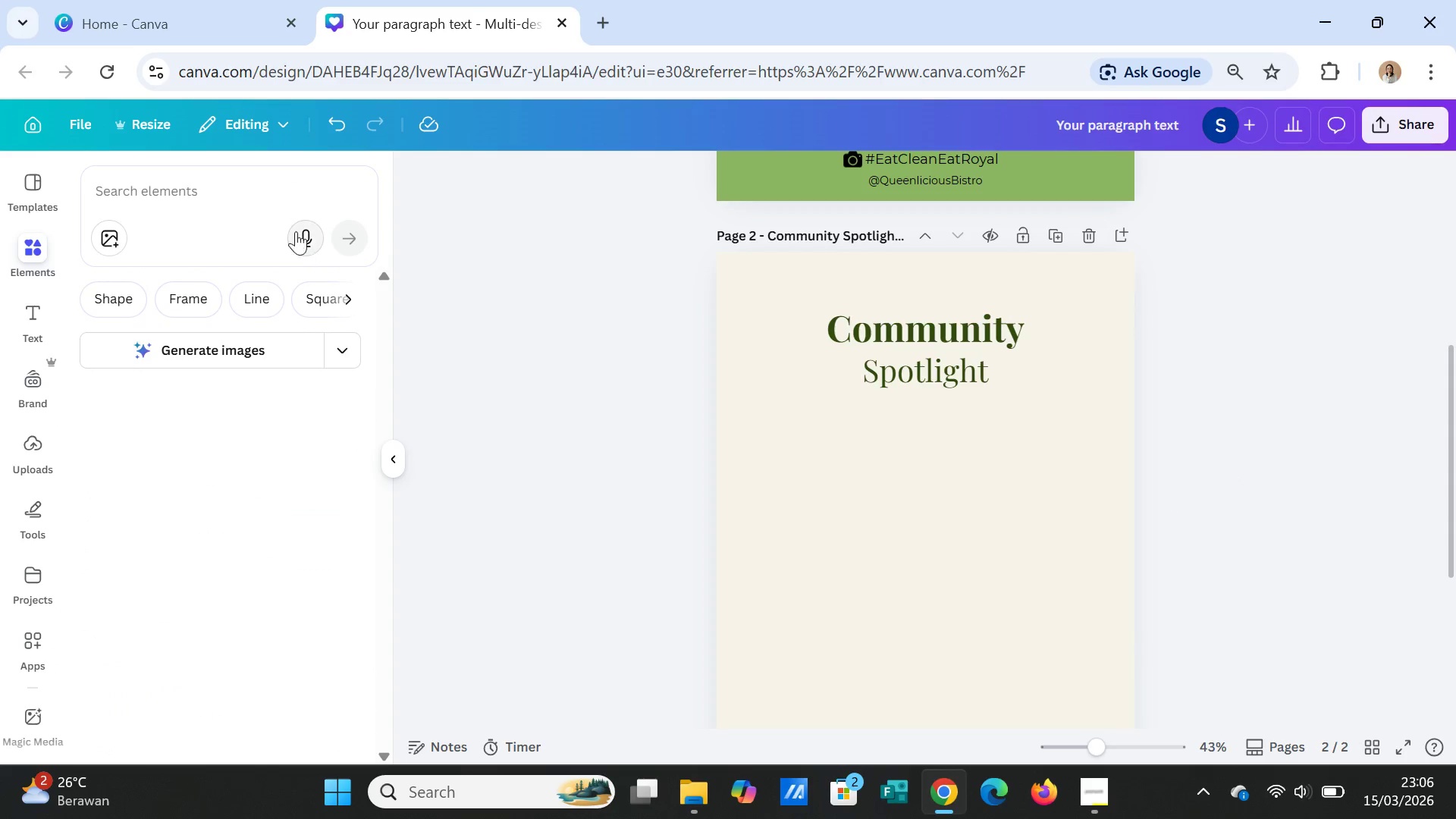 
left_click([188, 206])
 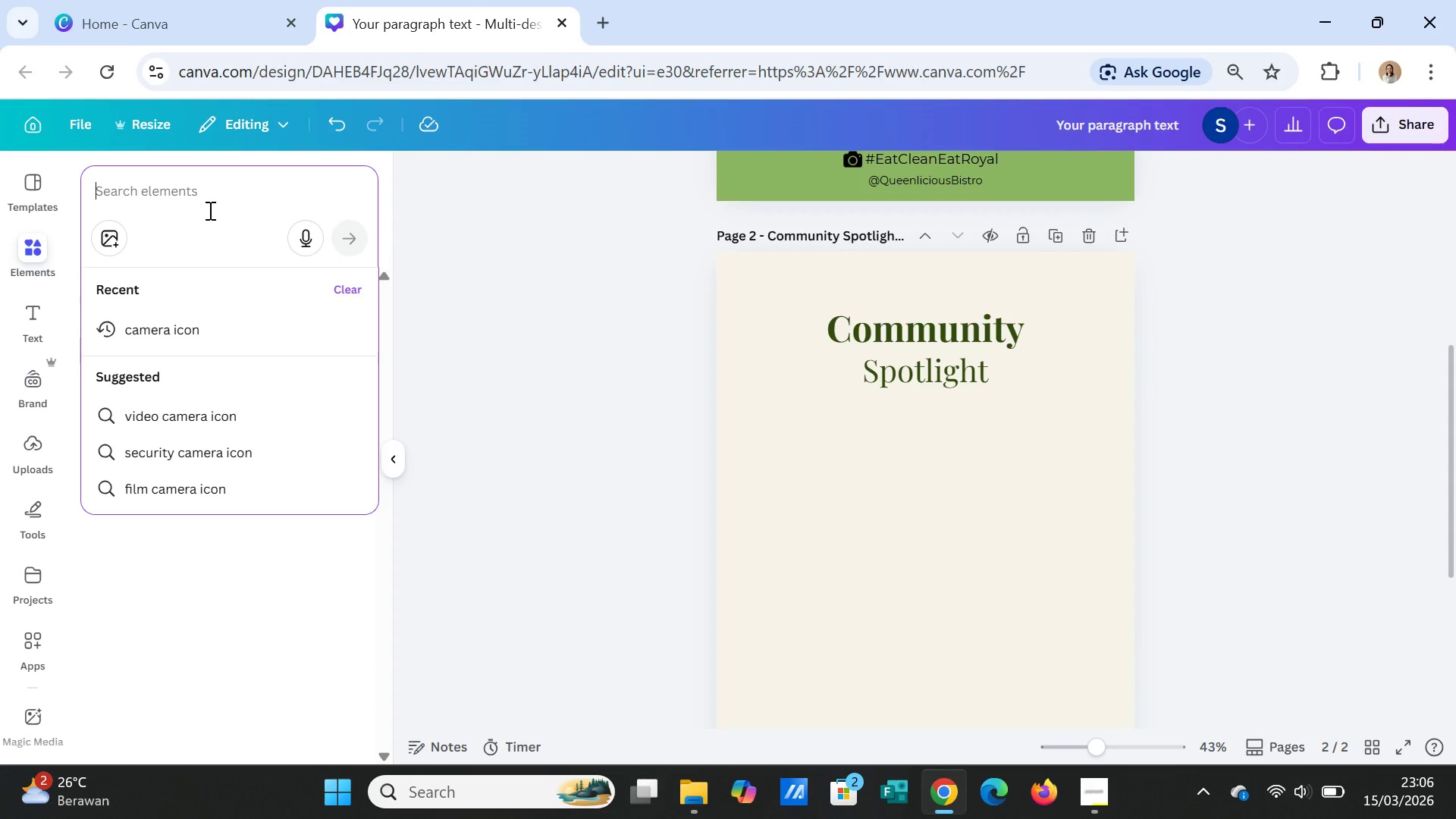 
type(ine)
 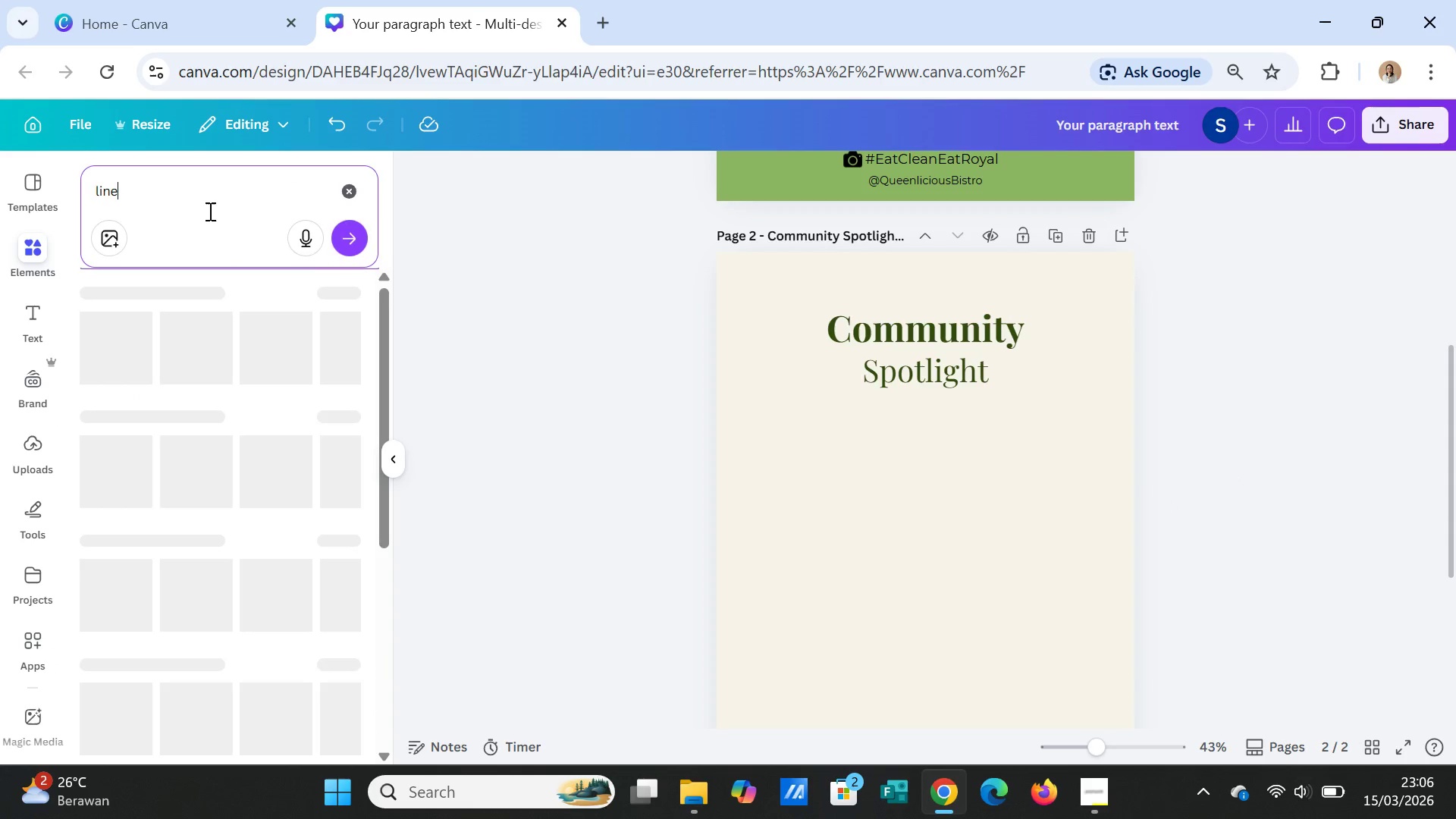 
key(Enter)
 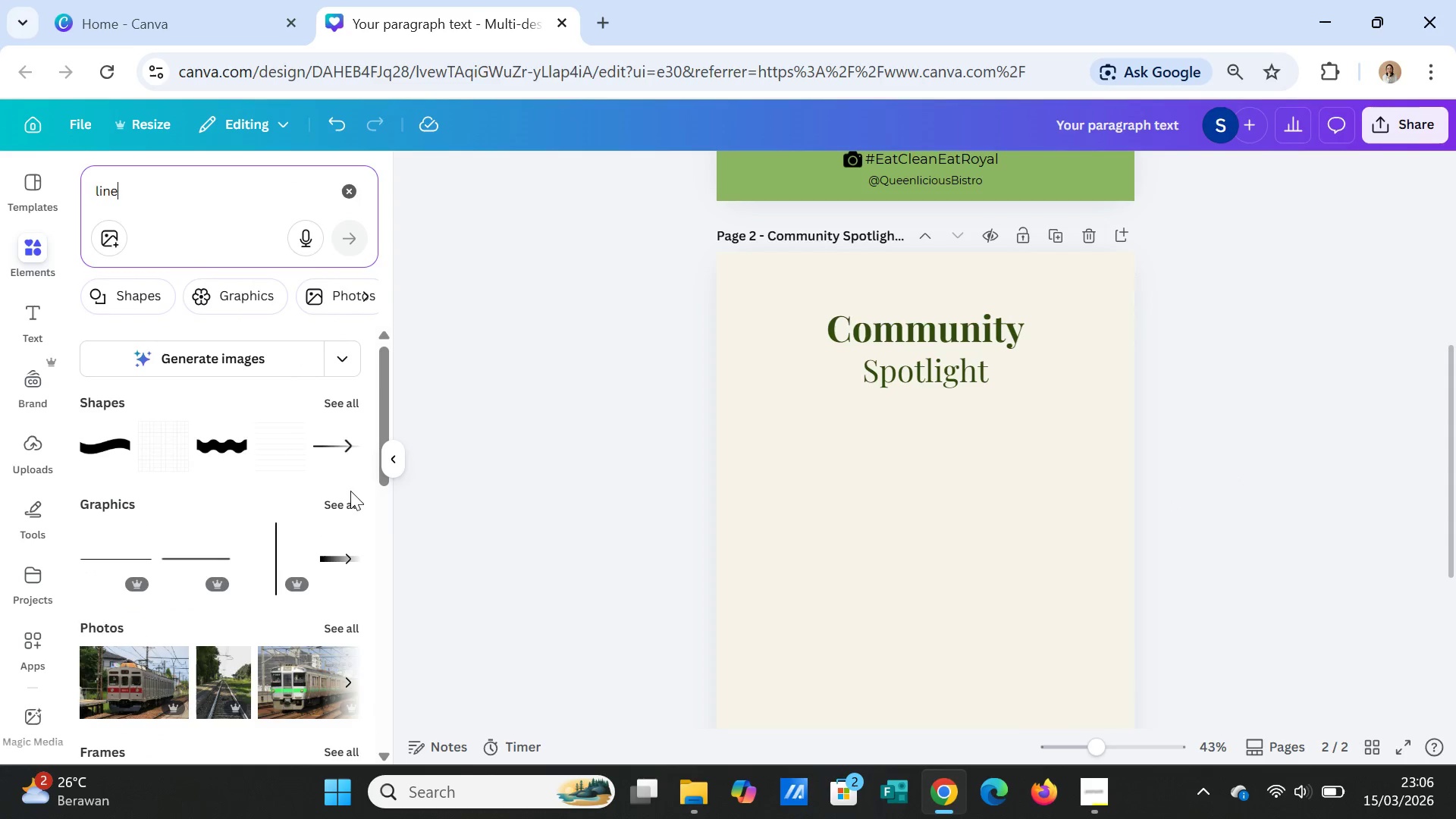 
left_click([337, 504])
 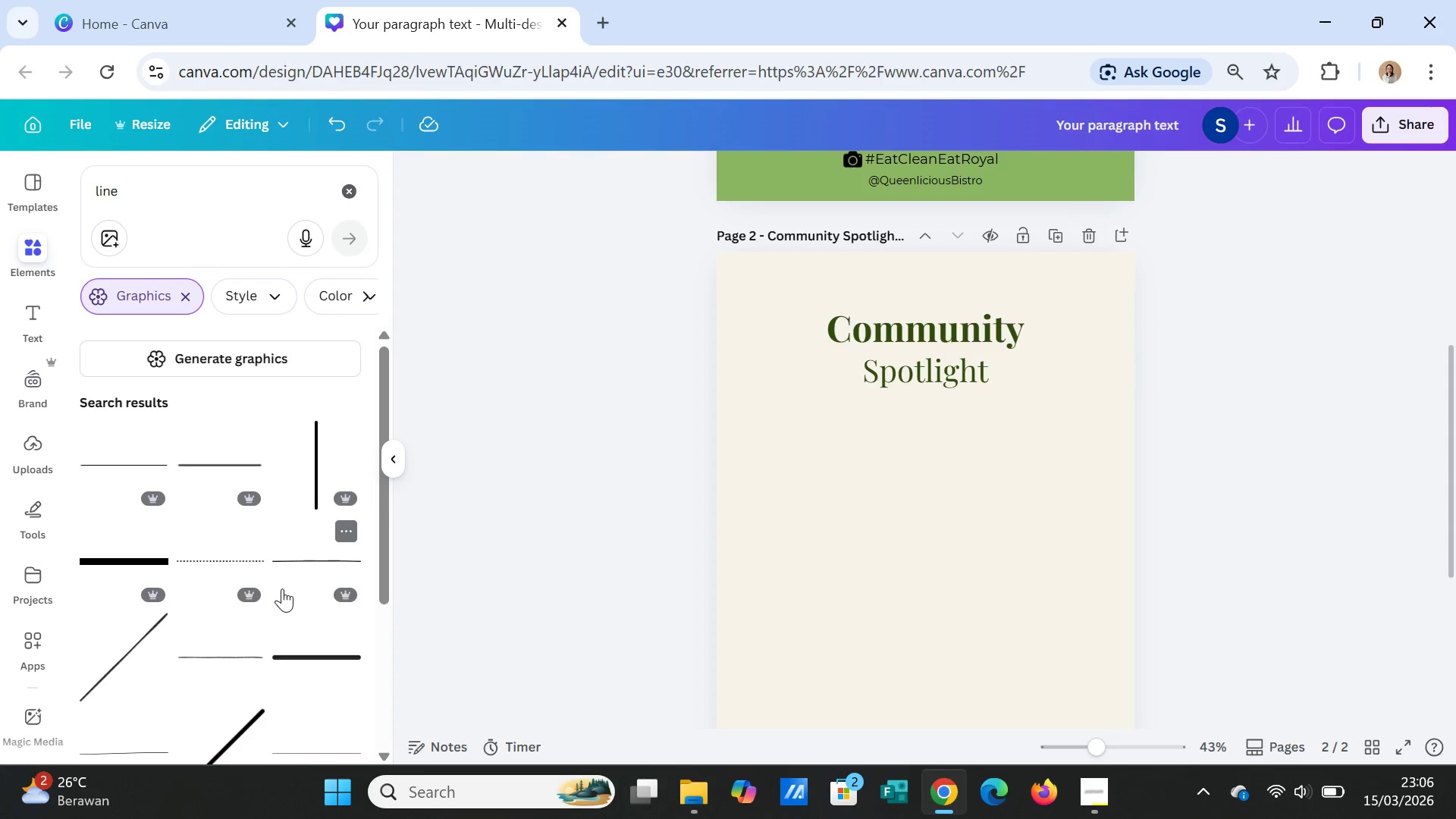 
scroll: coordinate [276, 607], scroll_direction: down, amount: 1.0
 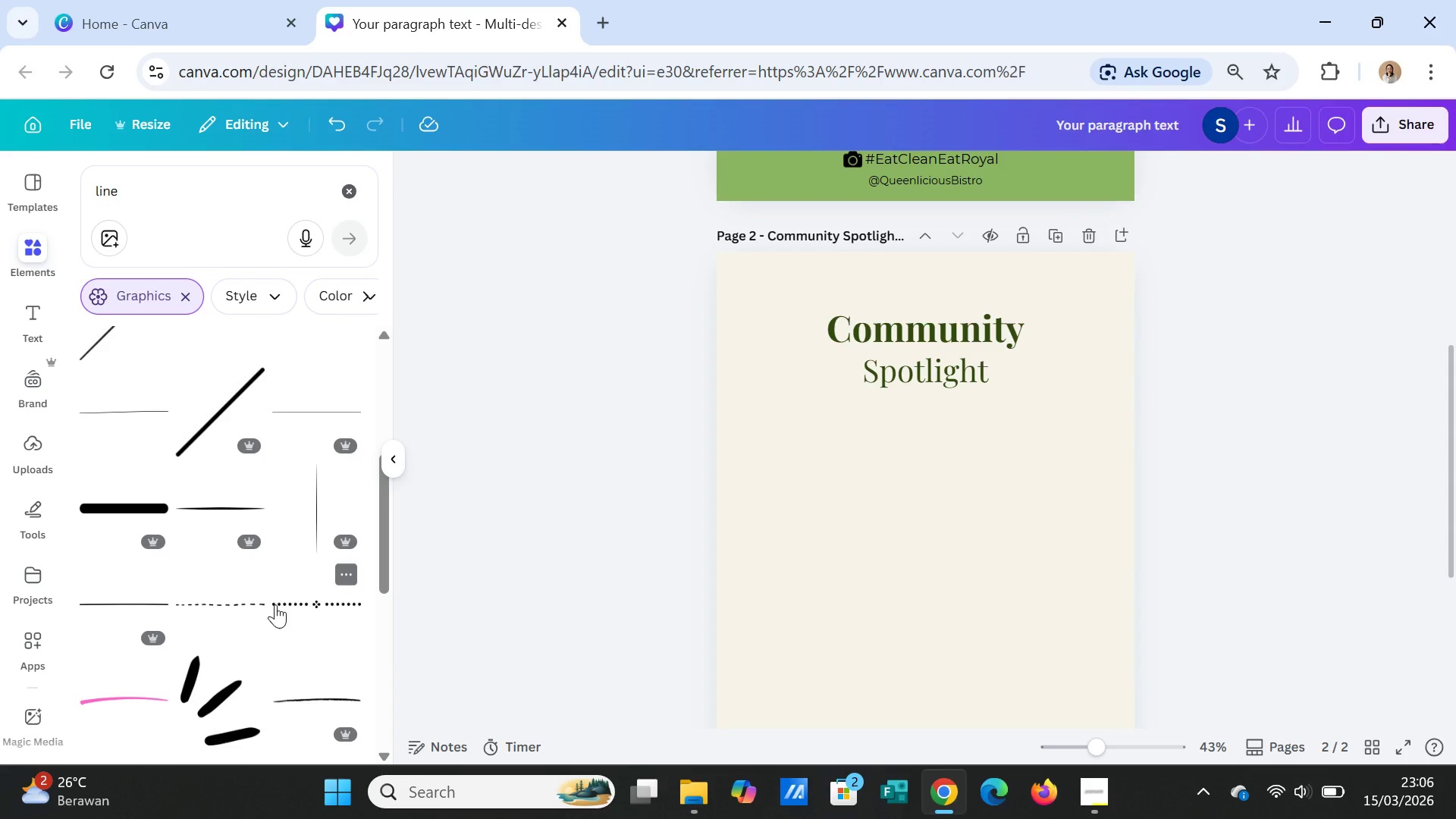 
left_click([227, 507])
 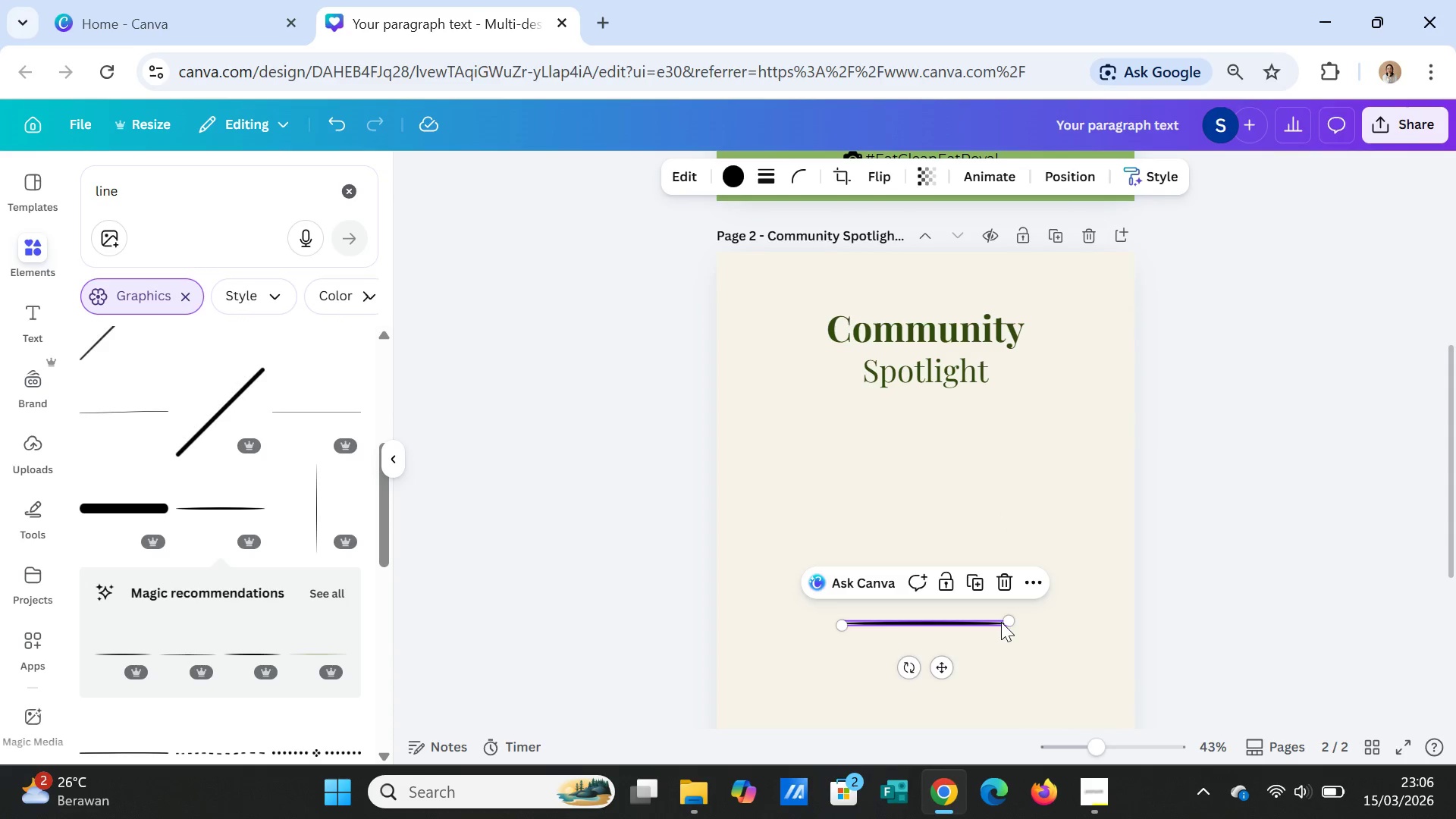 
left_click_drag(start_coordinate=[1006, 621], to_coordinate=[887, 611])
 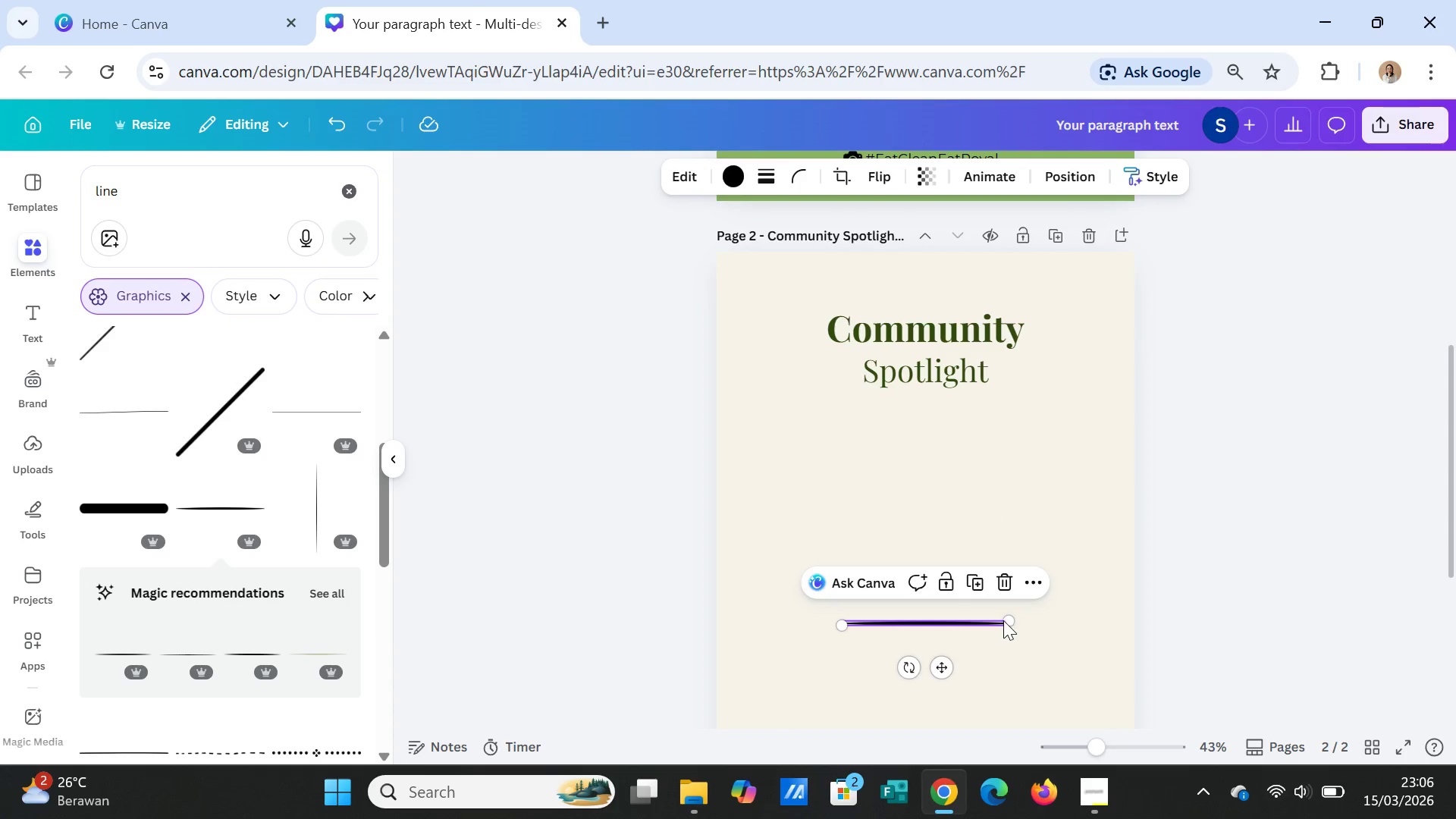 
left_click_drag(start_coordinate=[1009, 619], to_coordinate=[941, 619])
 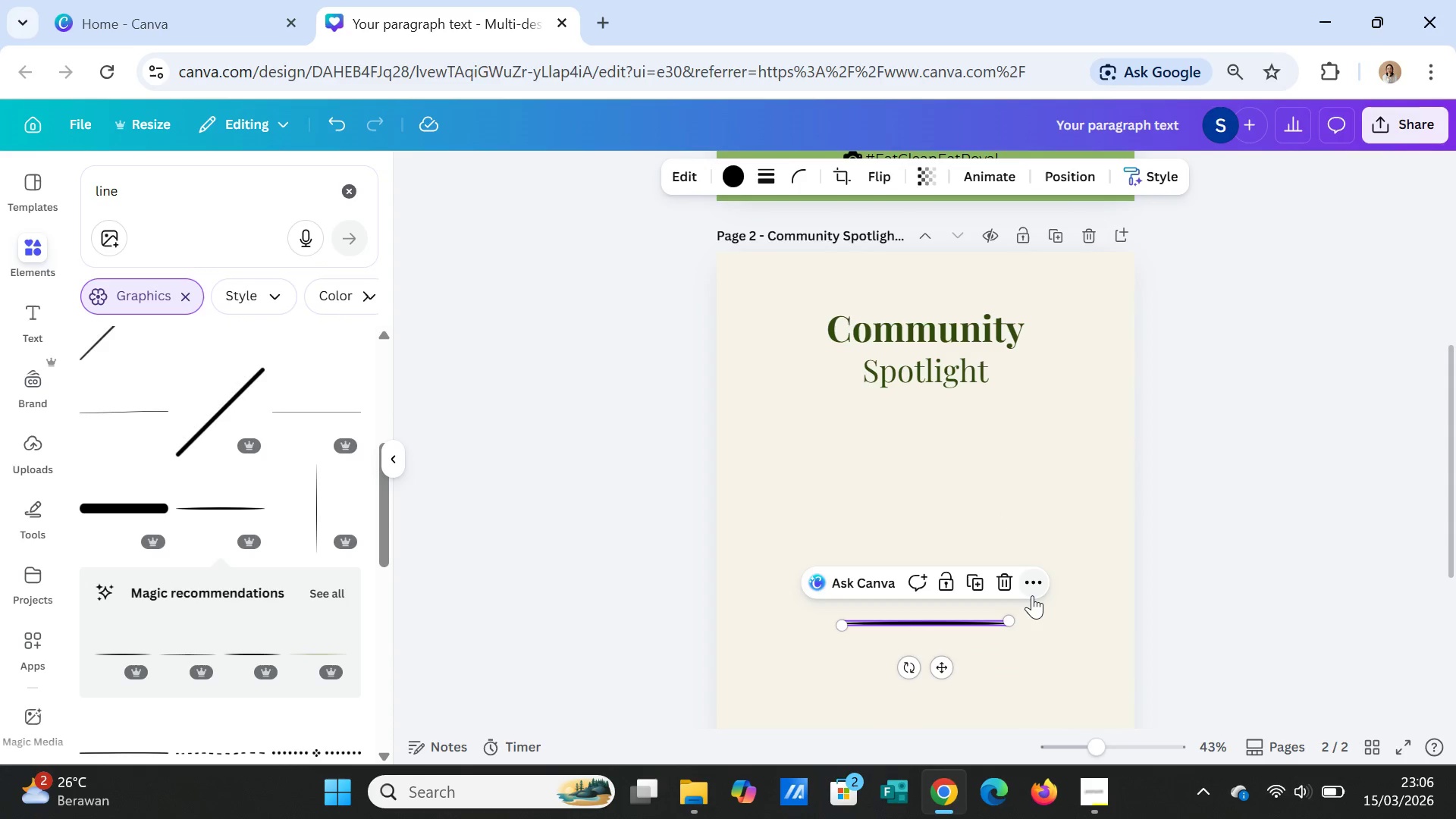 
left_click([1032, 595])
 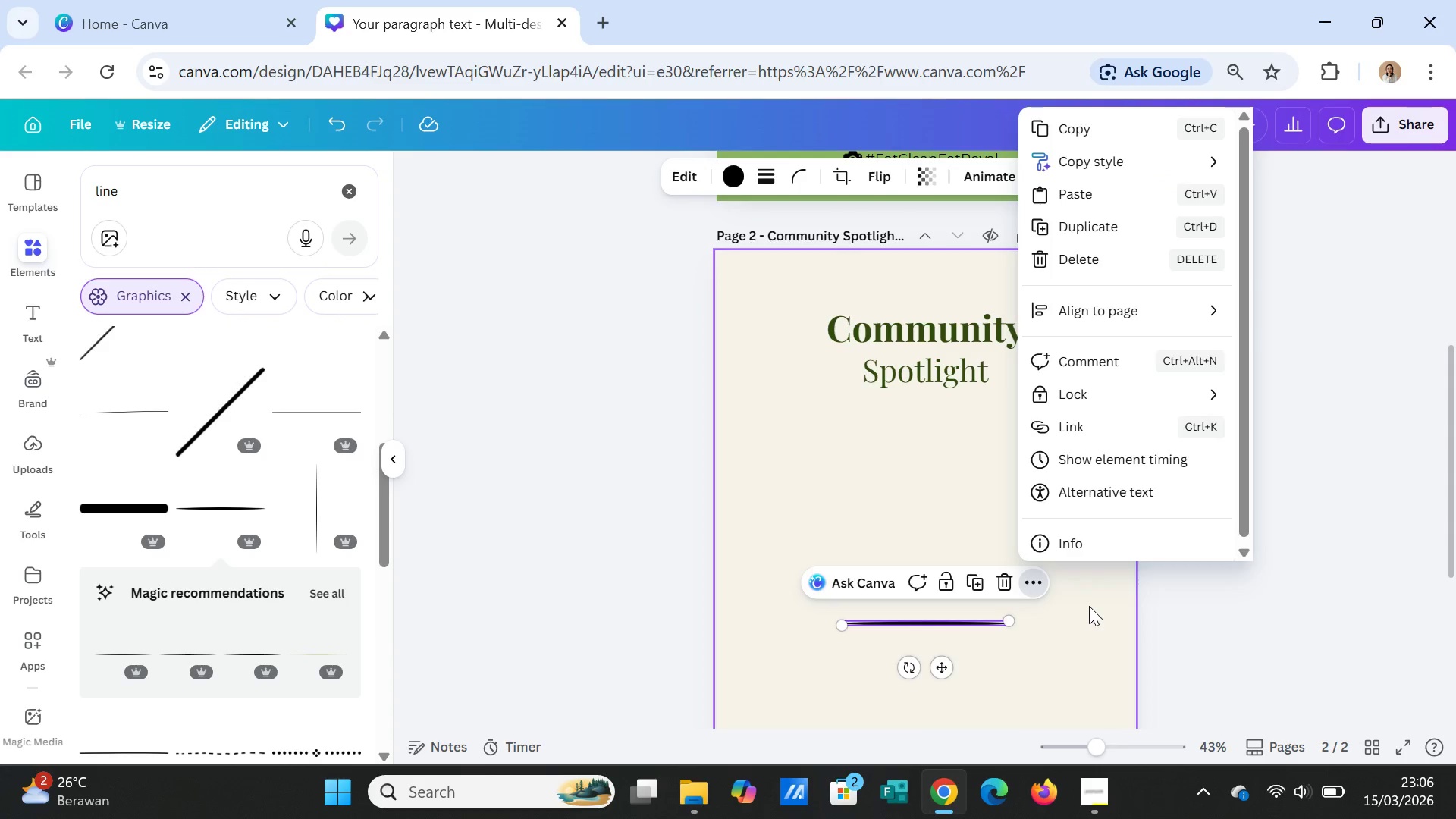 
left_click([1090, 607])
 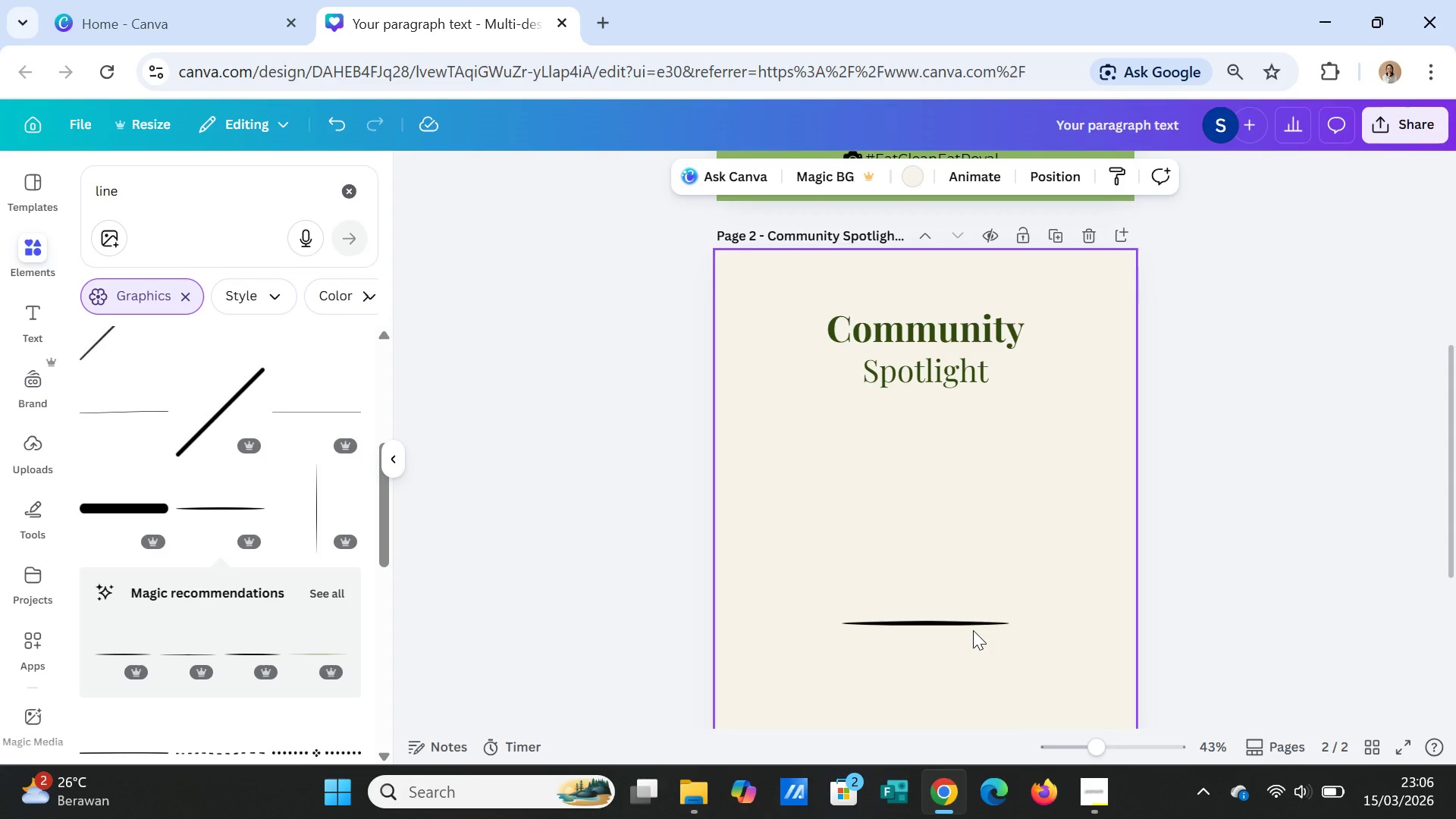 
left_click([973, 630])
 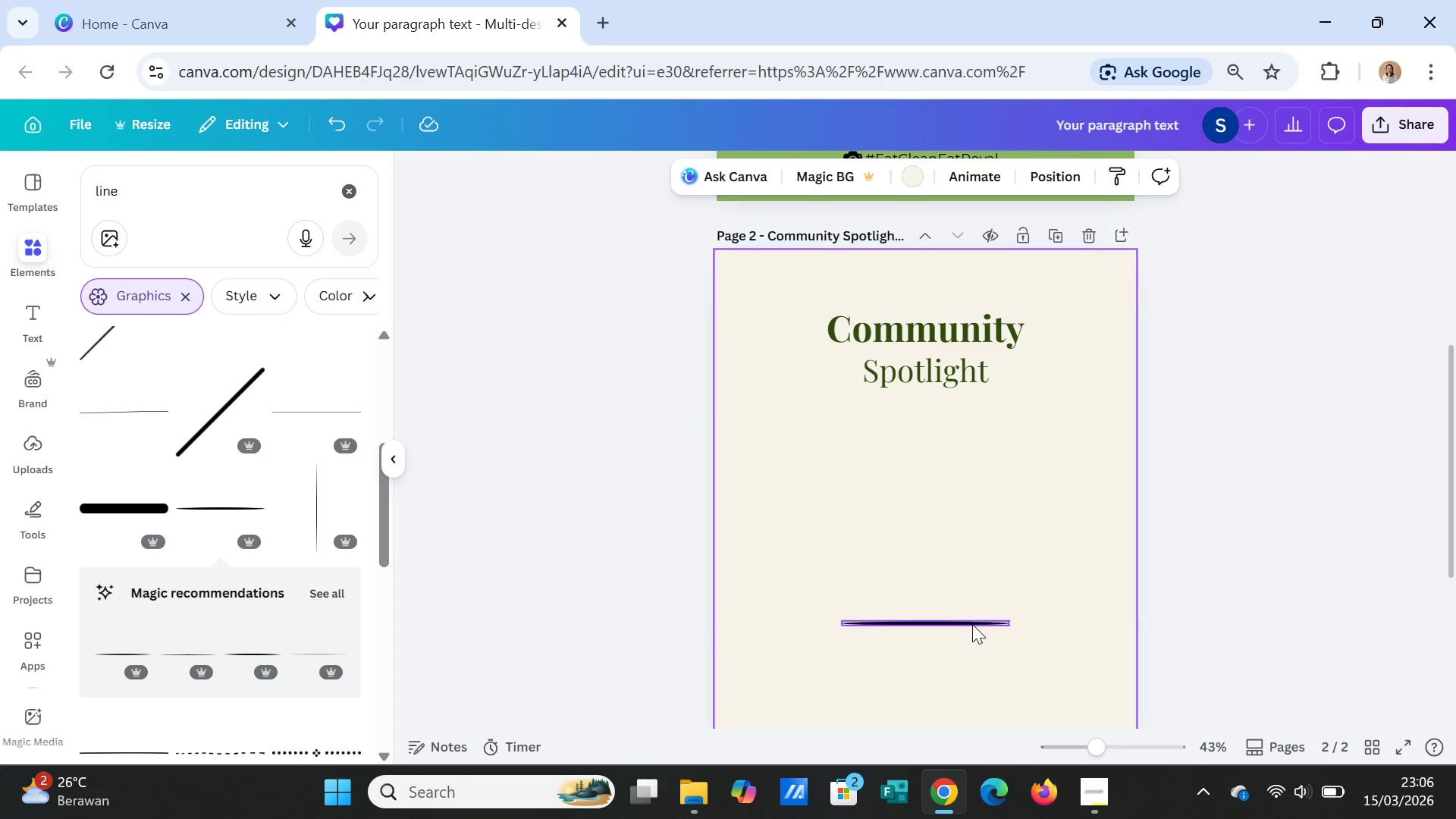 
left_click([972, 624])
 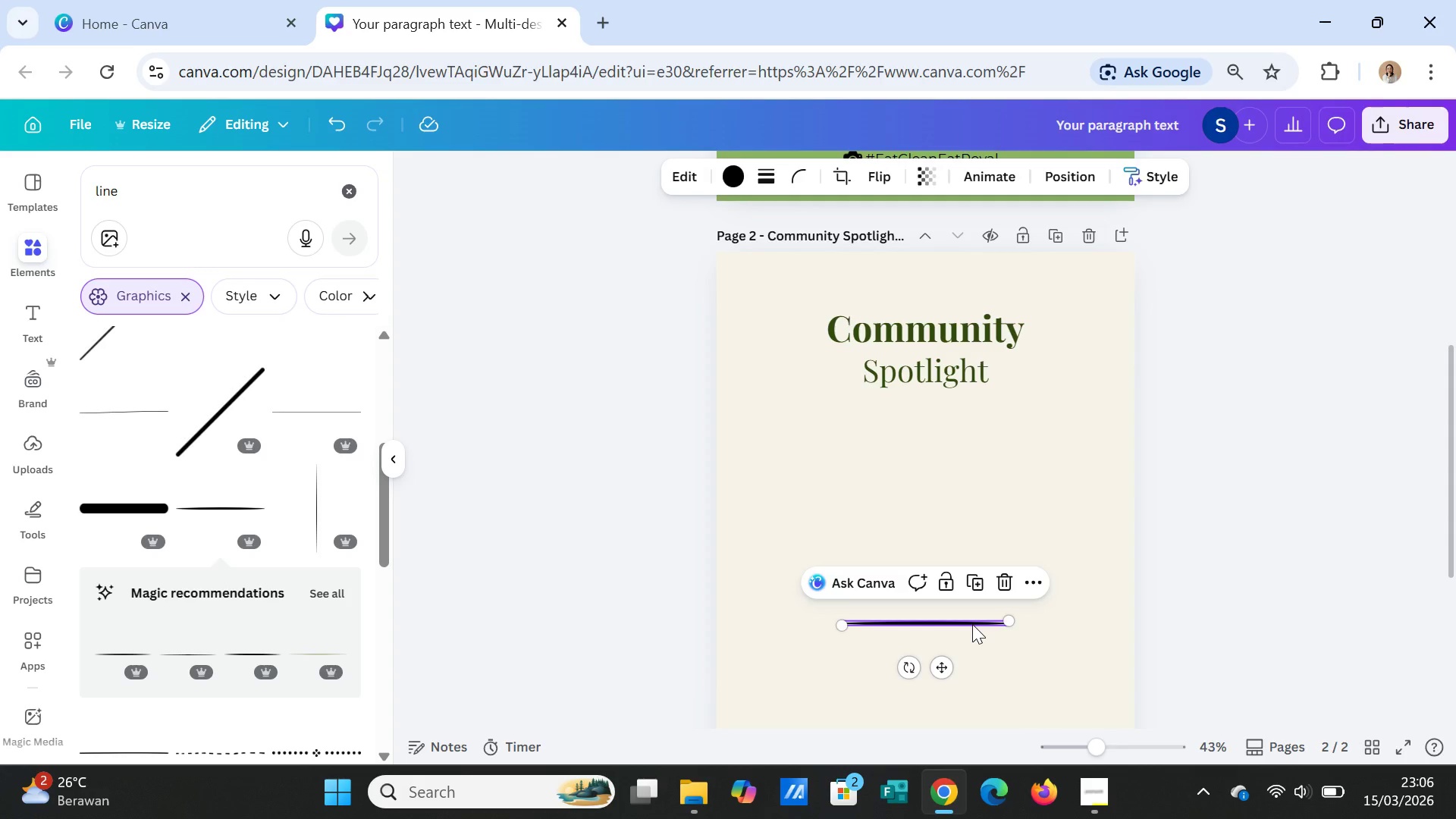 
key(Delete)
 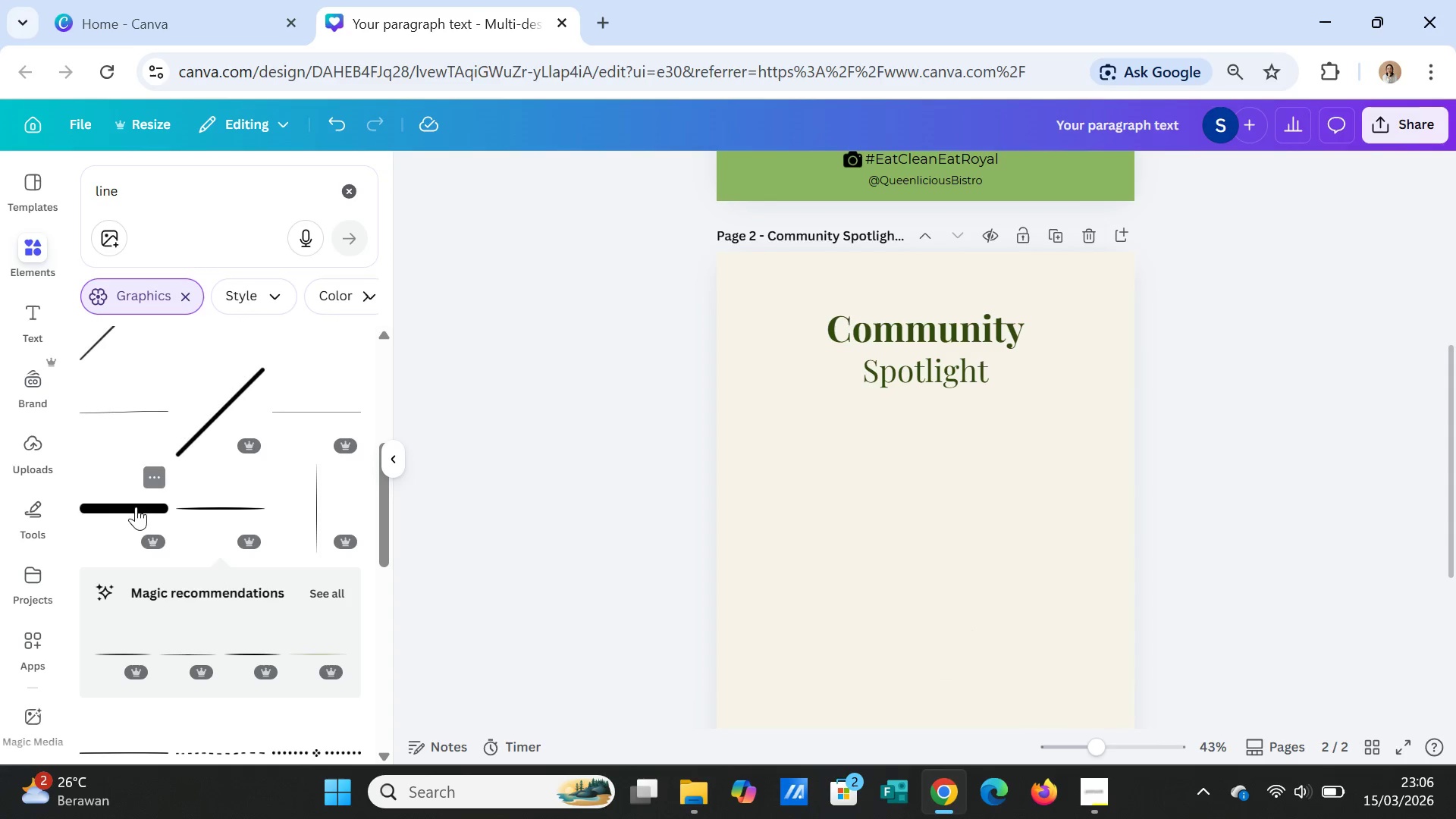 
scroll: coordinate [135, 504], scroll_direction: down, amount: 3.0
 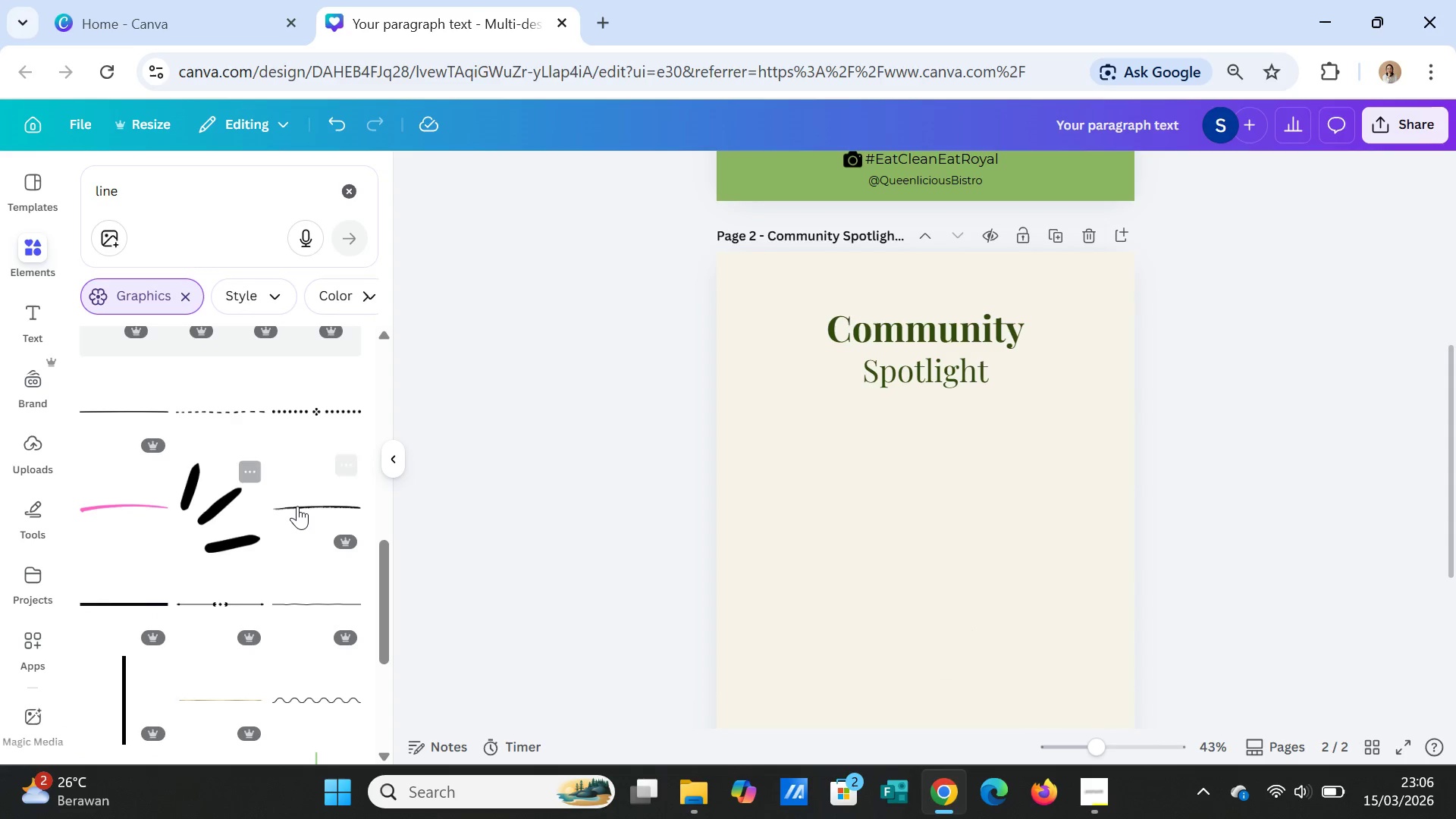 
left_click([297, 506])
 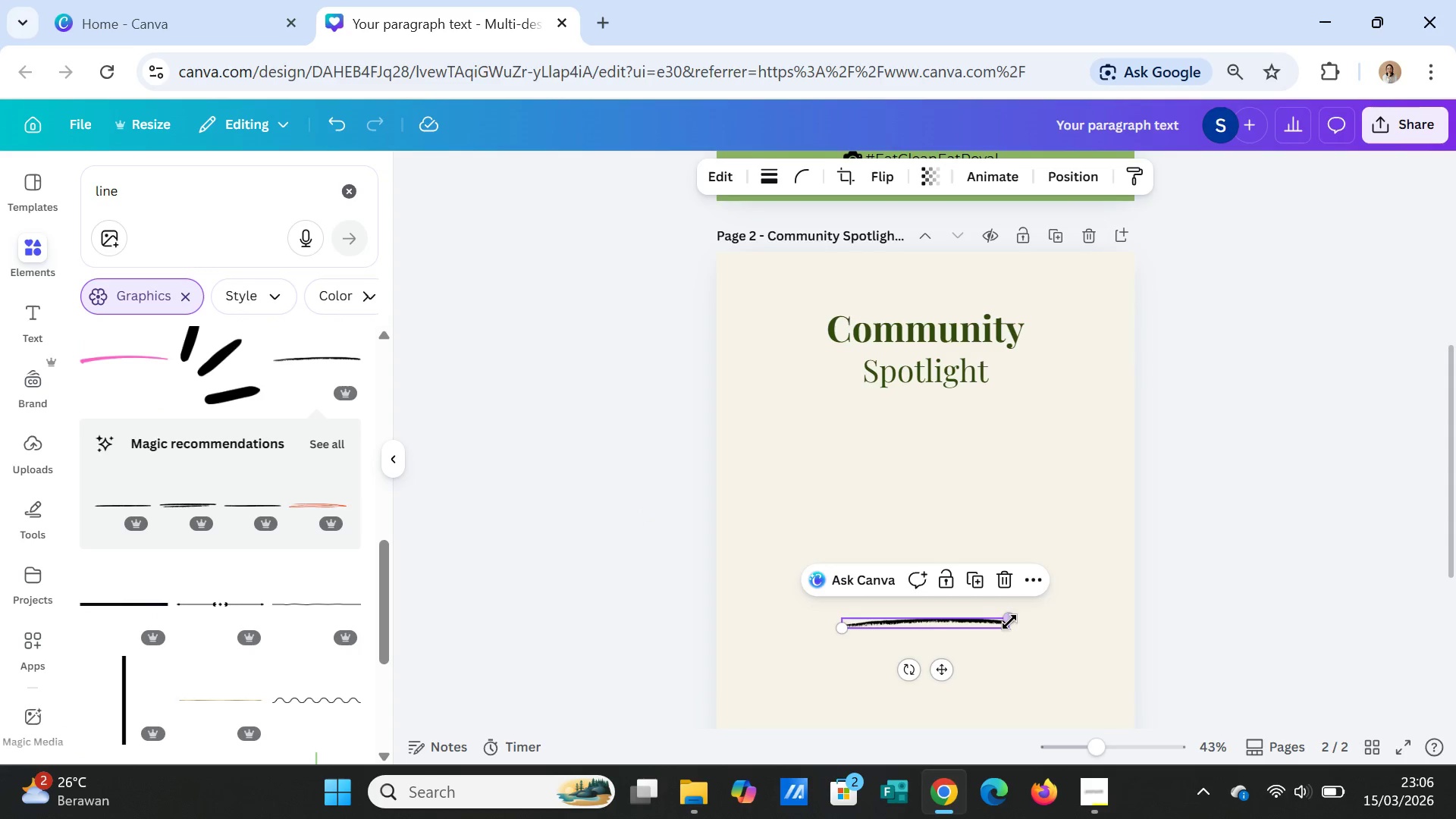 
left_click_drag(start_coordinate=[1009, 620], to_coordinate=[890, 625])
 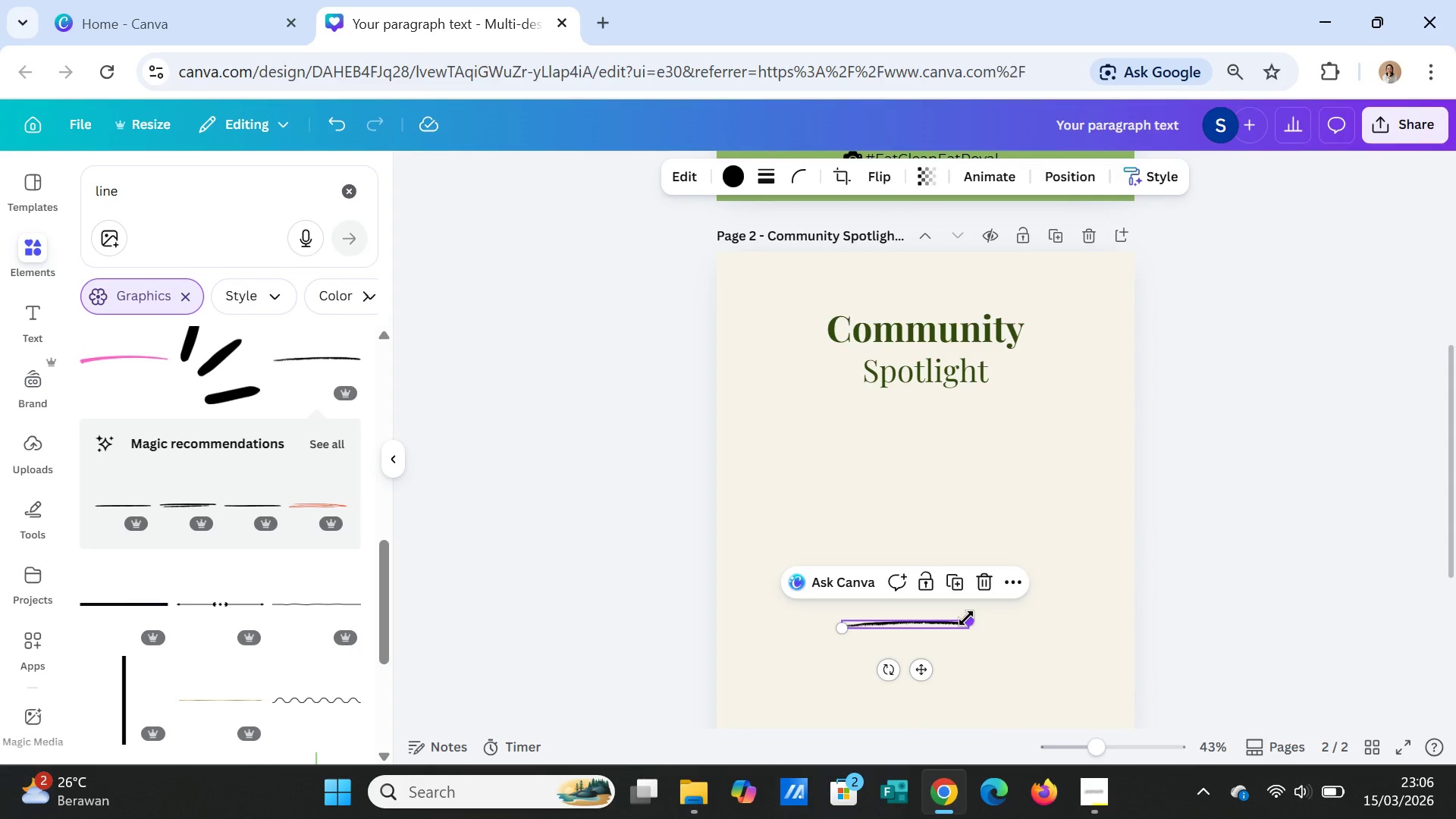 
left_click_drag(start_coordinate=[966, 618], to_coordinate=[917, 628])
 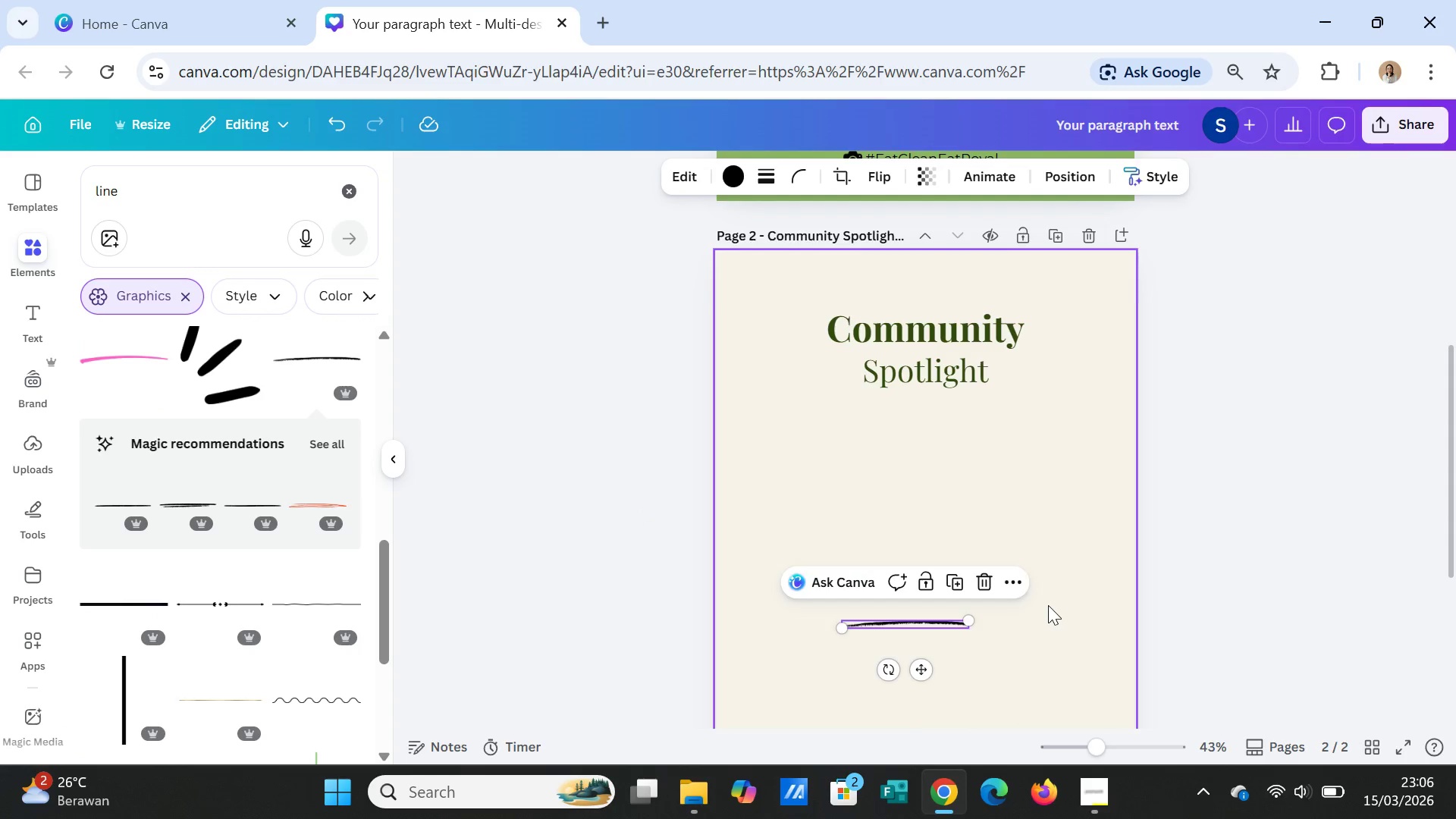 
left_click([1048, 605])
 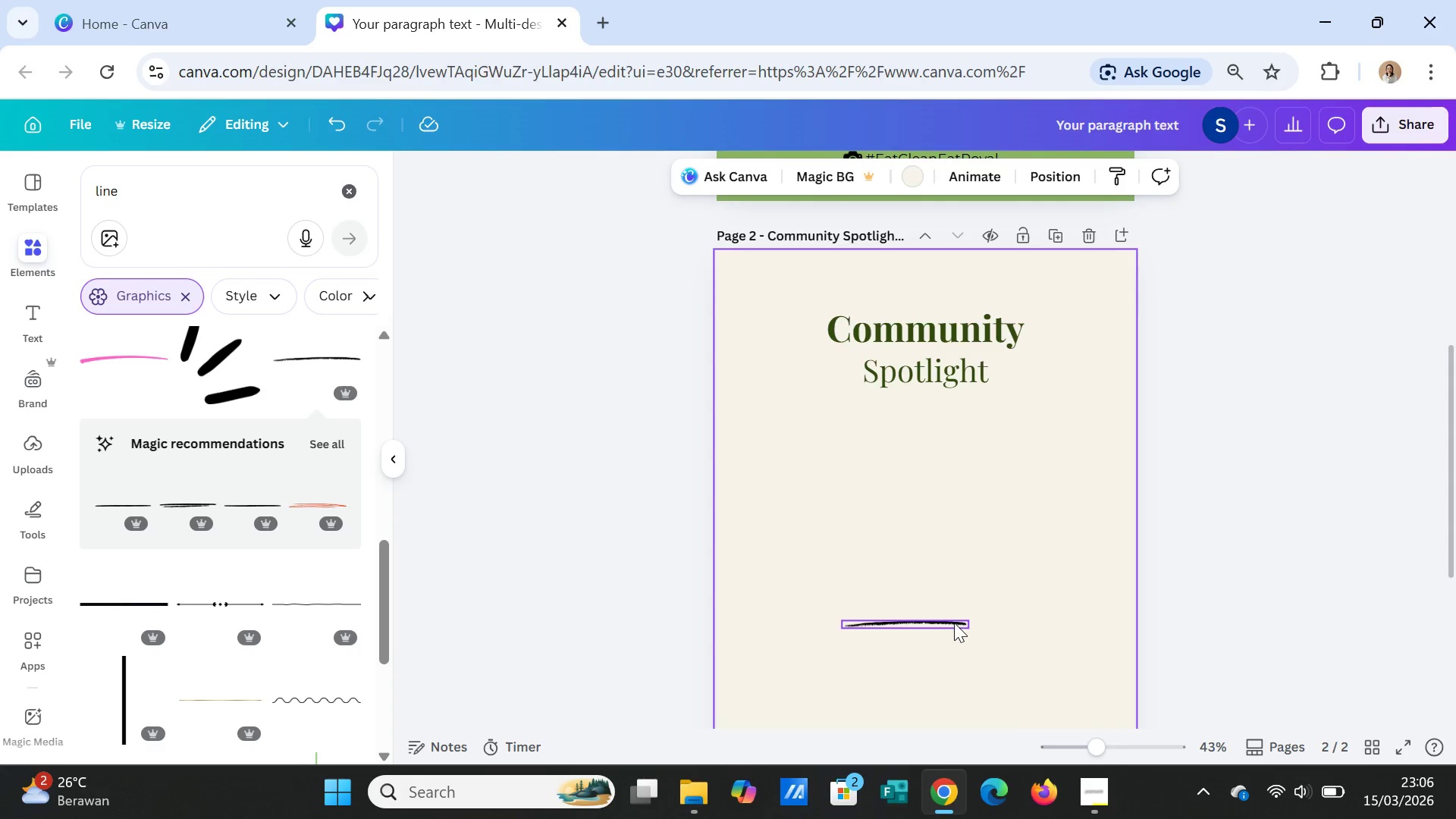 
left_click([950, 623])
 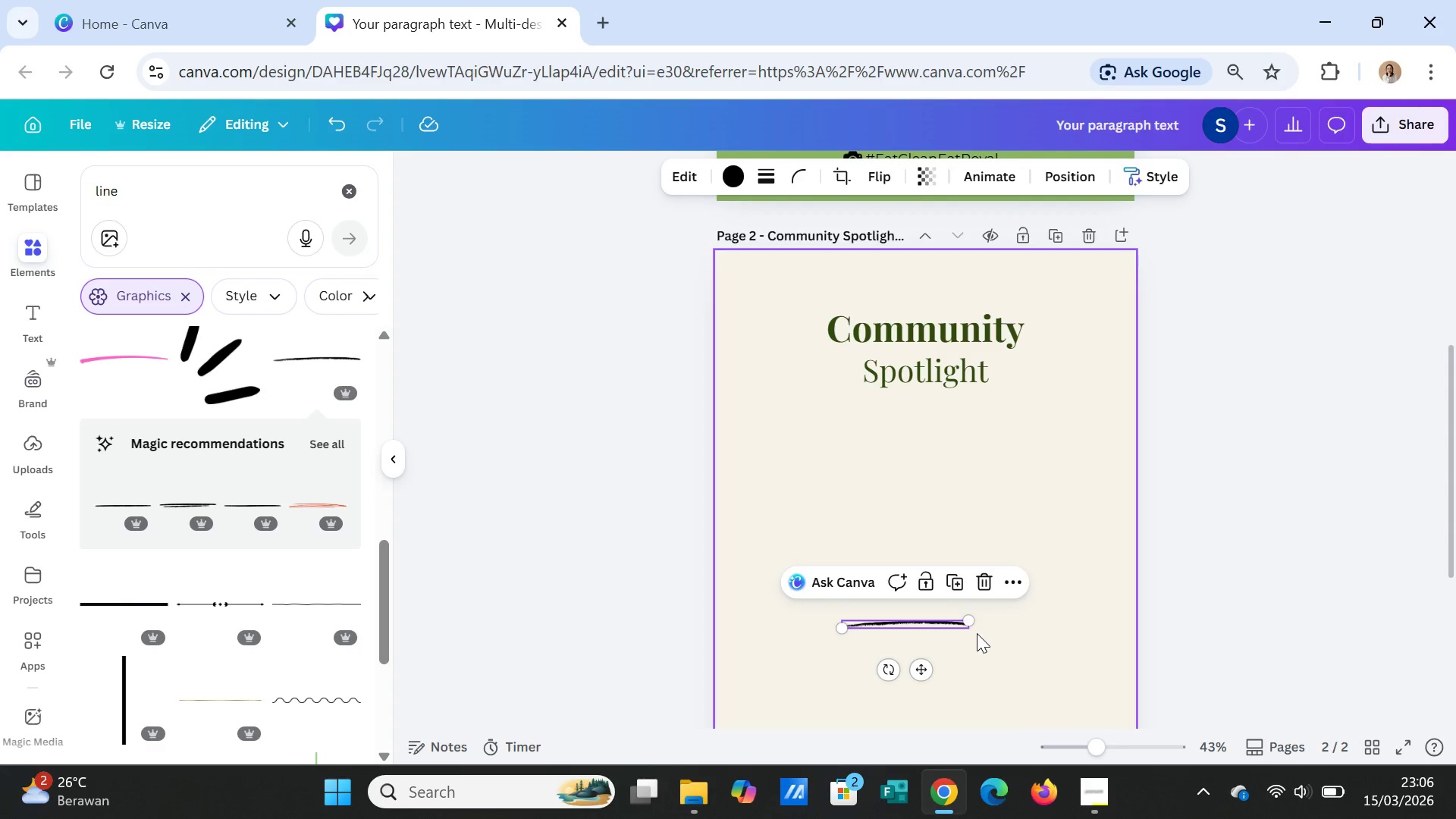 
left_click_drag(start_coordinate=[966, 622], to_coordinate=[912, 630])
 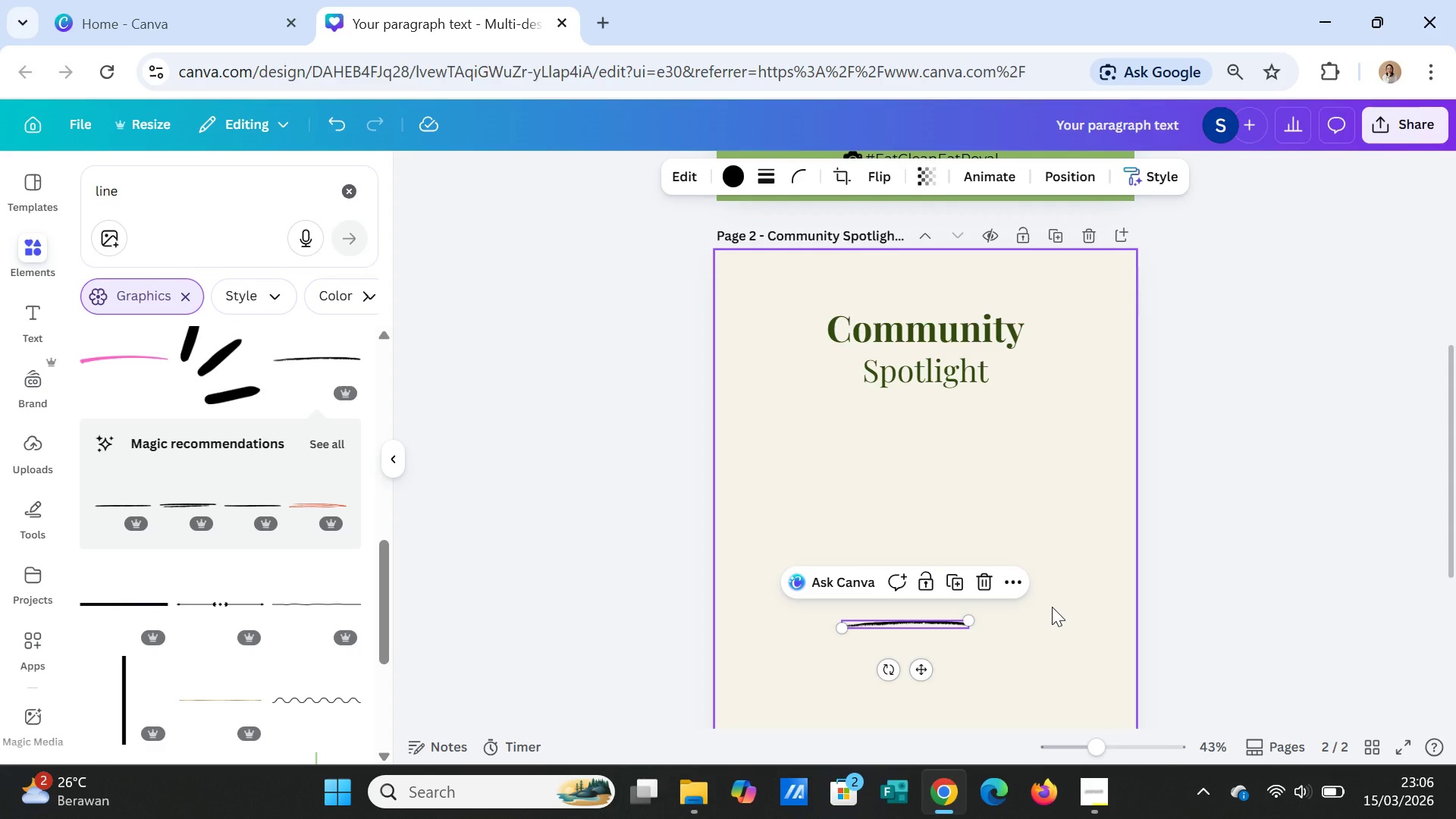 
key(Delete)
 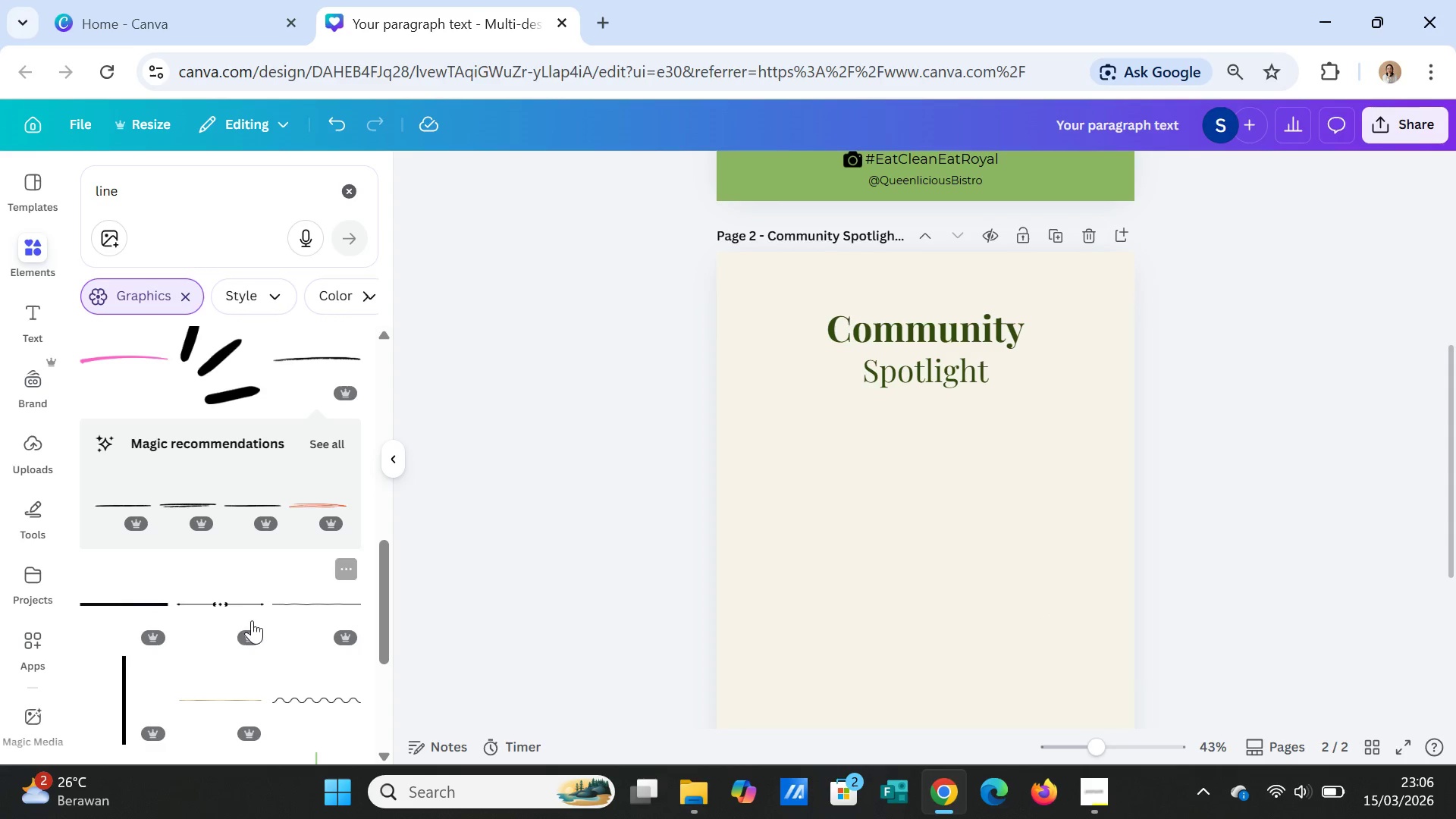 
scroll: coordinate [232, 626], scroll_direction: down, amount: 3.0
 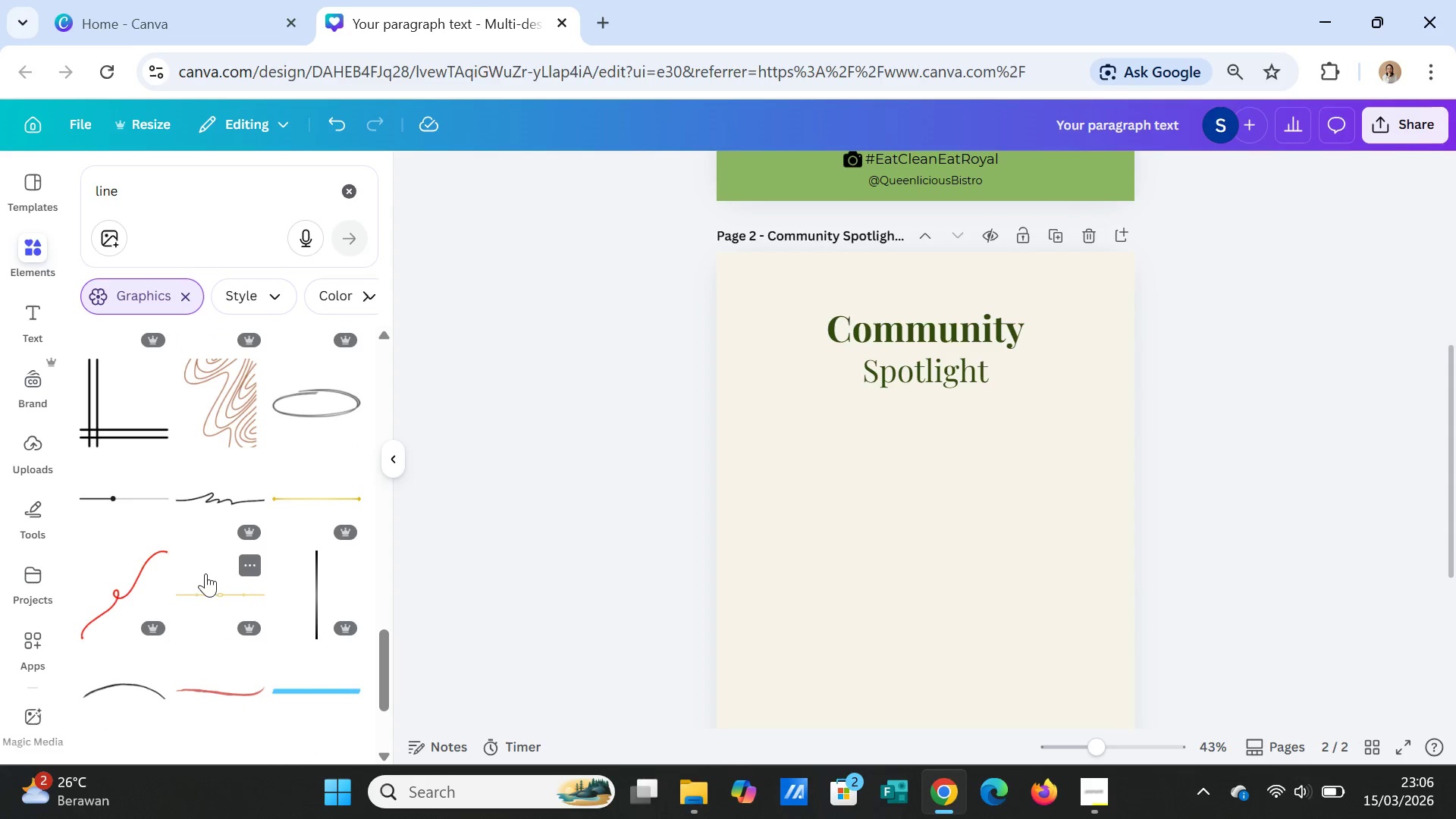 
left_click([205, 500])
 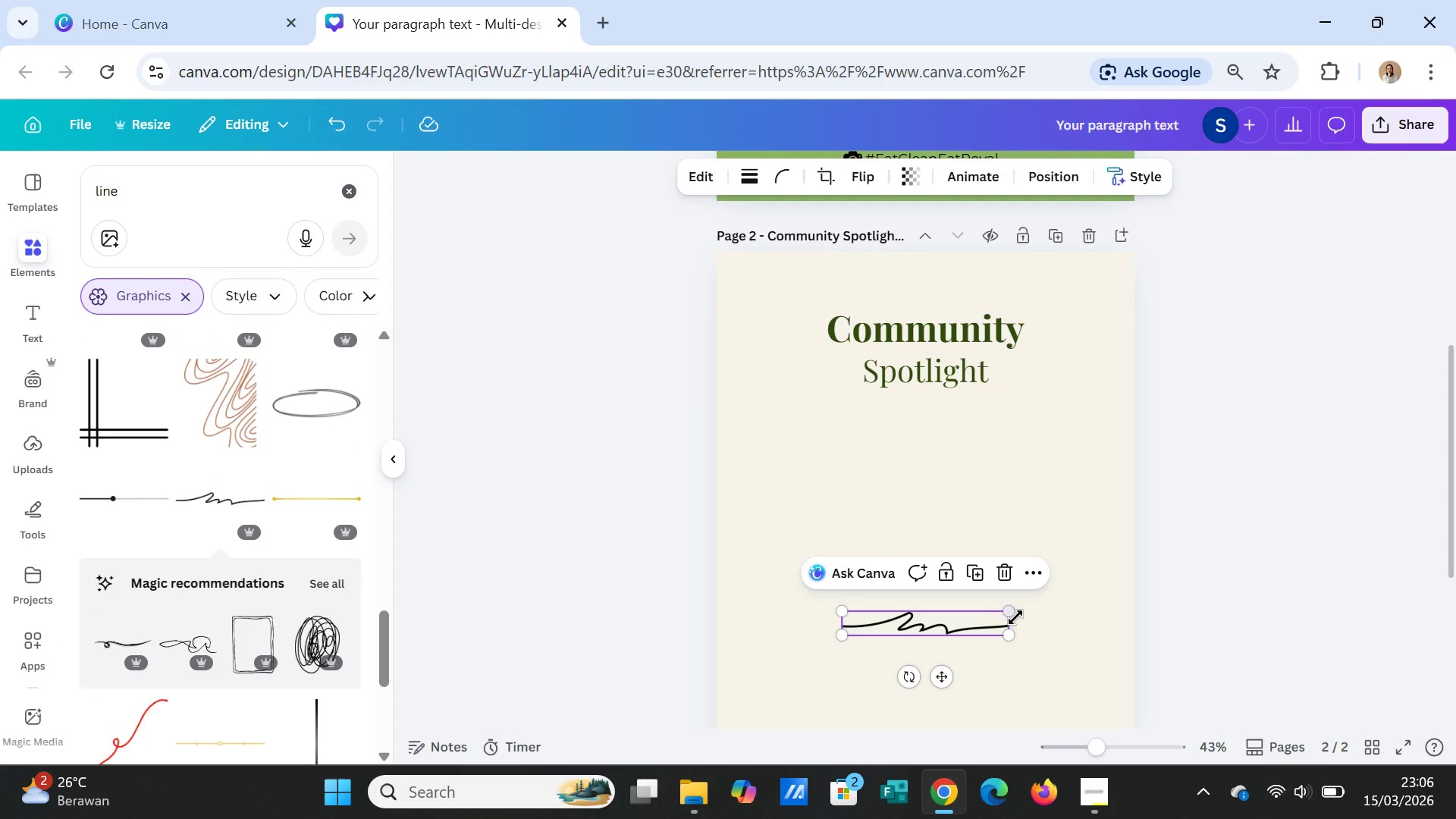 
left_click_drag(start_coordinate=[1012, 613], to_coordinate=[904, 639])
 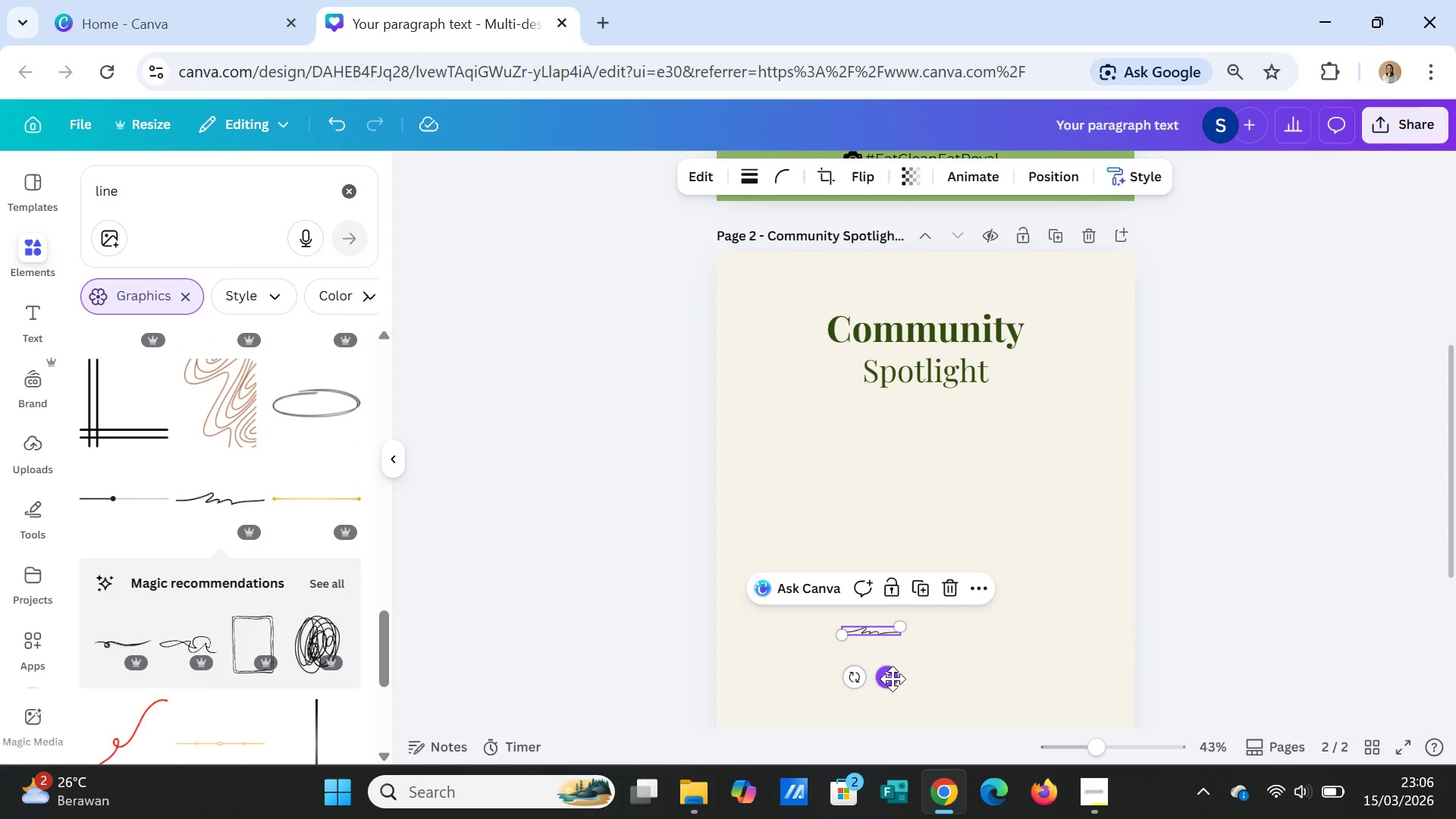 
left_click_drag(start_coordinate=[892, 679], to_coordinate=[843, 422])
 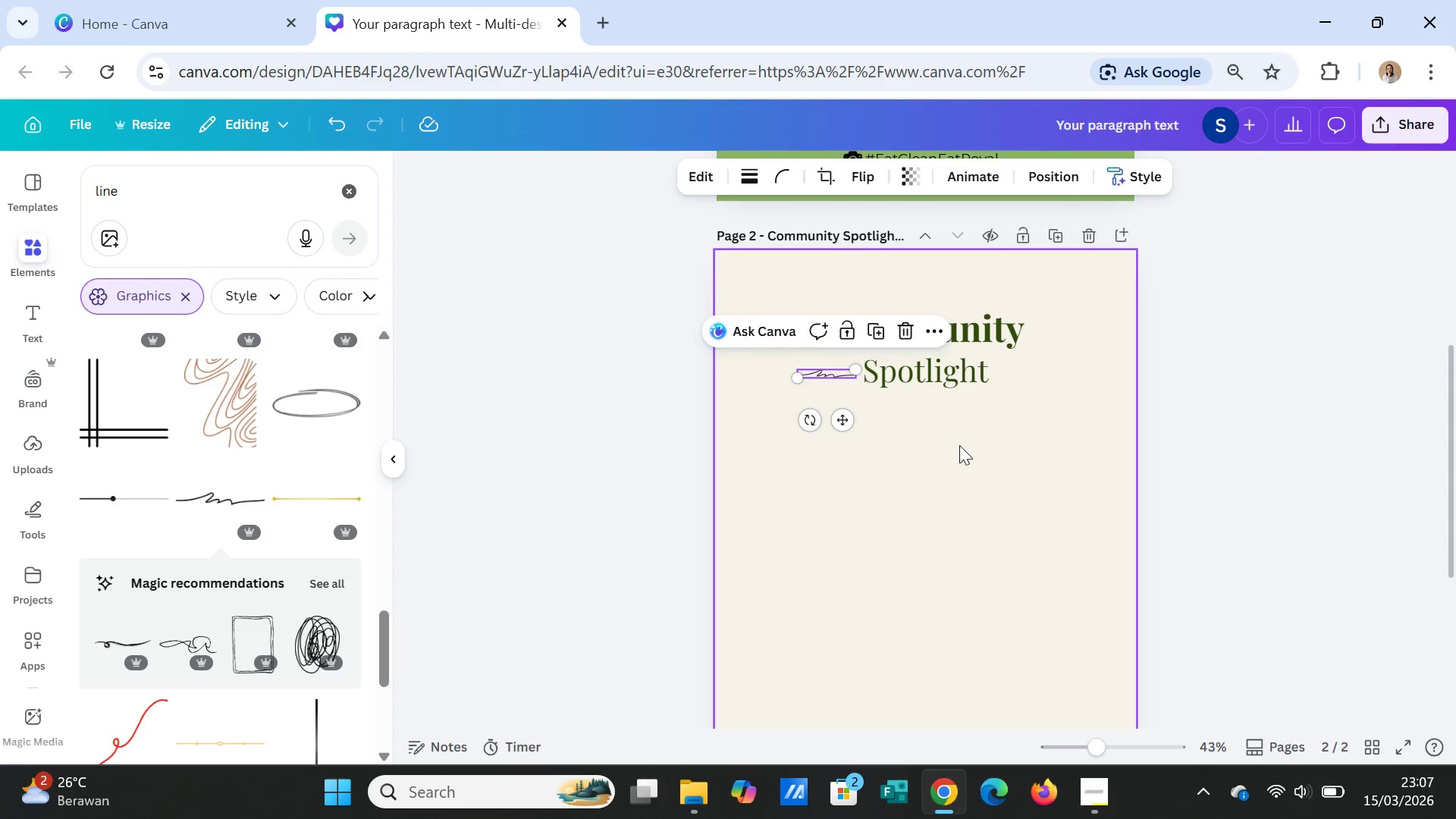 
left_click([959, 445])
 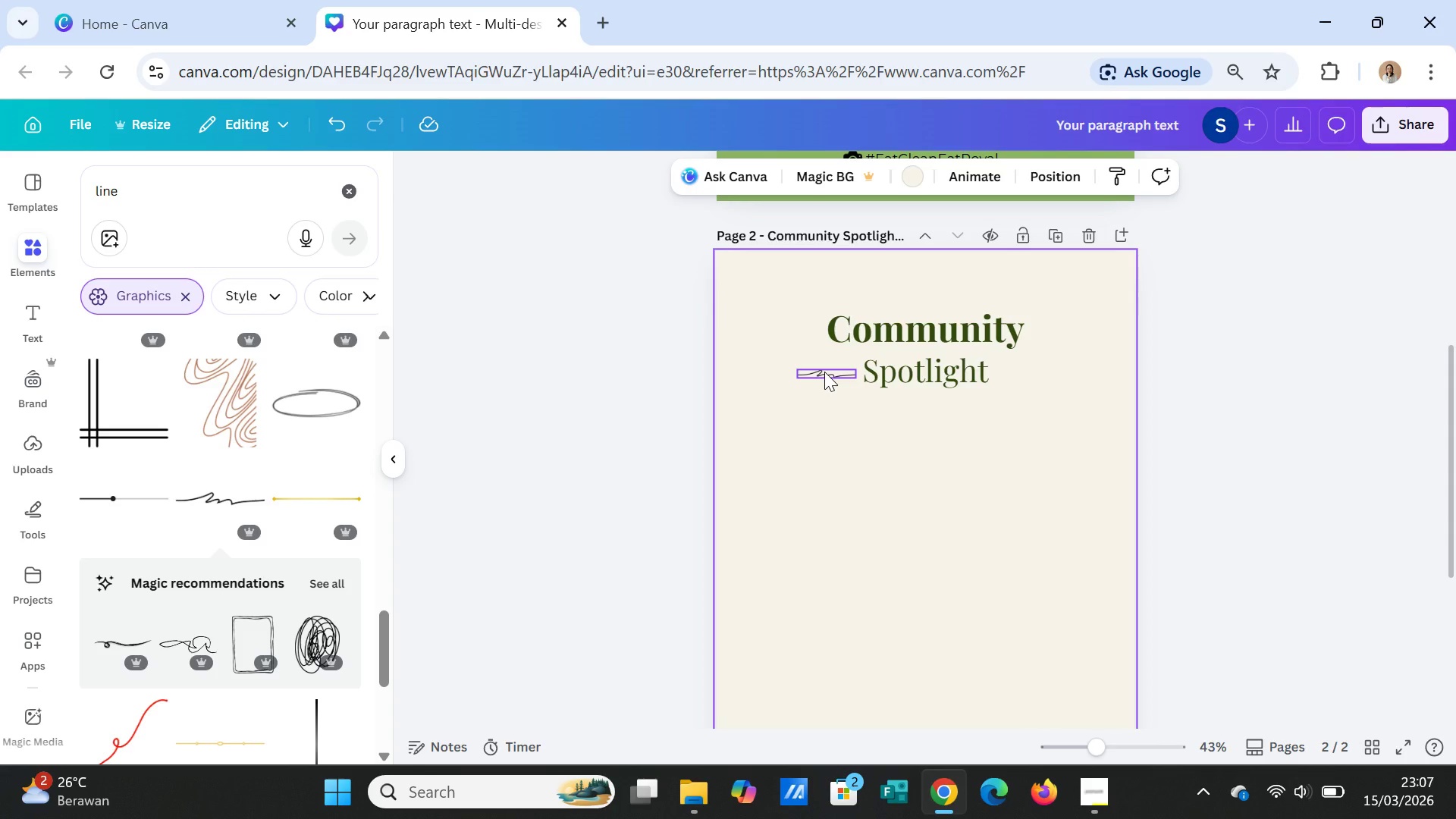 
left_click([824, 372])
 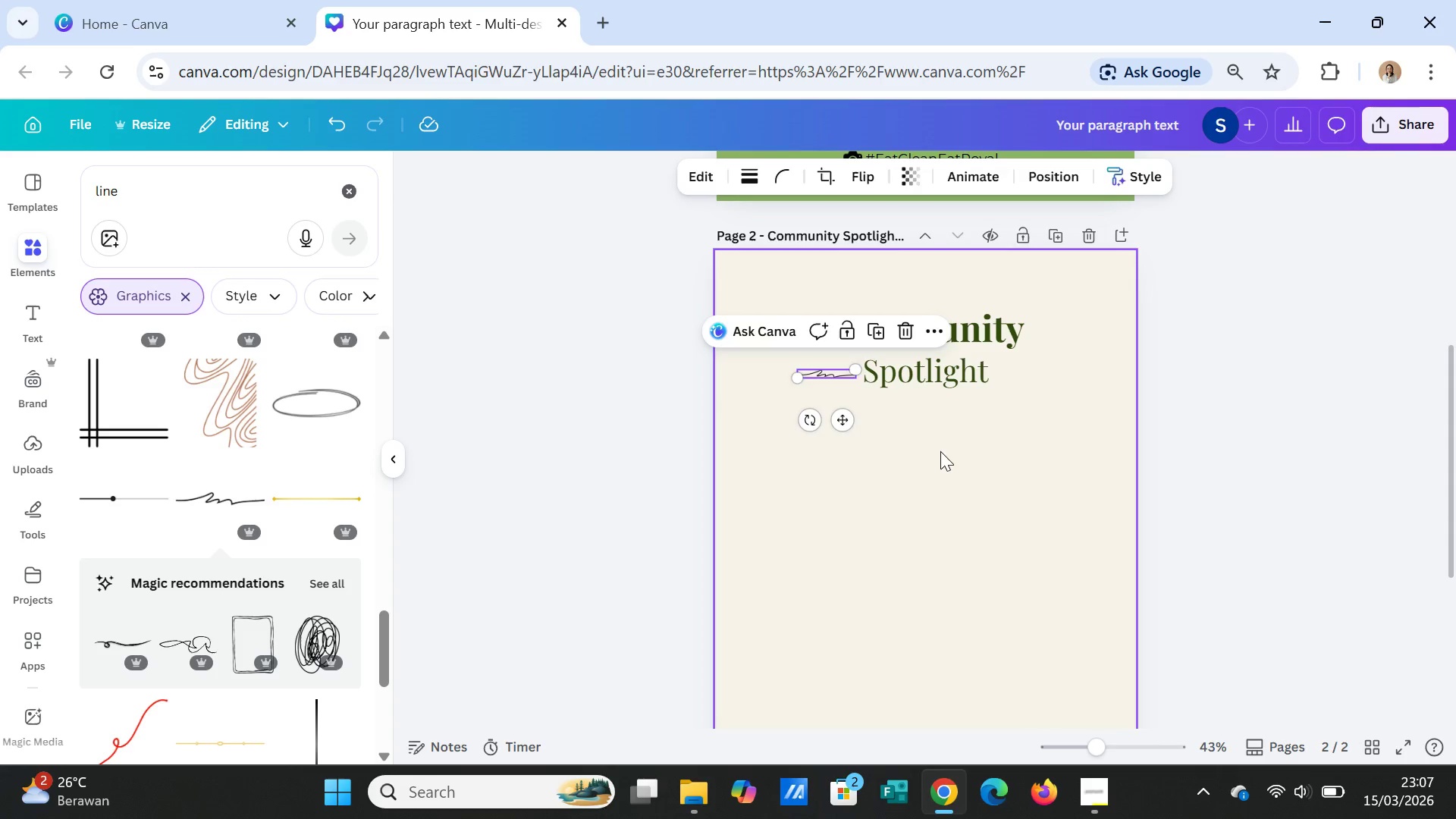 
left_click([940, 451])
 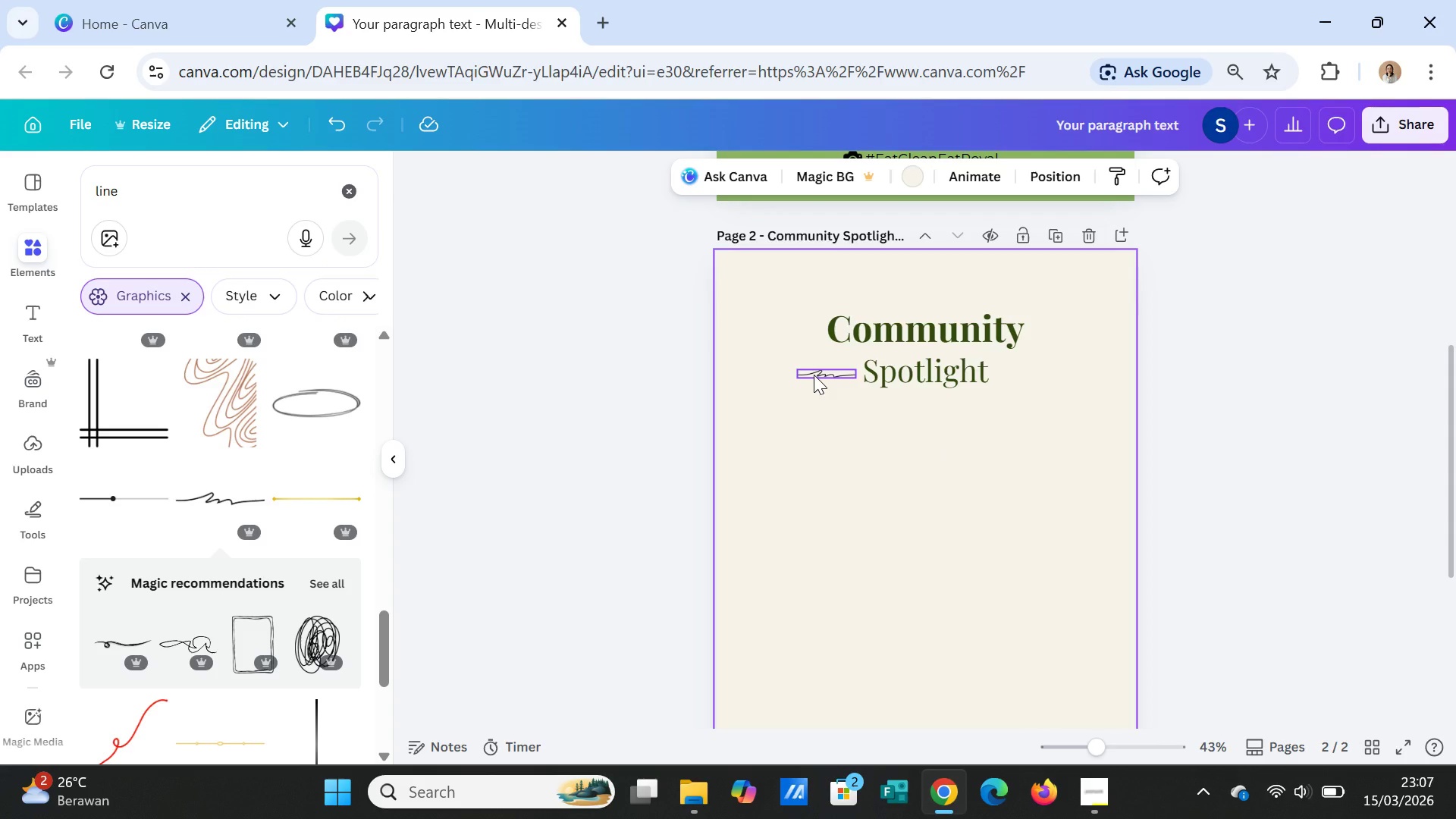 
left_click([814, 375])
 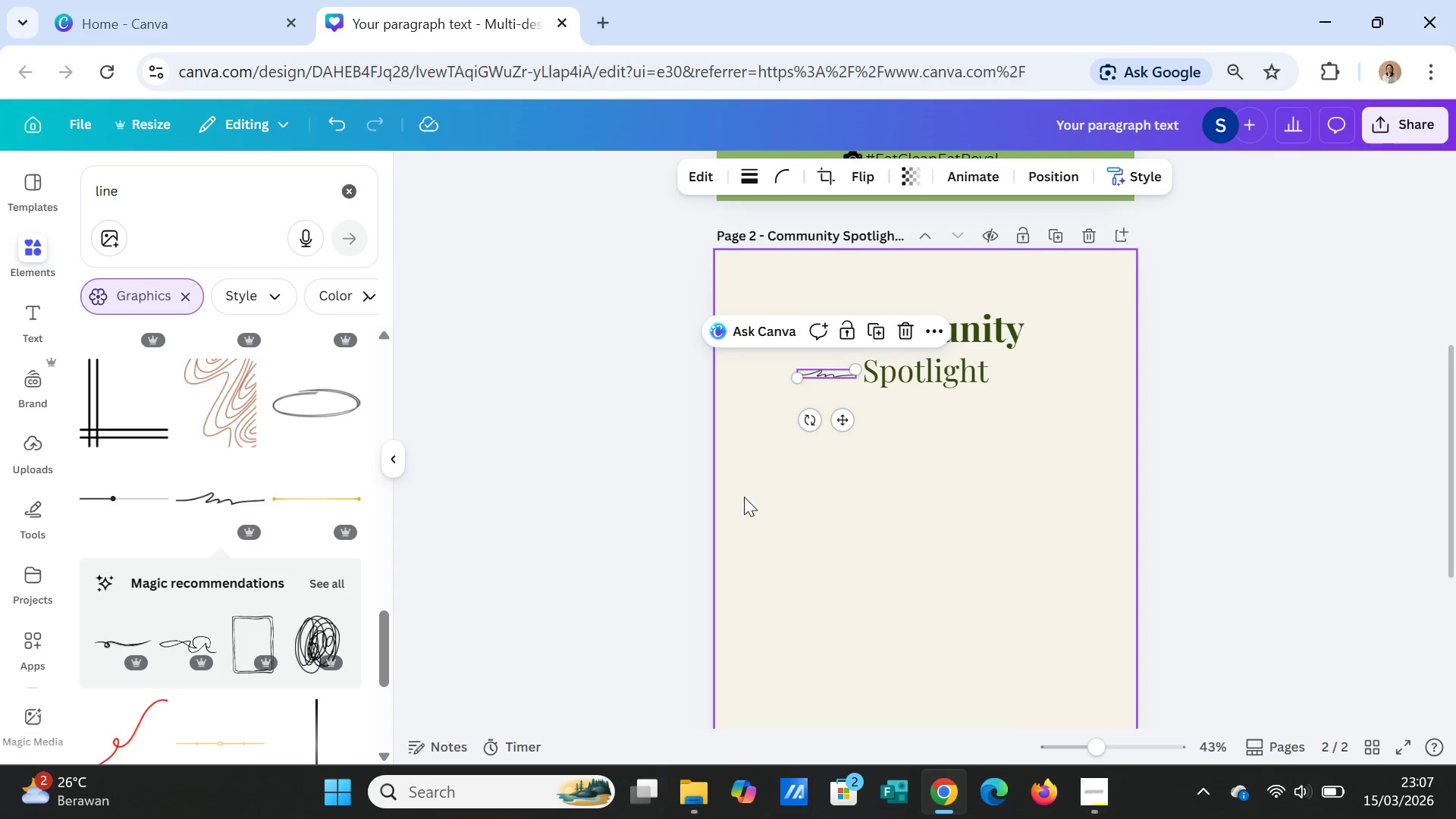 
key(Delete)
 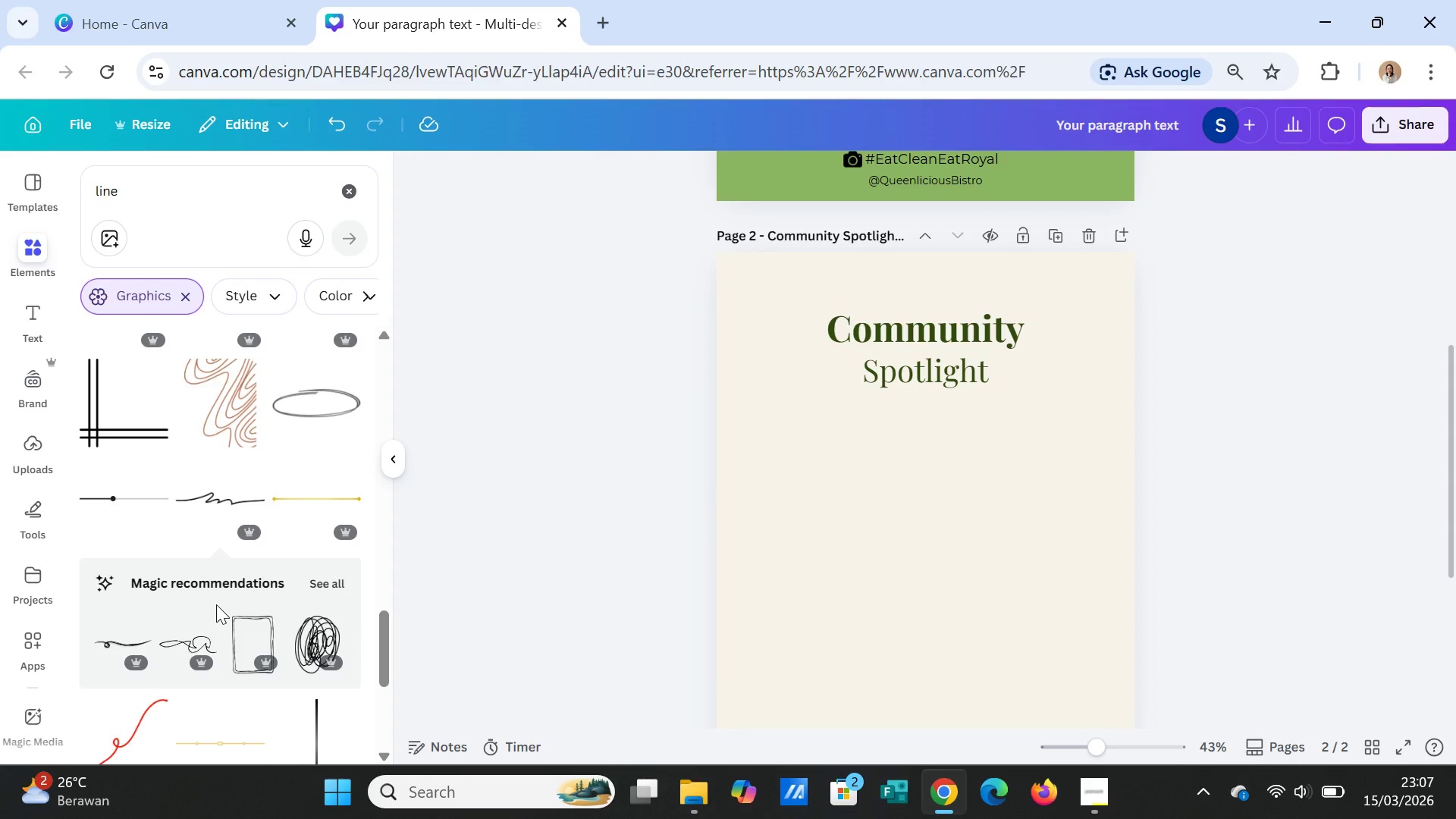 
scroll: coordinate [216, 604], scroll_direction: down, amount: 3.0
 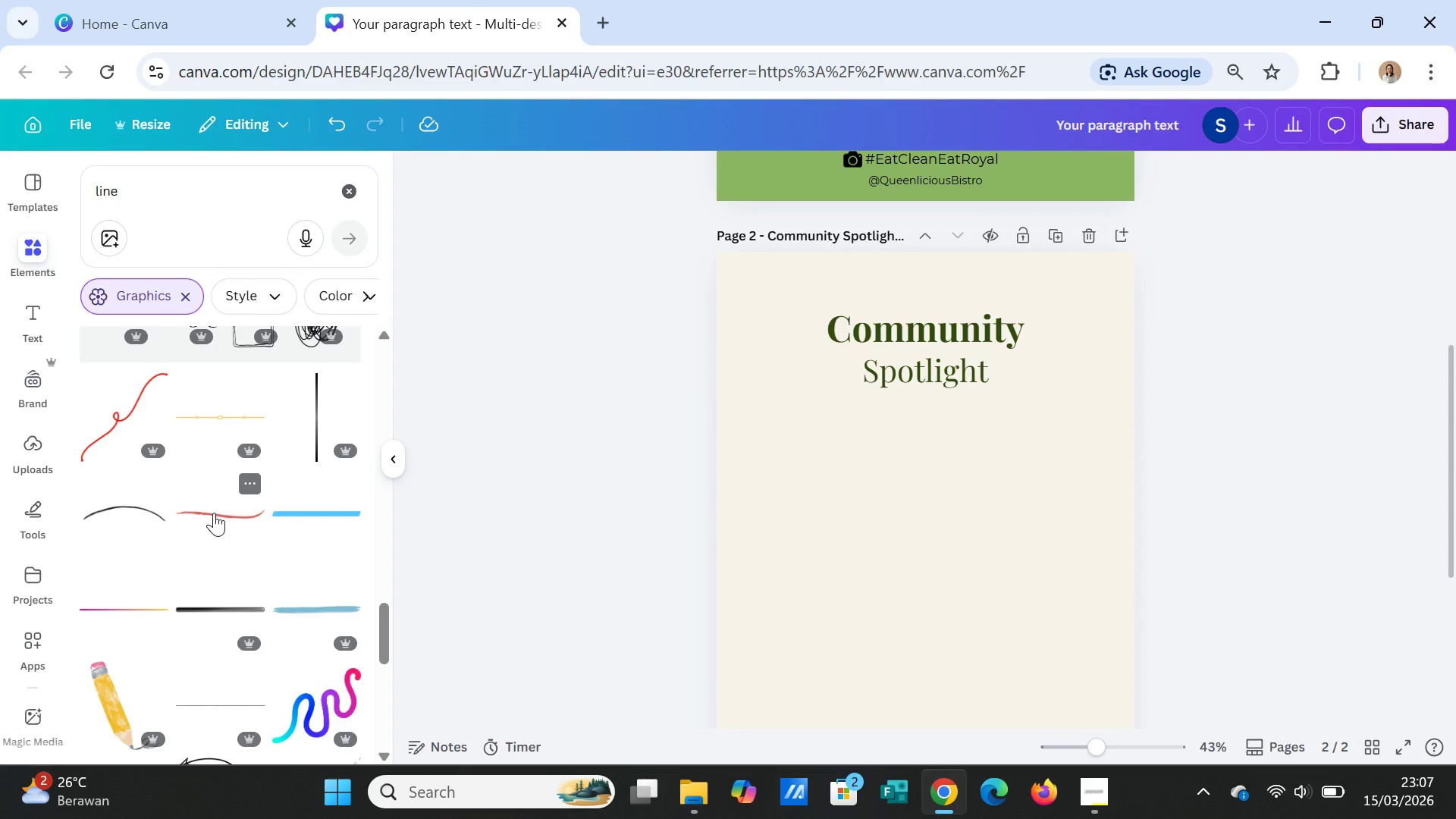 
left_click([214, 513])
 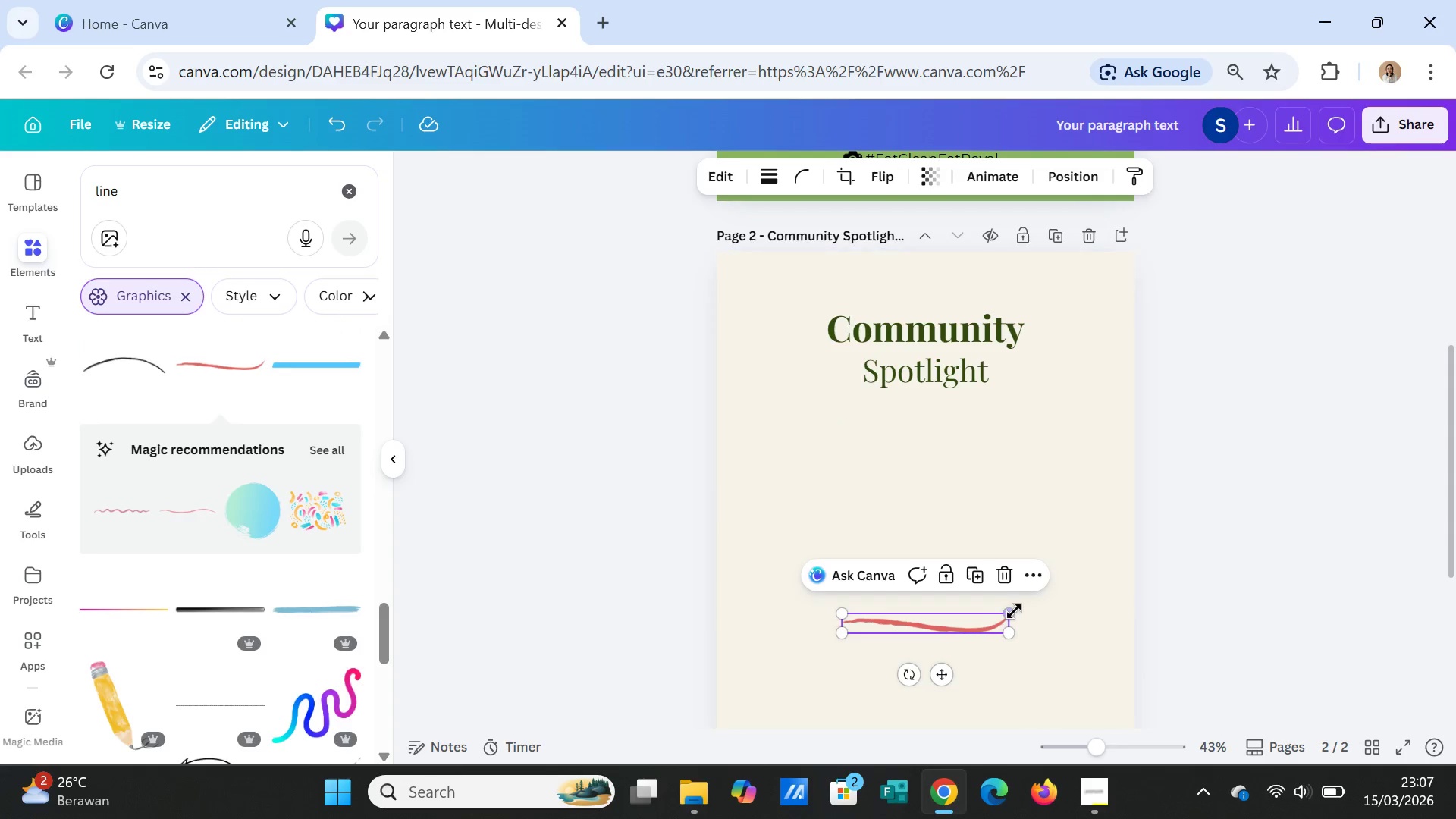 
left_click_drag(start_coordinate=[1014, 611], to_coordinate=[912, 632])
 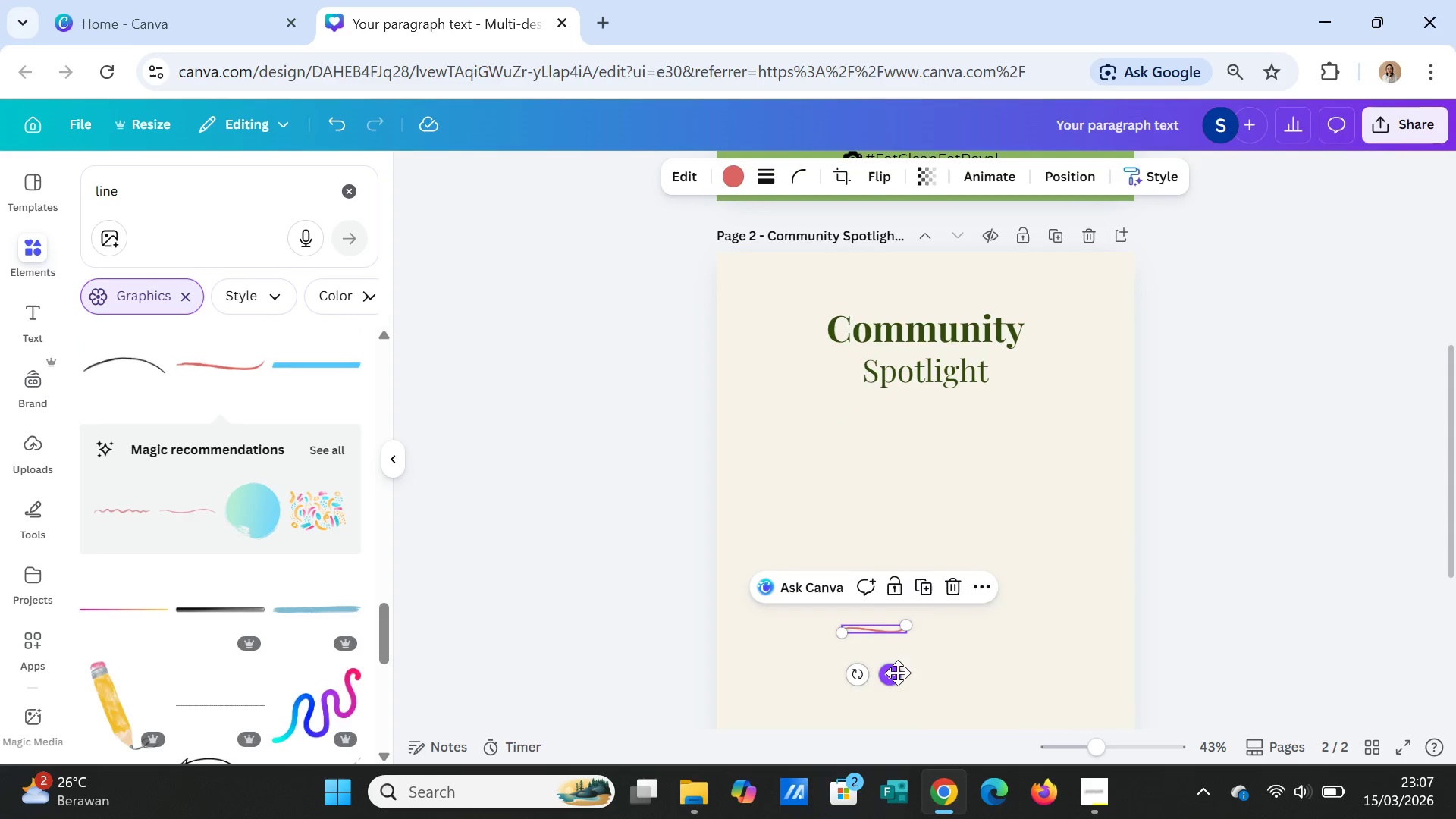 
left_click_drag(start_coordinate=[898, 673], to_coordinate=[852, 416])
 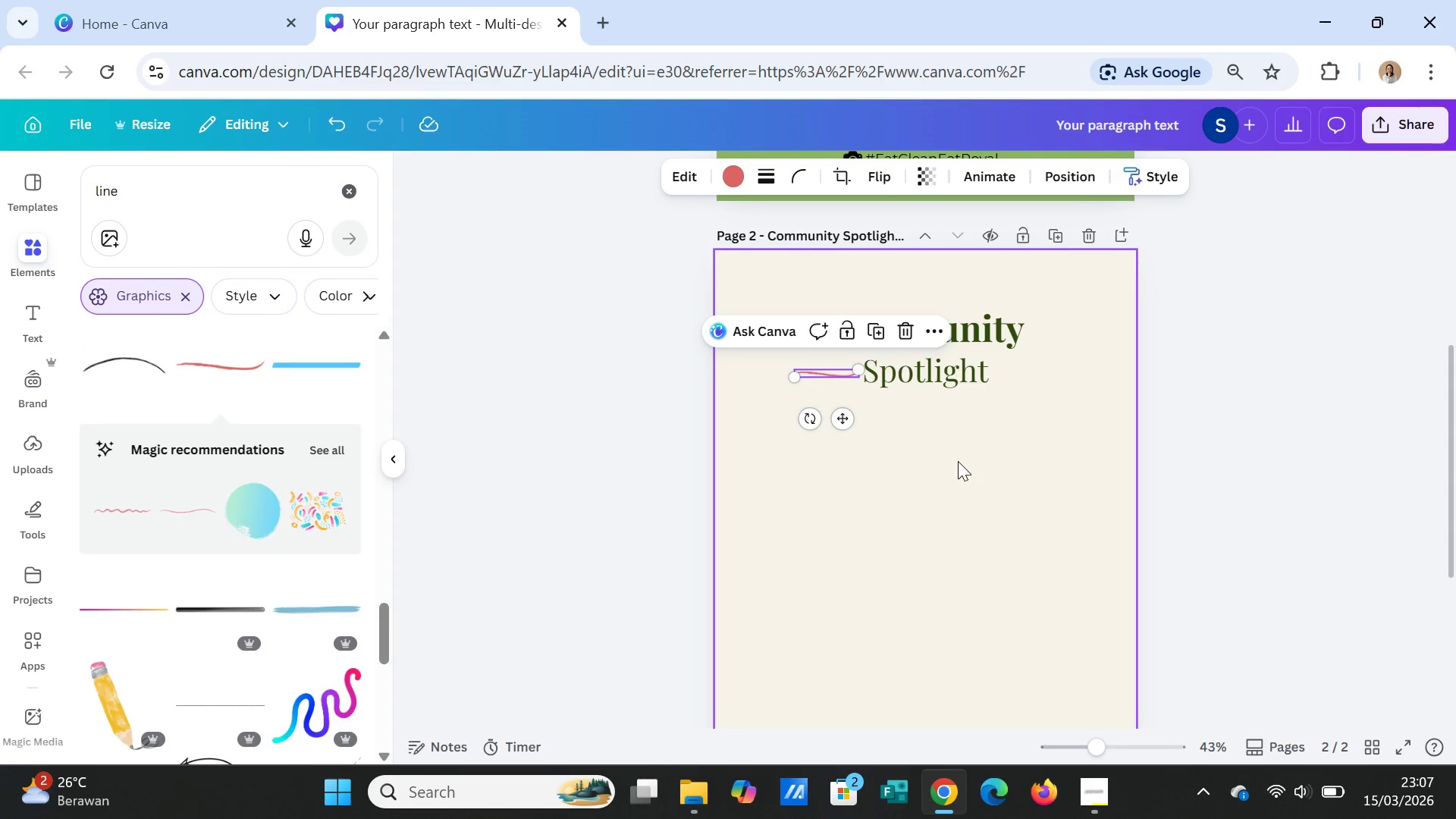 
left_click([958, 461])
 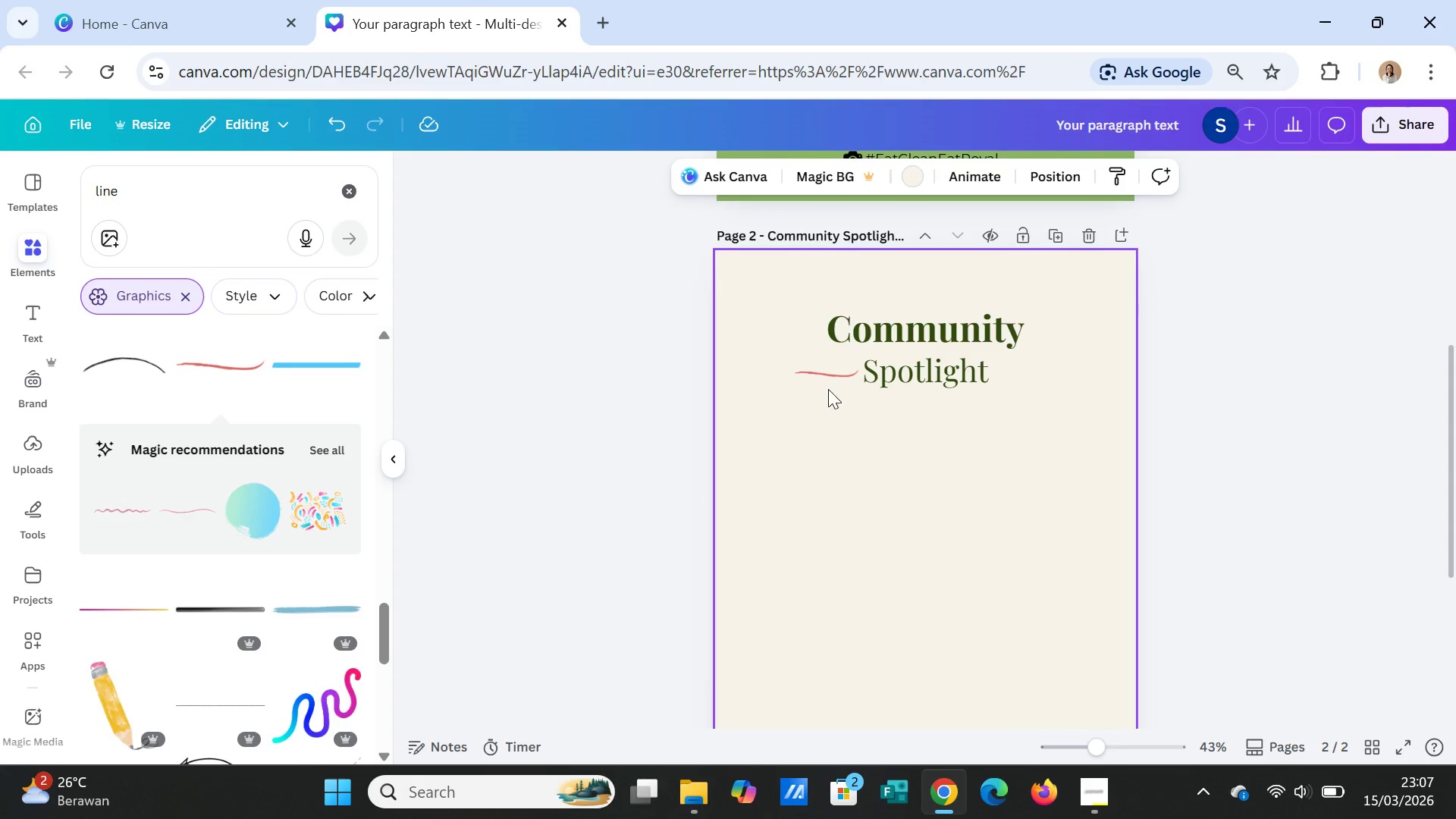 
left_click([829, 376])
 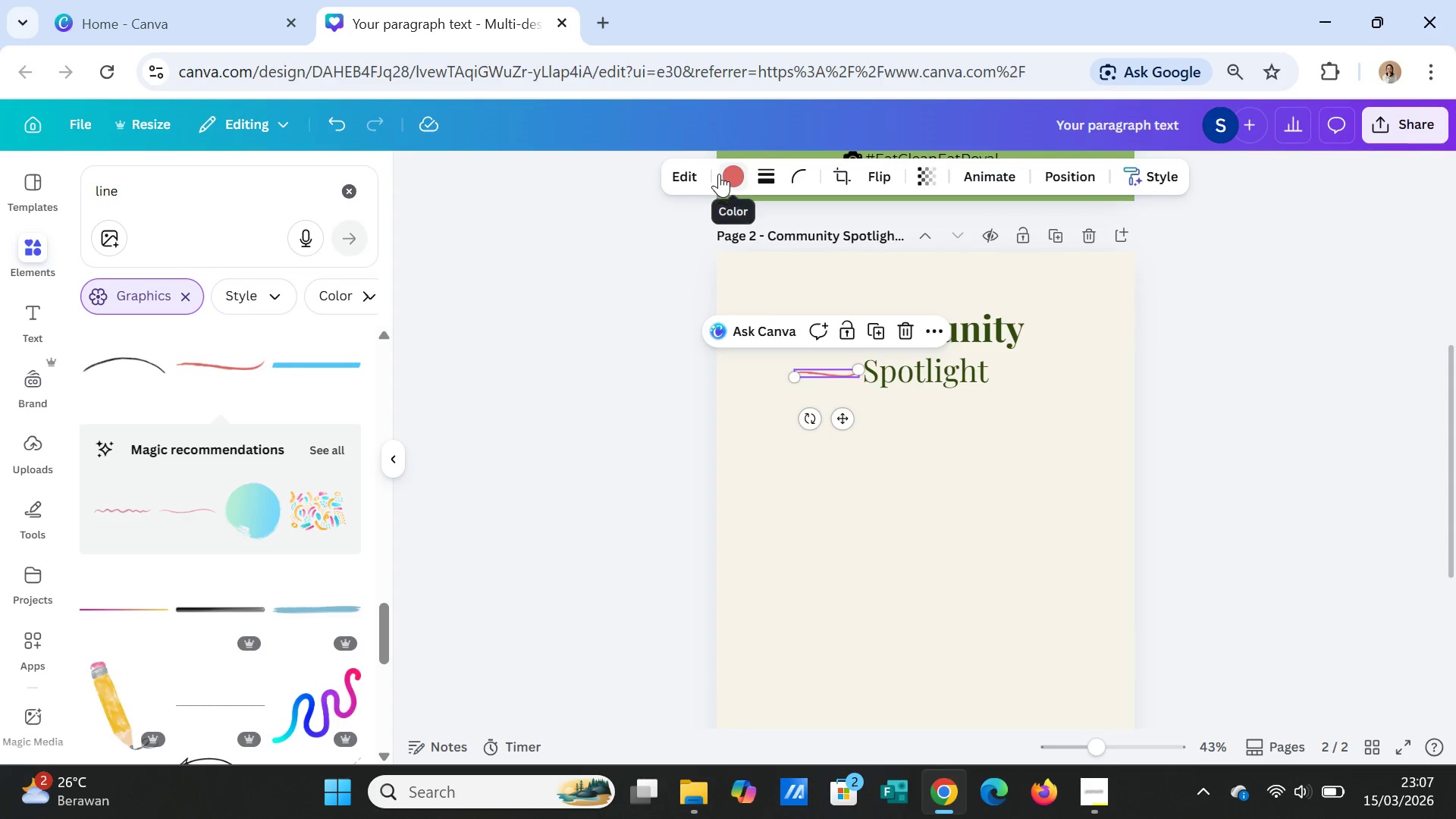 
left_click([726, 171])
 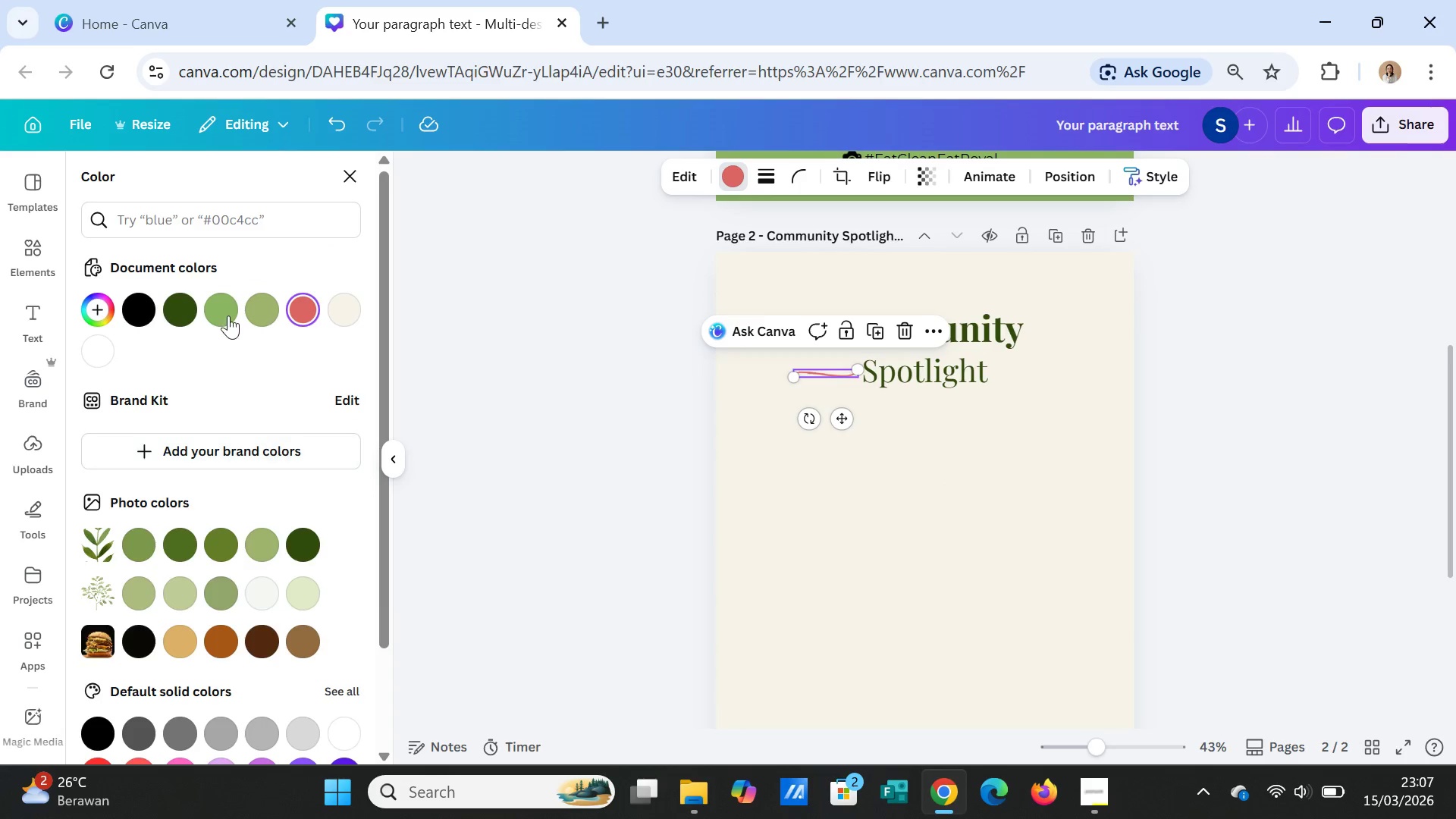 
left_click([228, 304])
 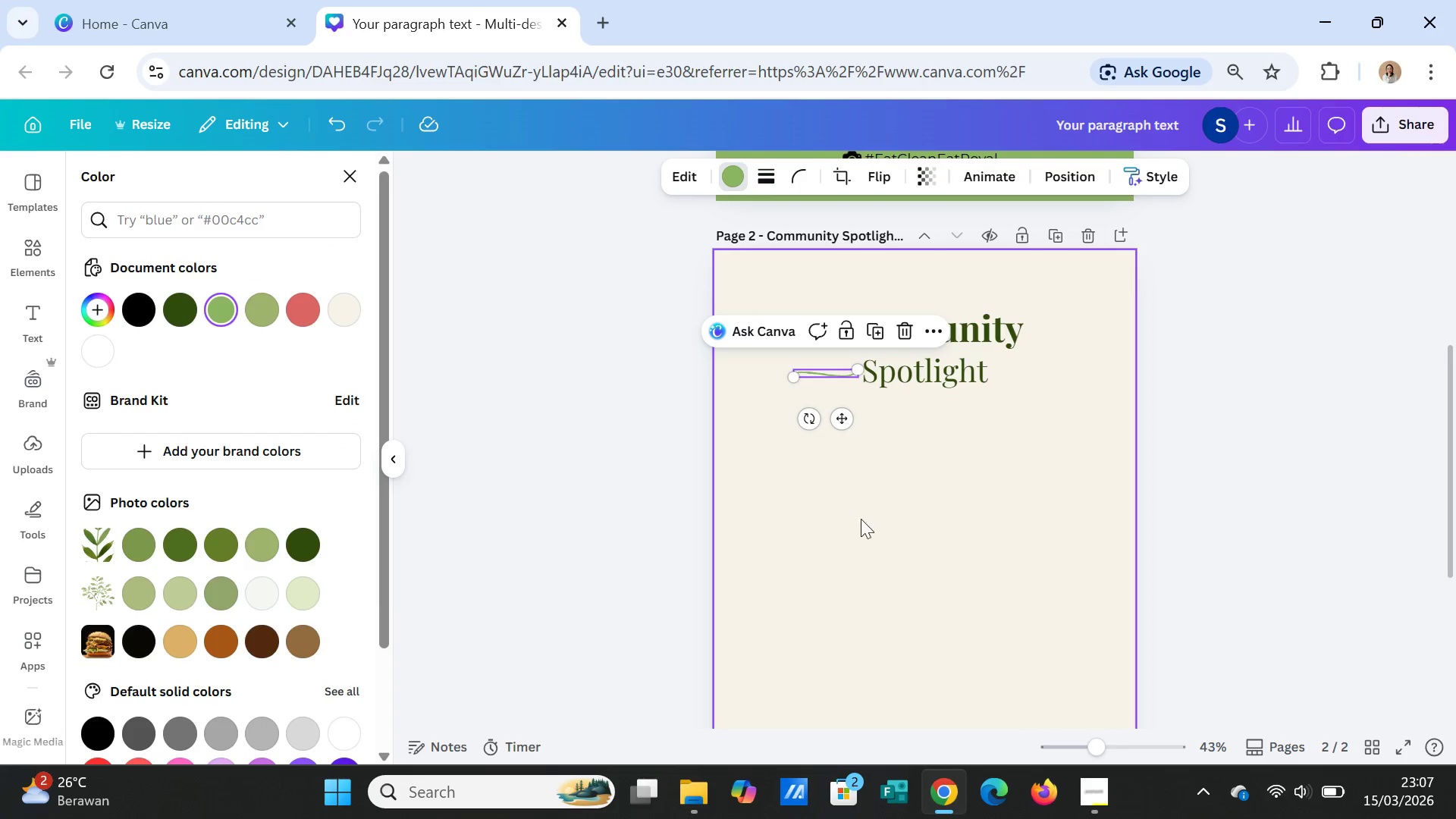 
left_click([881, 528])
 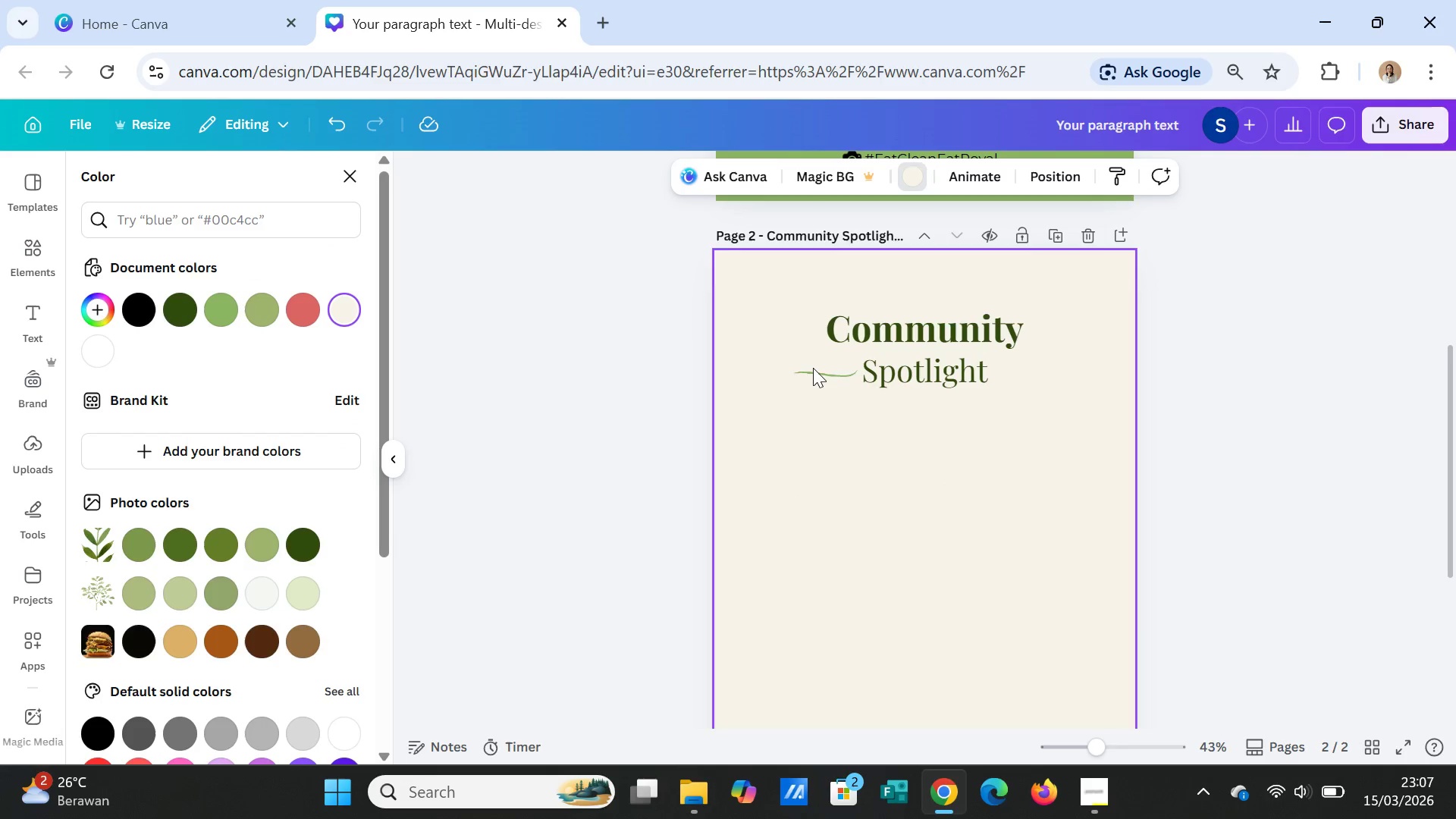 
left_click([814, 369])
 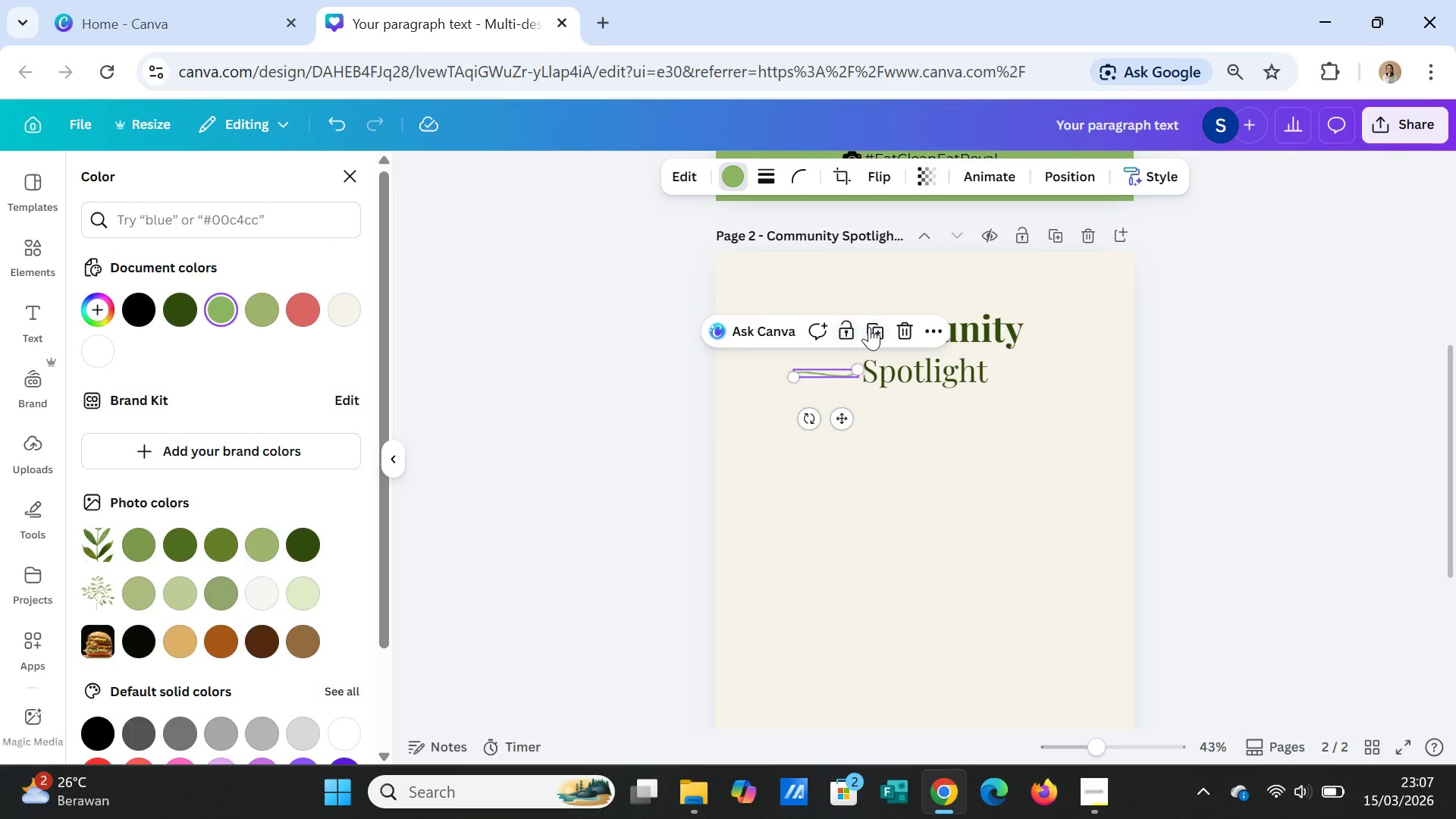 
left_click([871, 327])
 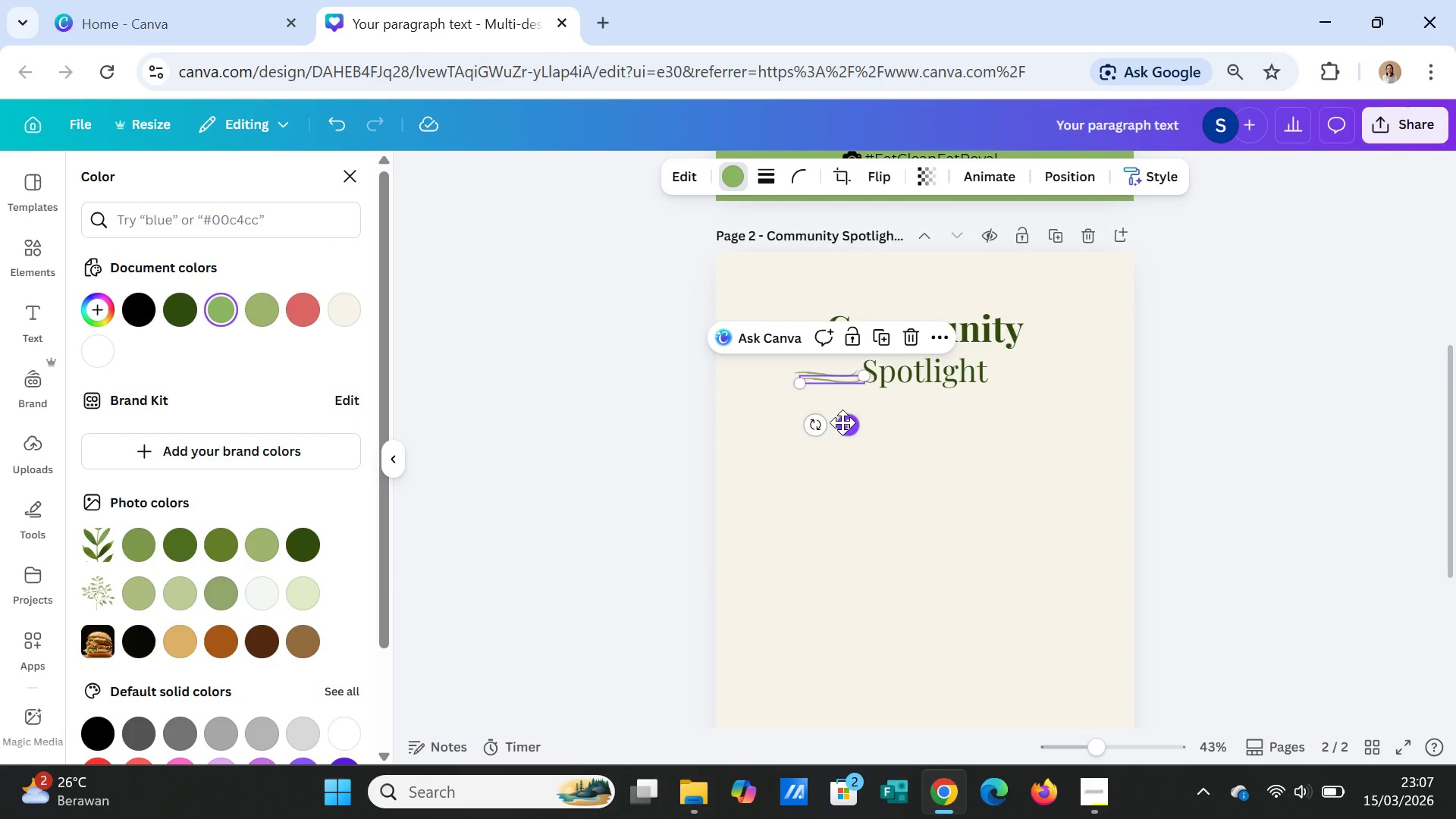 
left_click_drag(start_coordinate=[846, 424], to_coordinate=[1045, 417])
 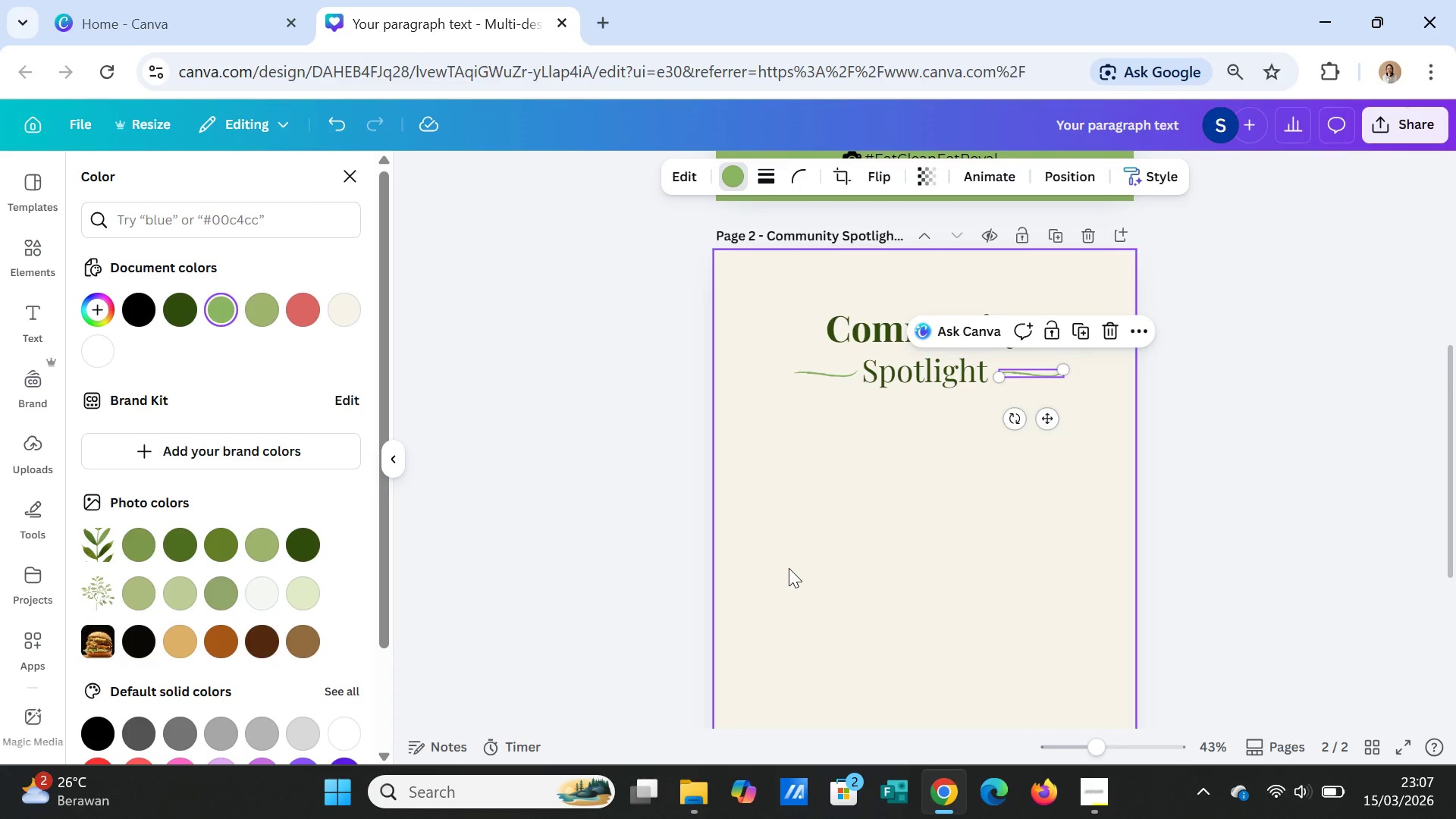 
left_click([789, 568])
 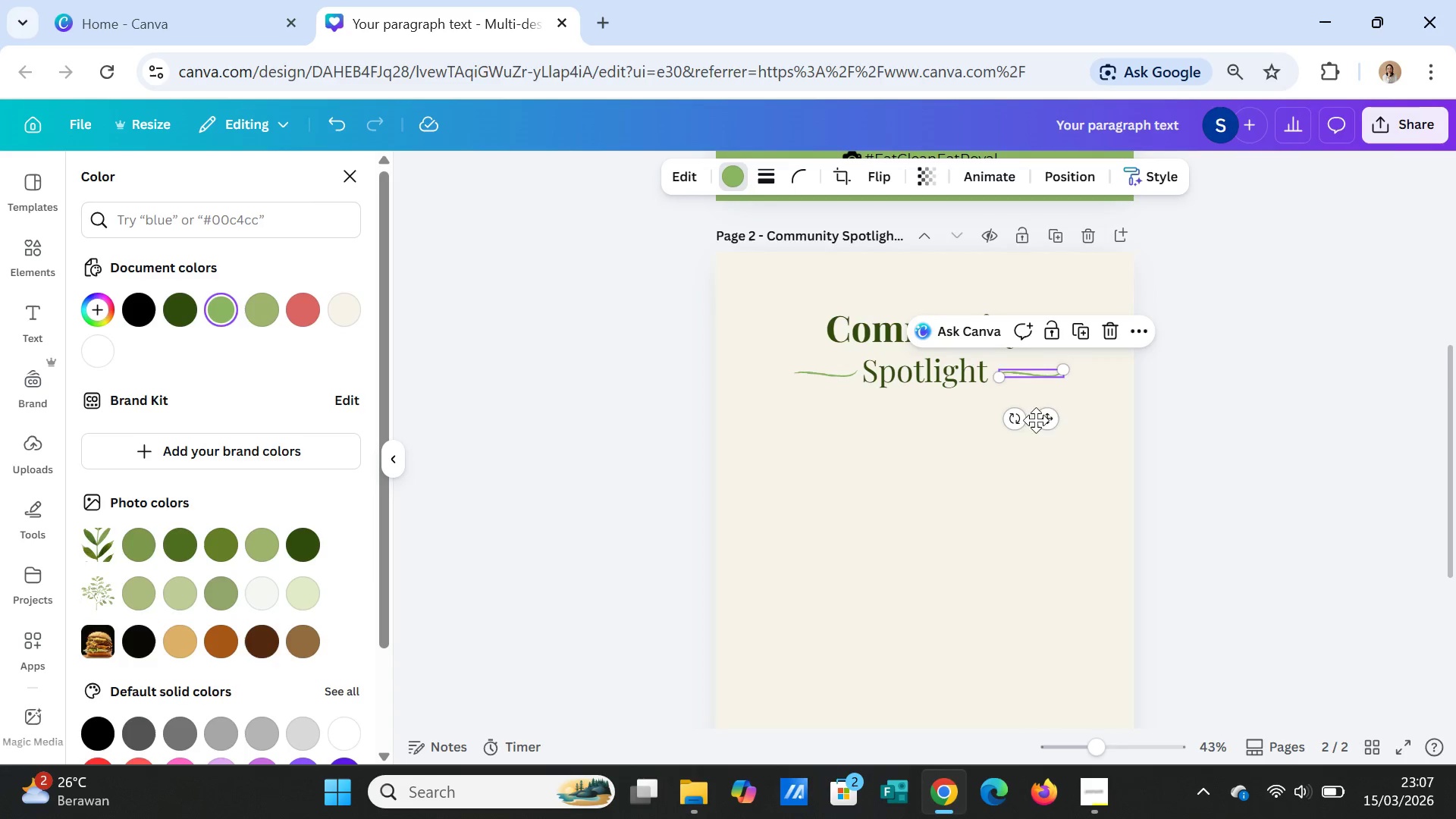 
left_click_drag(start_coordinate=[1050, 417], to_coordinate=[1044, 417])
 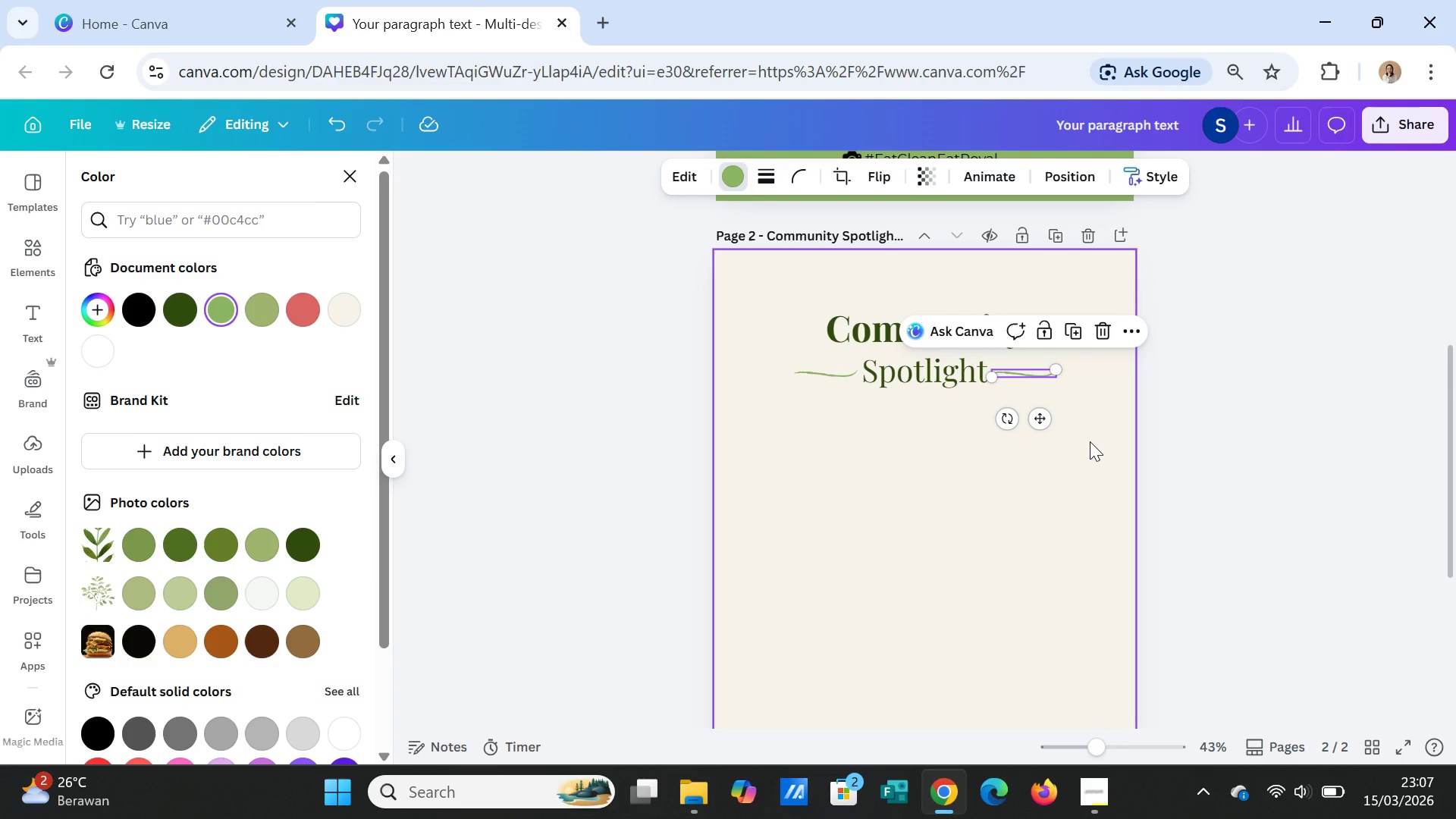 
left_click([1090, 441])
 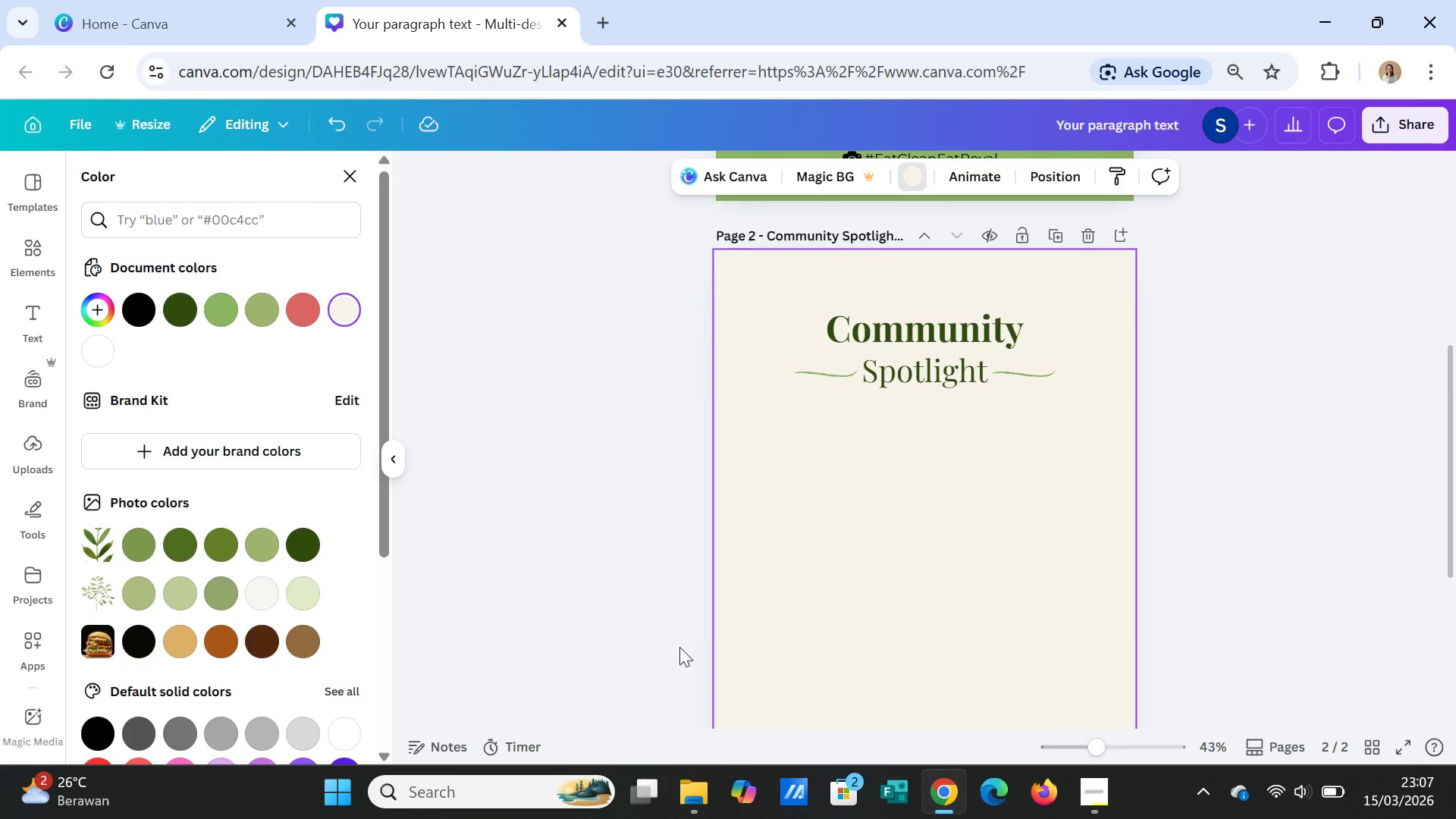 
scroll: coordinate [1099, 574], scroll_direction: up, amount: 7.0
 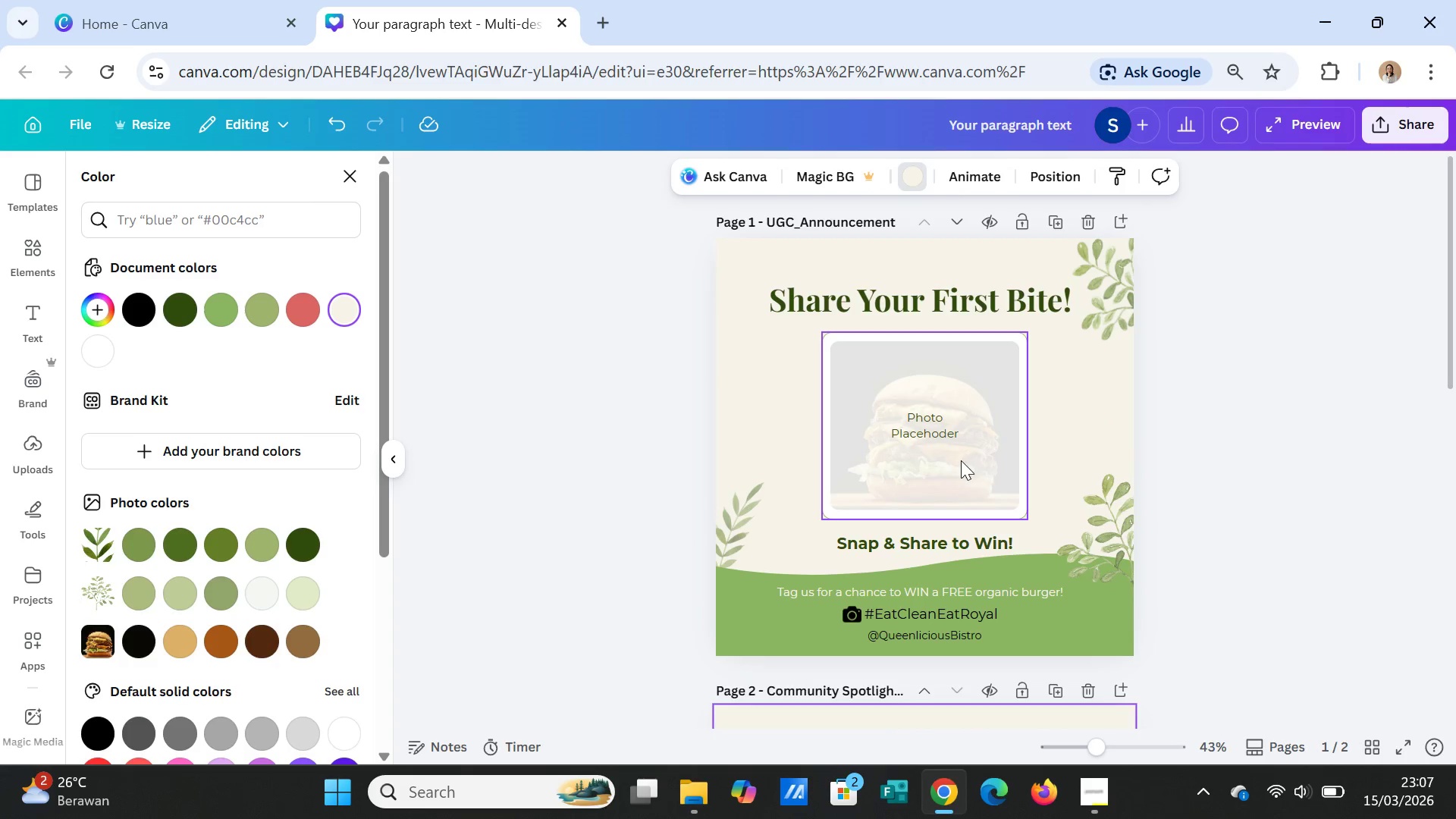 
left_click([961, 460])
 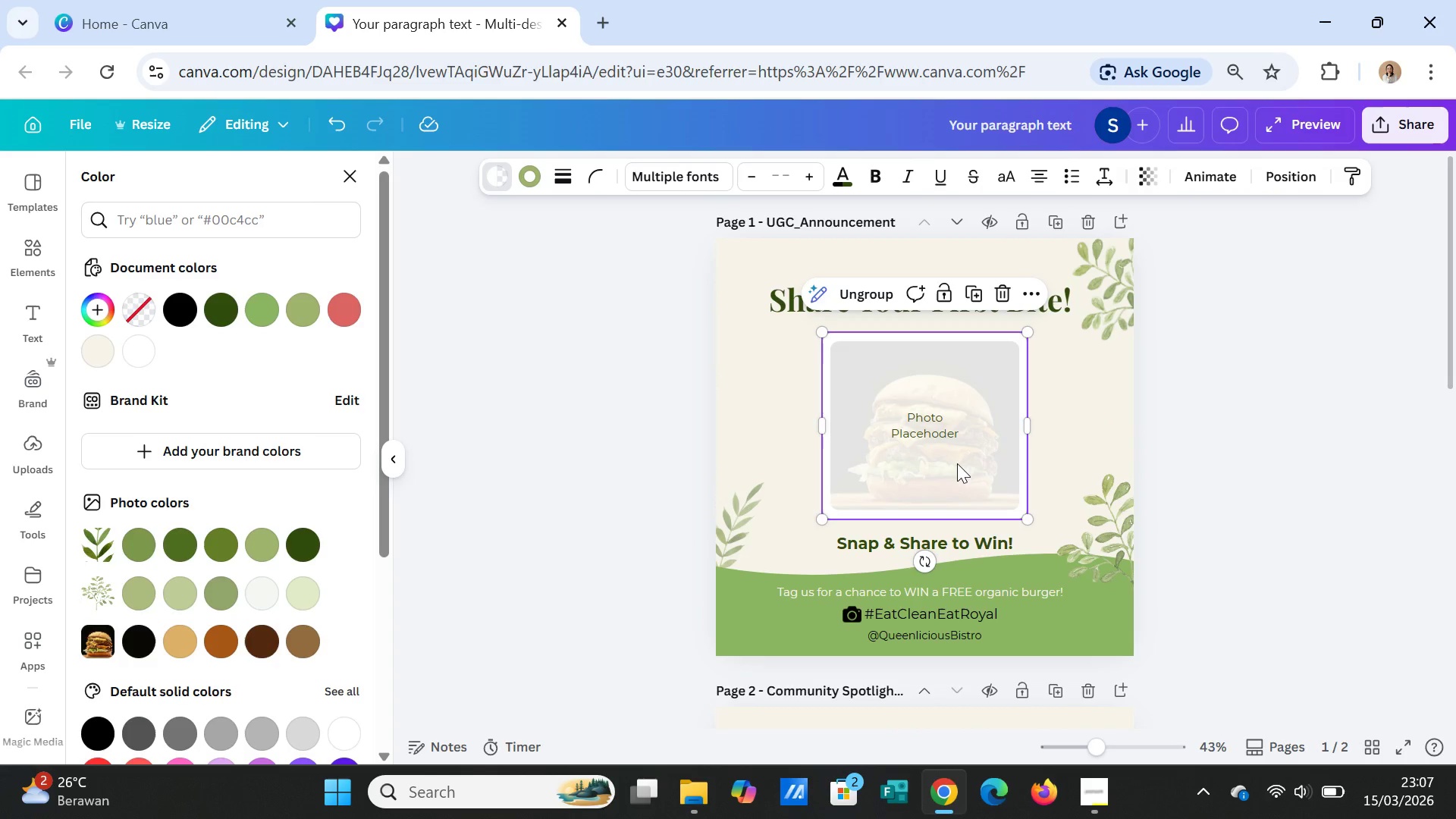 
key(Control+C)
 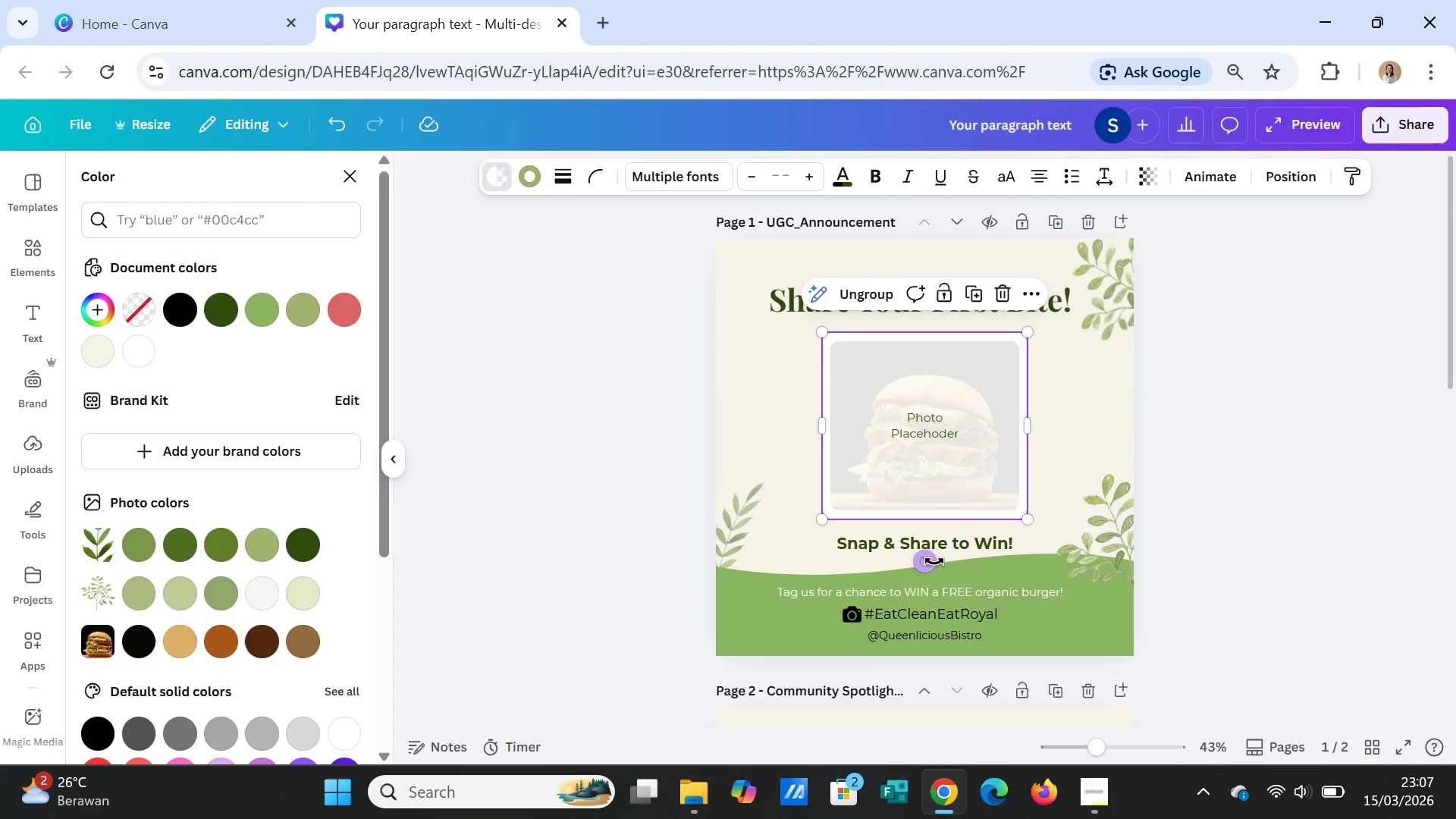 
scroll: coordinate [934, 566], scroll_direction: down, amount: 4.0
 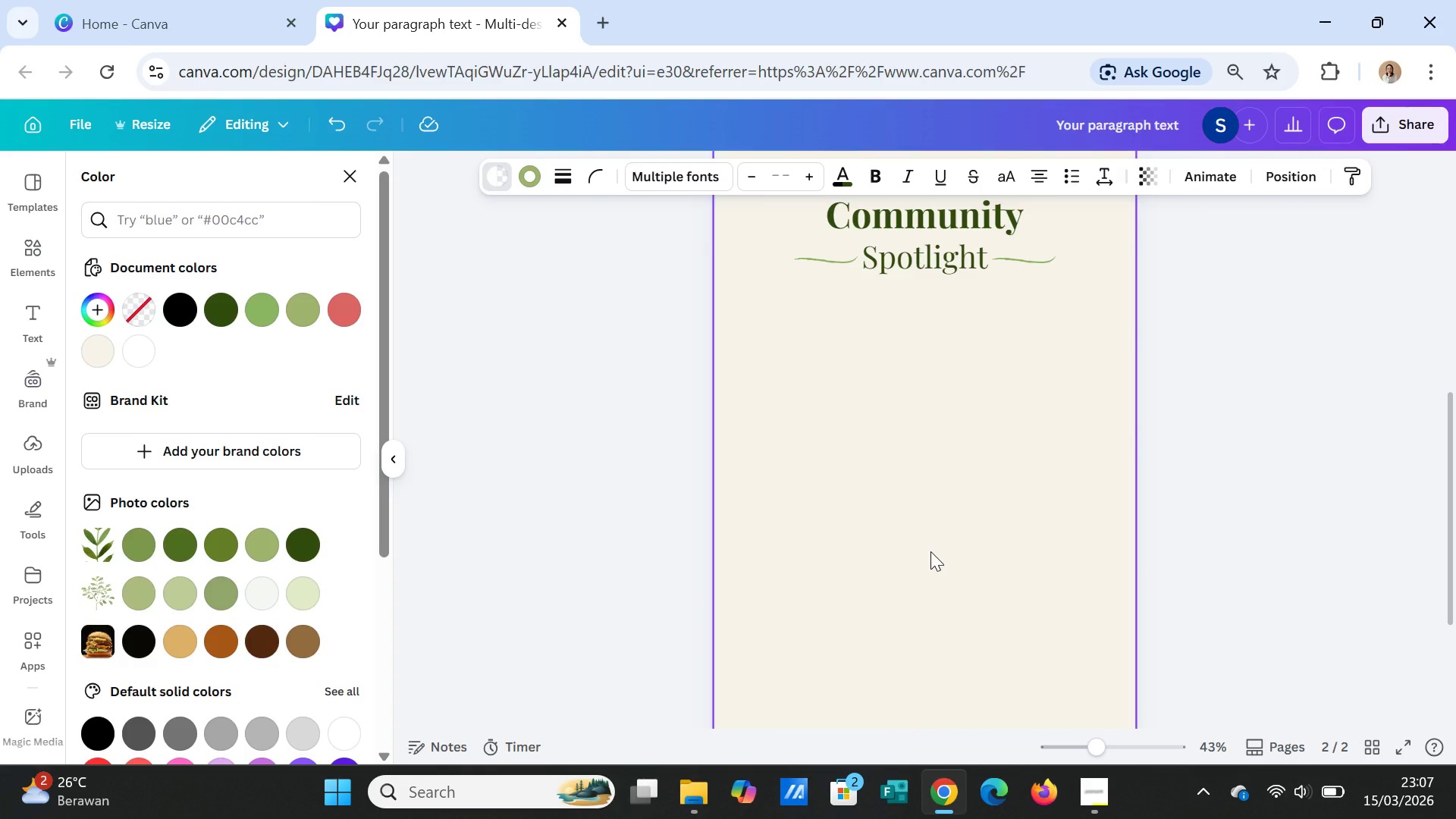 
left_click([930, 551])
 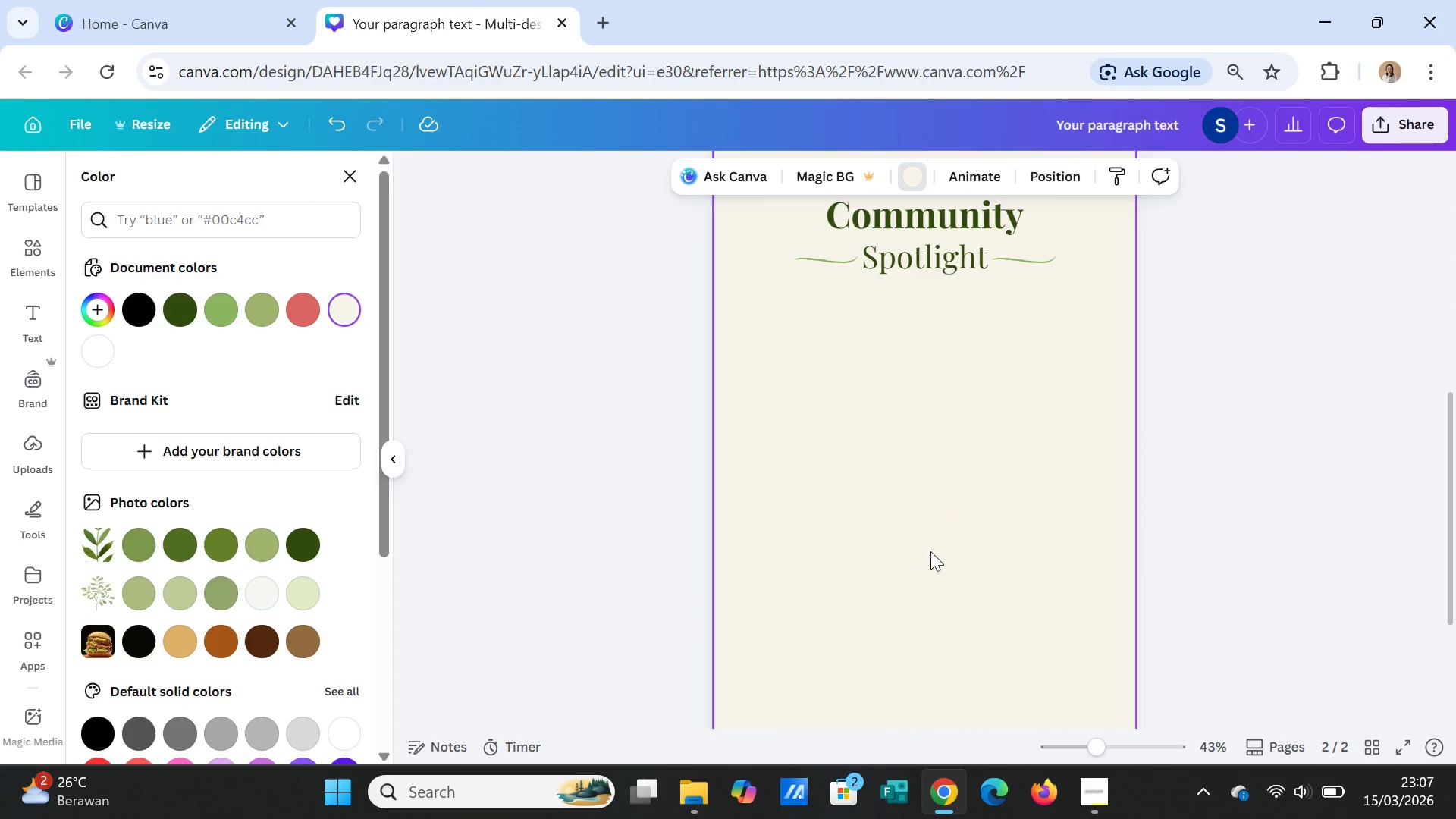 
key(Control+V)
 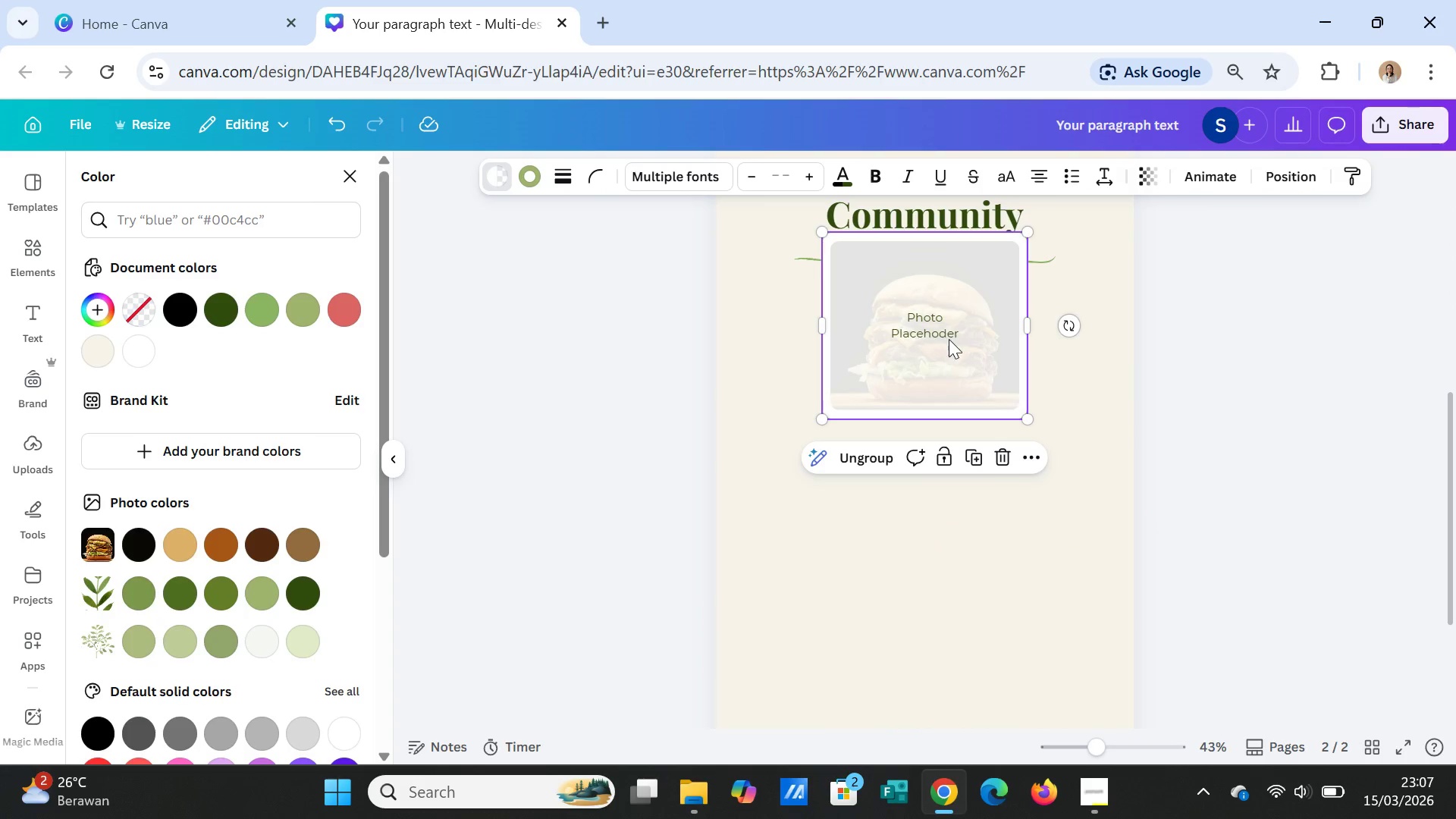 
left_click_drag(start_coordinate=[949, 338], to_coordinate=[951, 423])
 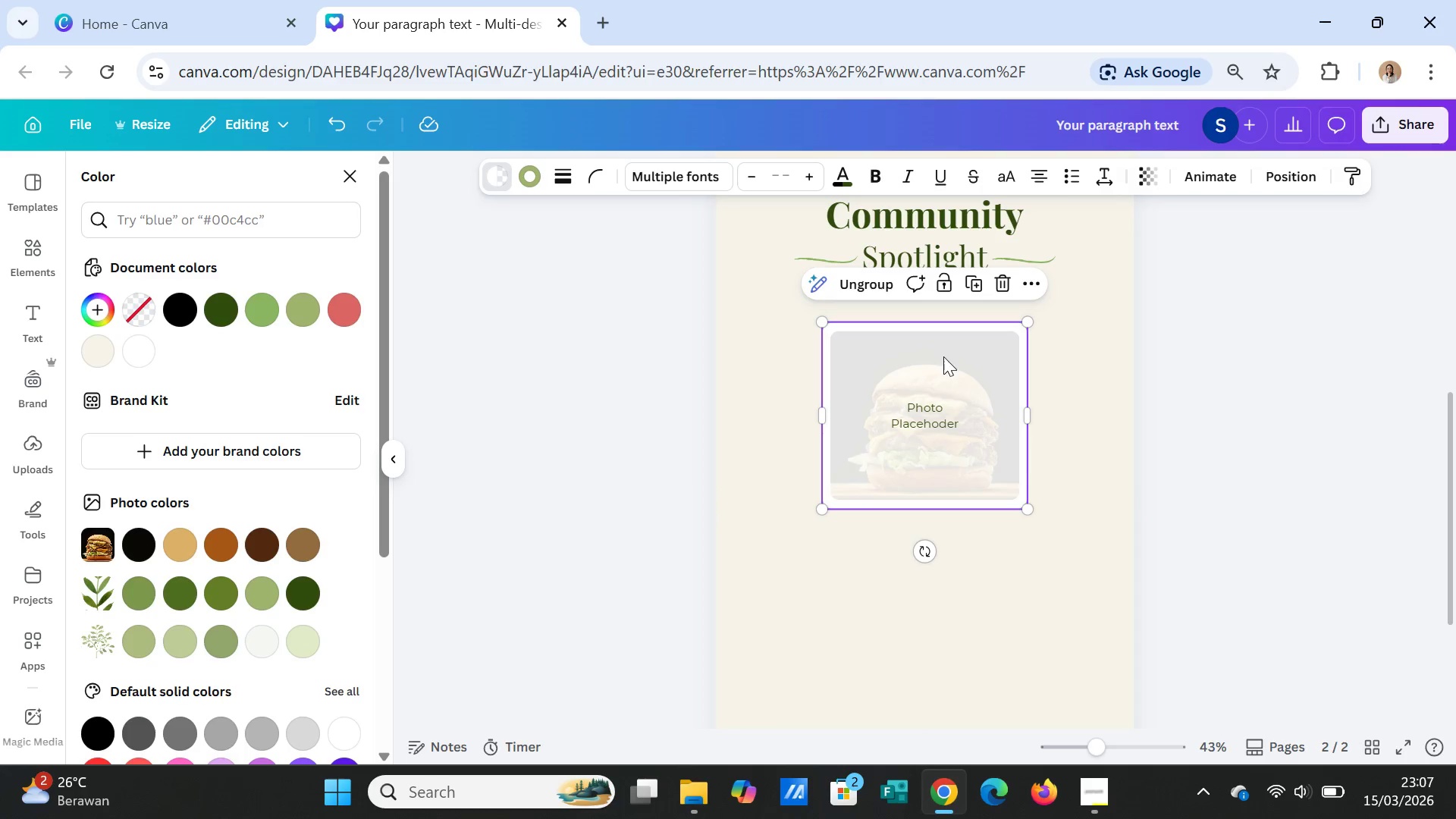 
left_click([866, 281])
 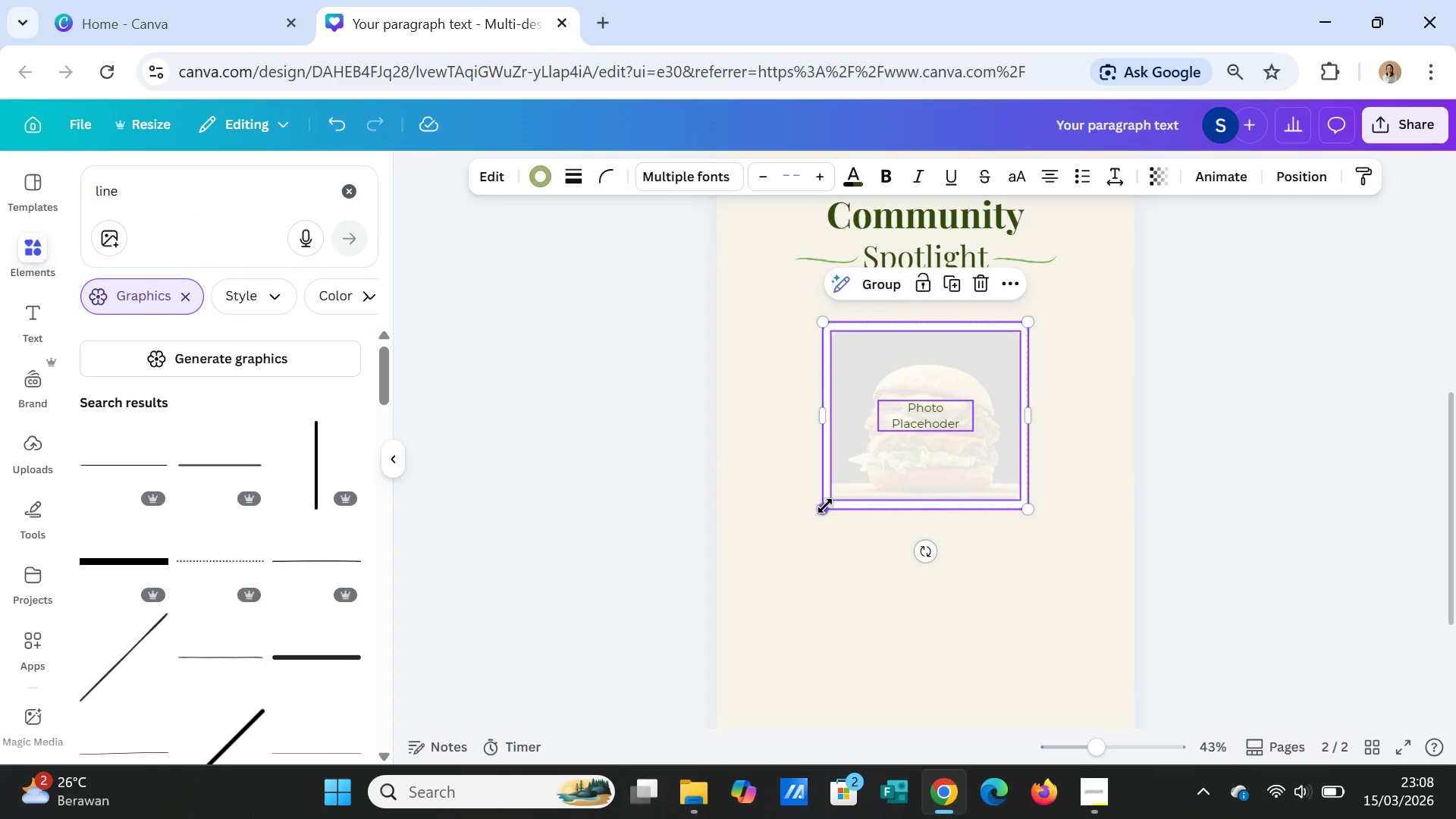 
wait(8.31)
 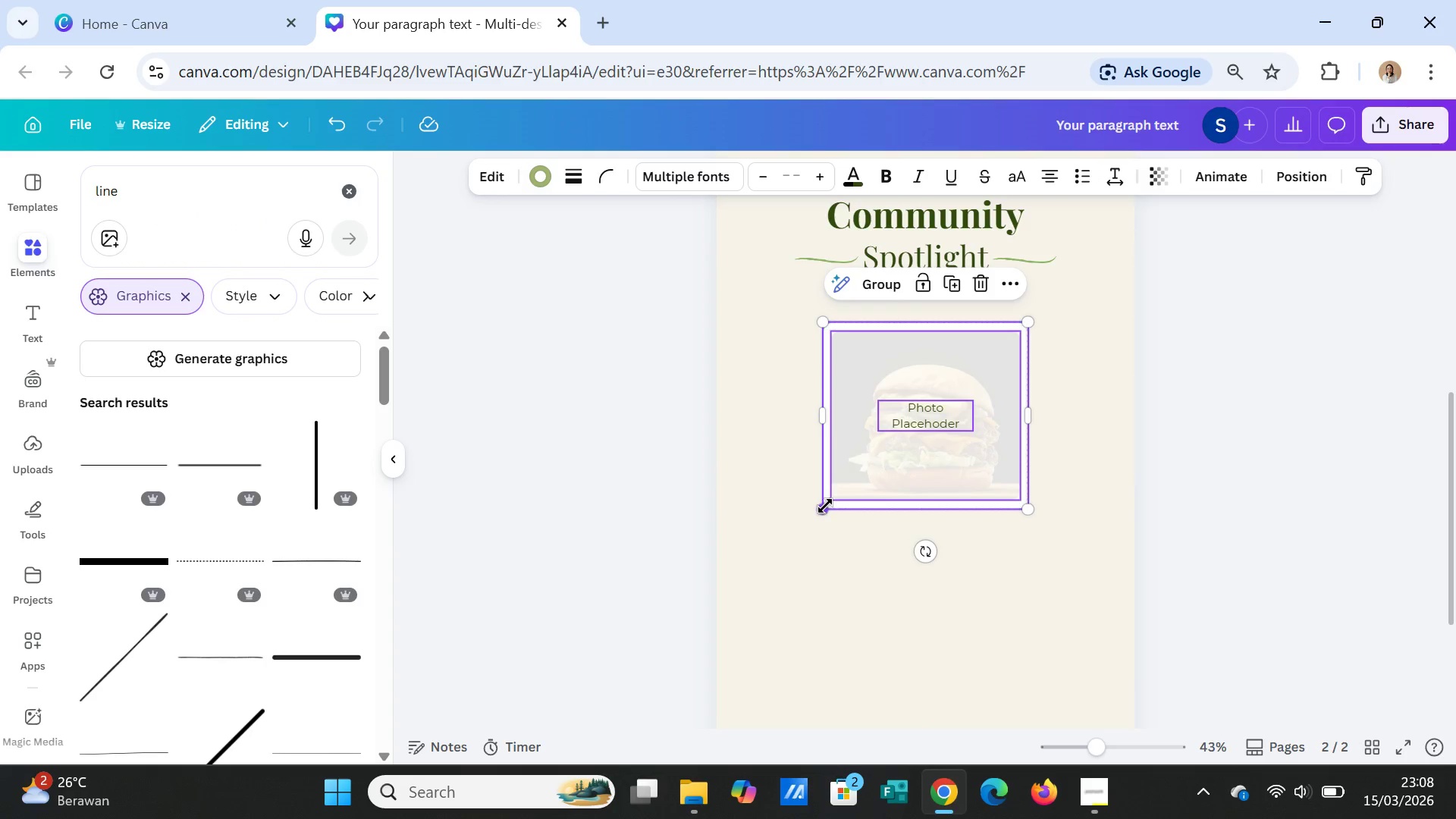 
left_click_drag(start_coordinate=[826, 505], to_coordinate=[773, 573])
 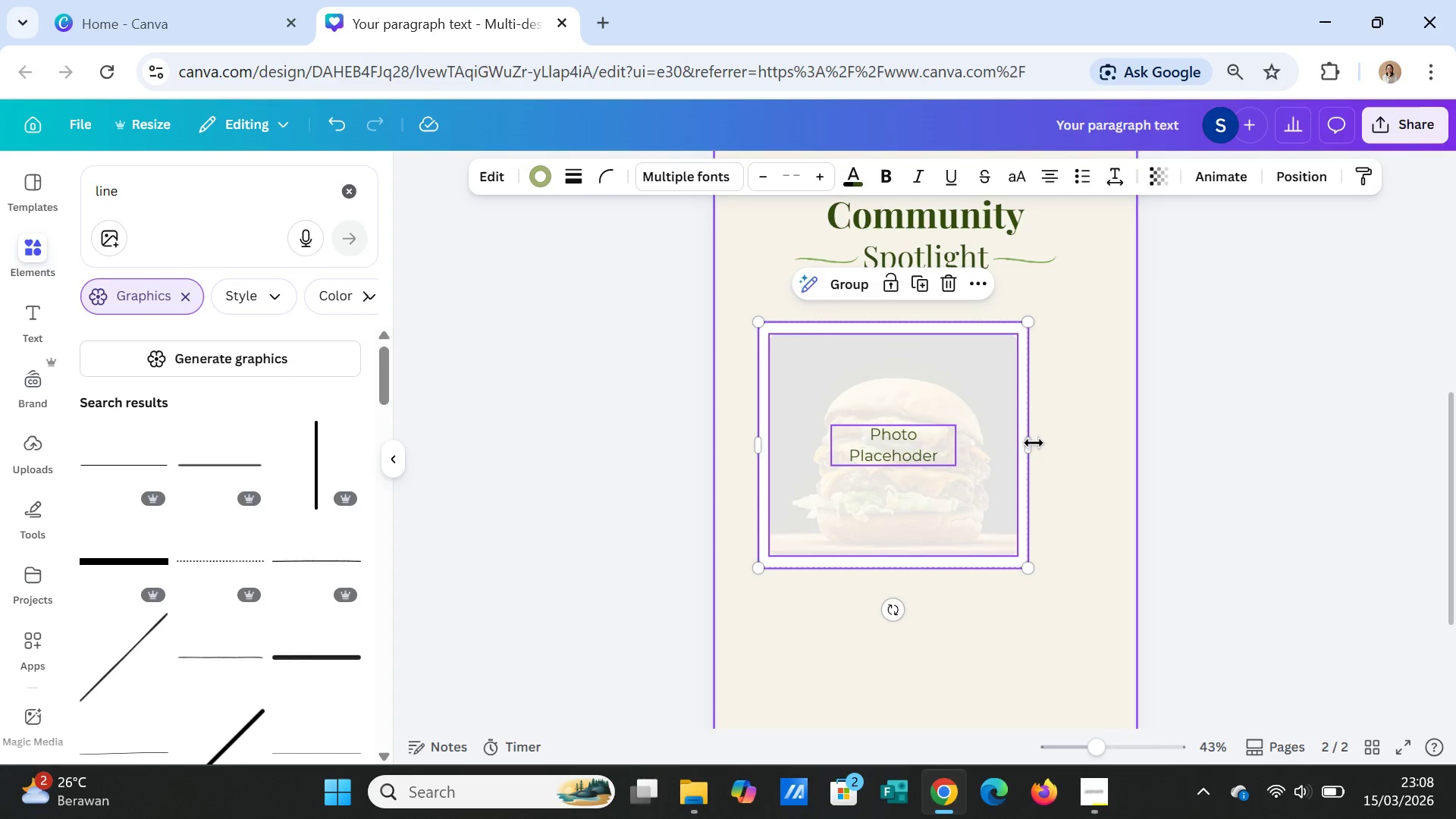 
left_click_drag(start_coordinate=[1026, 447], to_coordinate=[1087, 440])
 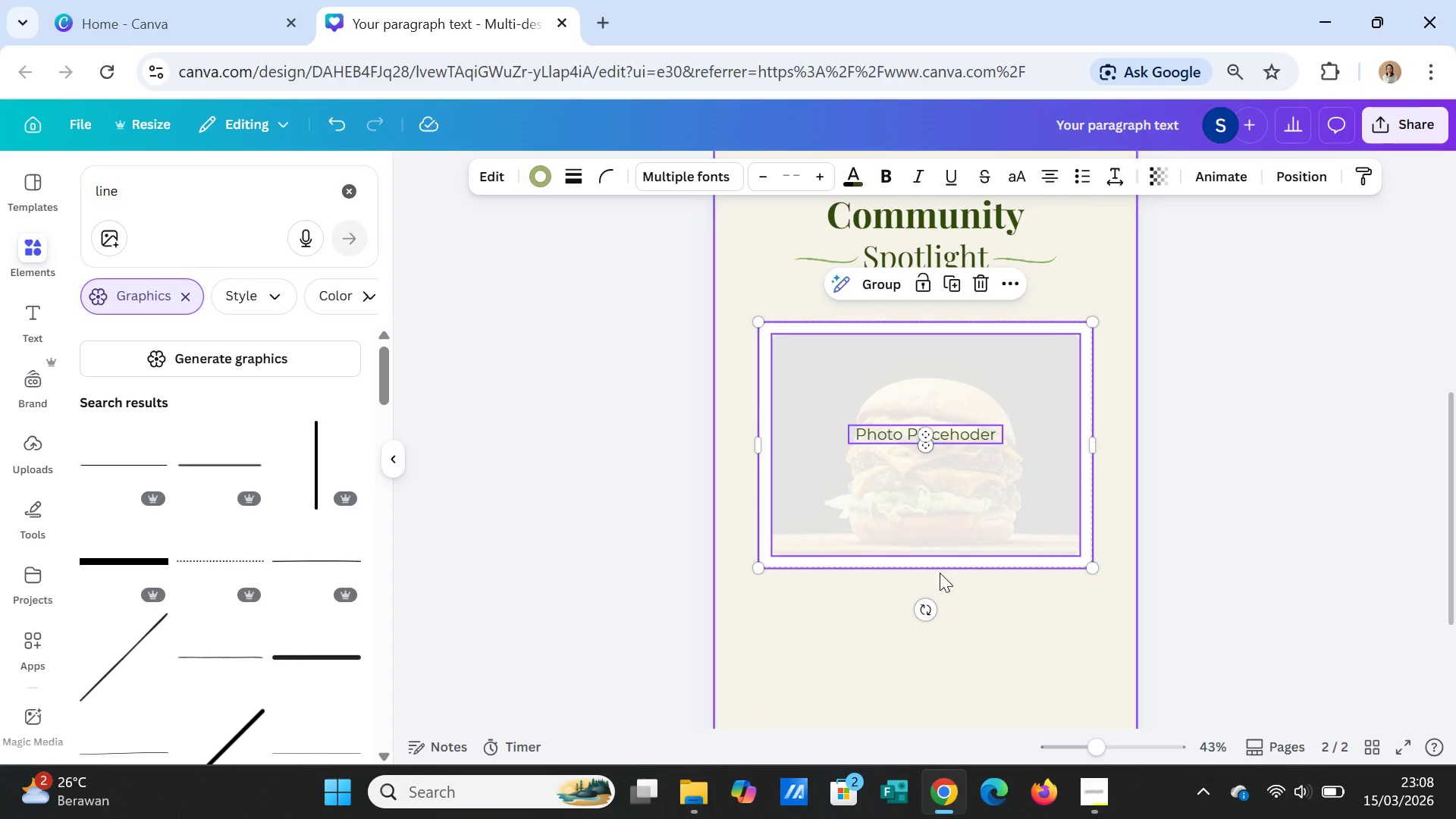 
left_click([930, 524])
 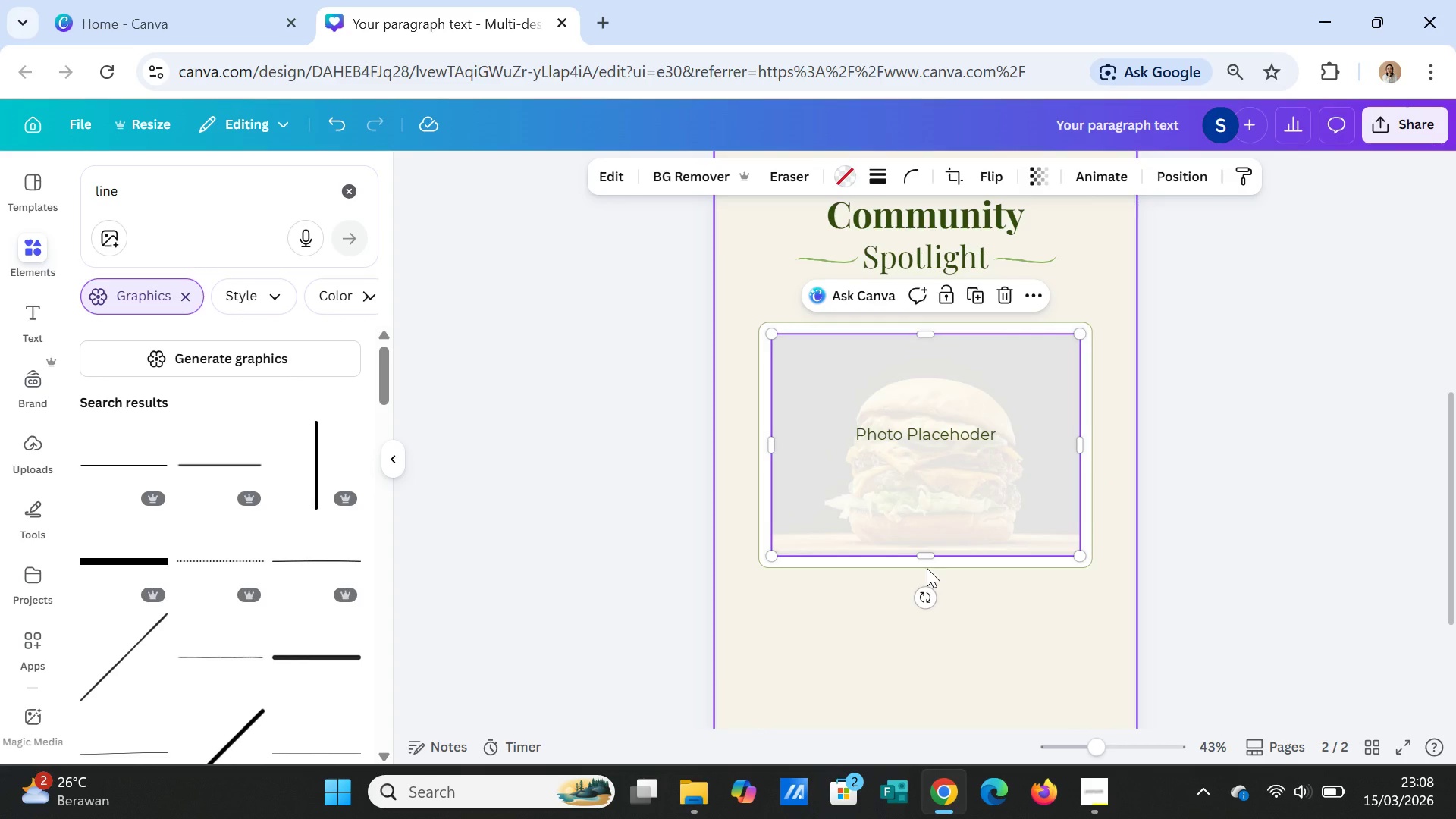 
left_click([932, 566])
 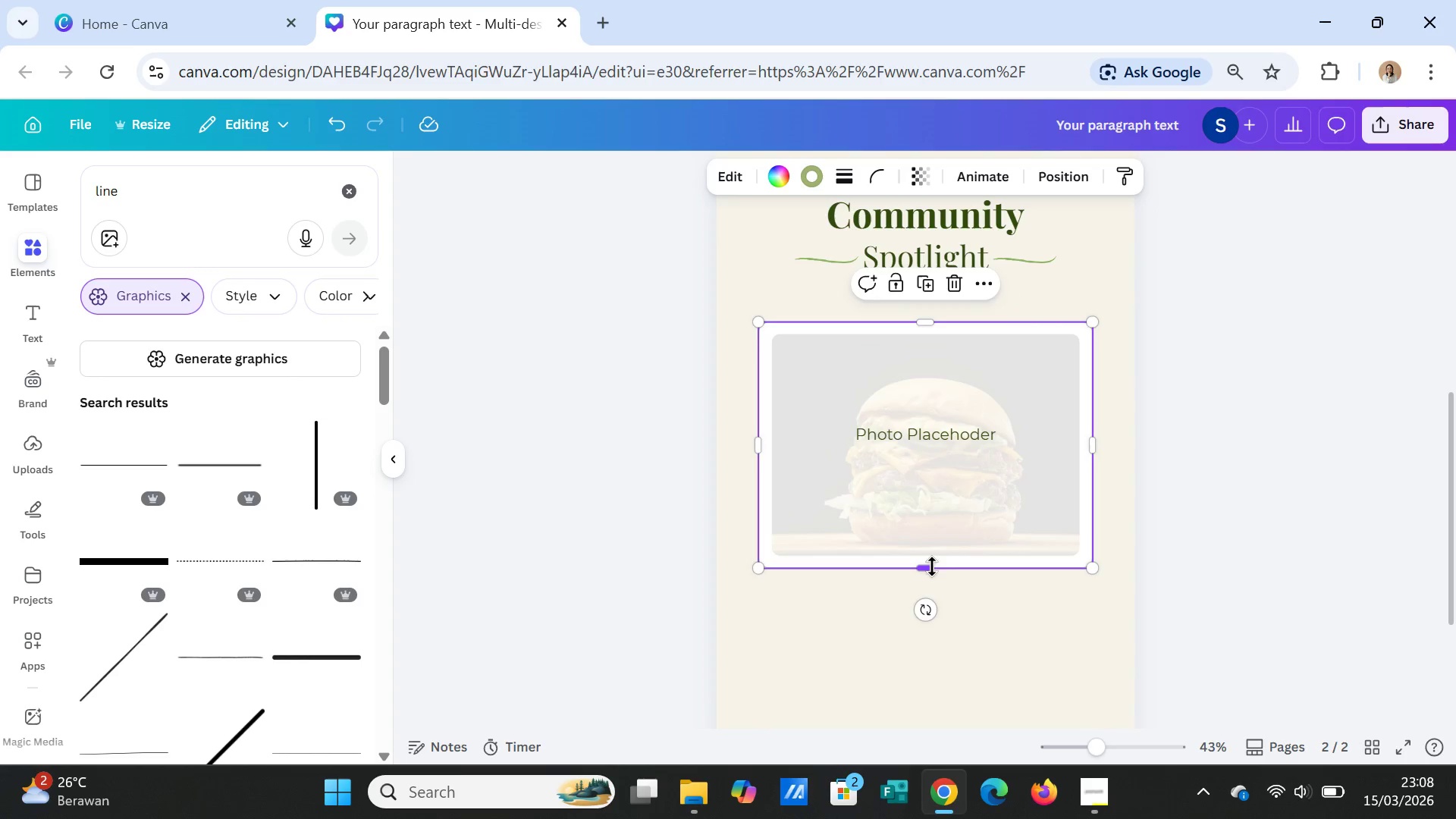 
left_click_drag(start_coordinate=[932, 566], to_coordinate=[934, 639])
 